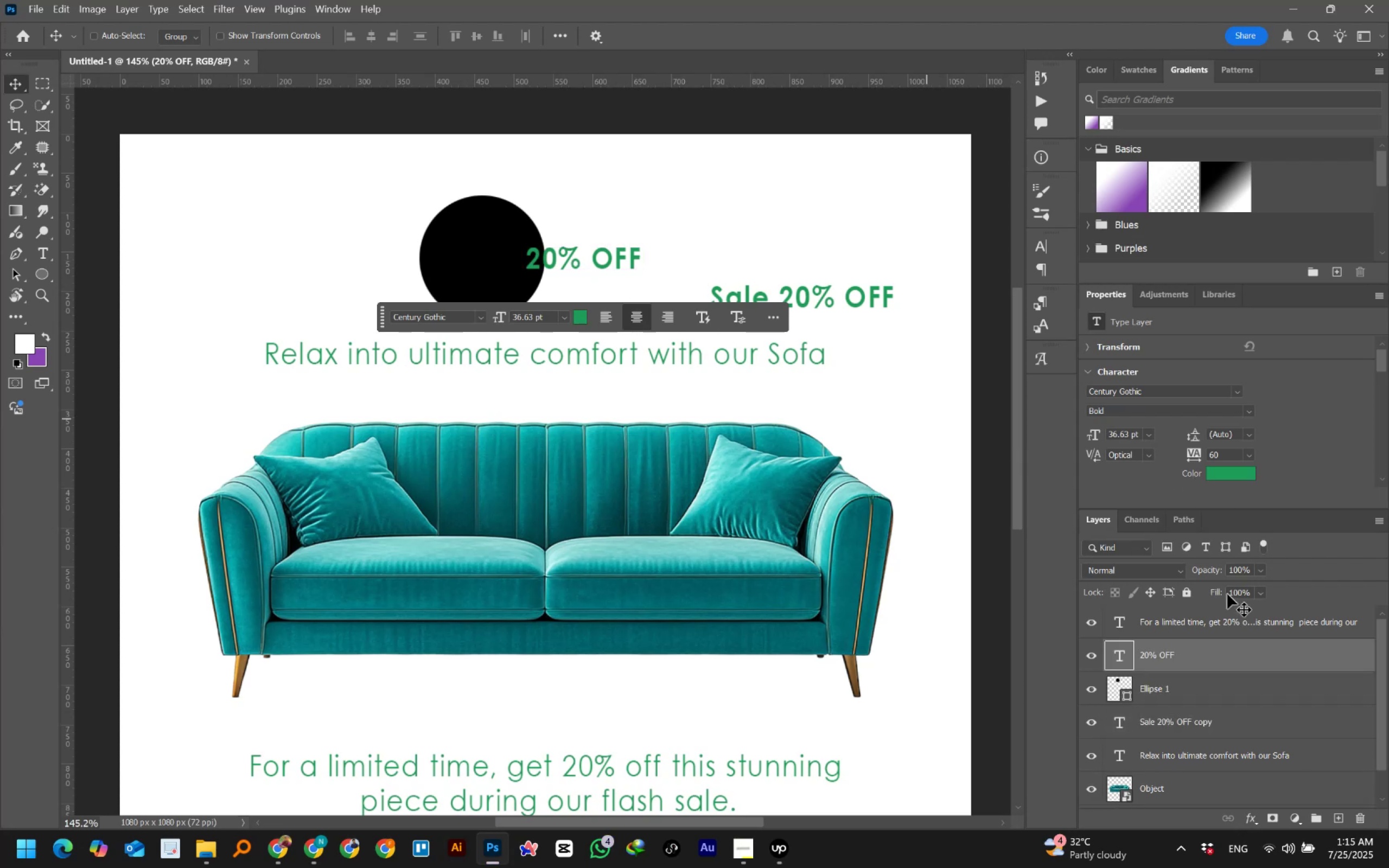 
scroll: coordinate [487, 323], scroll_direction: up, amount: 3.0
 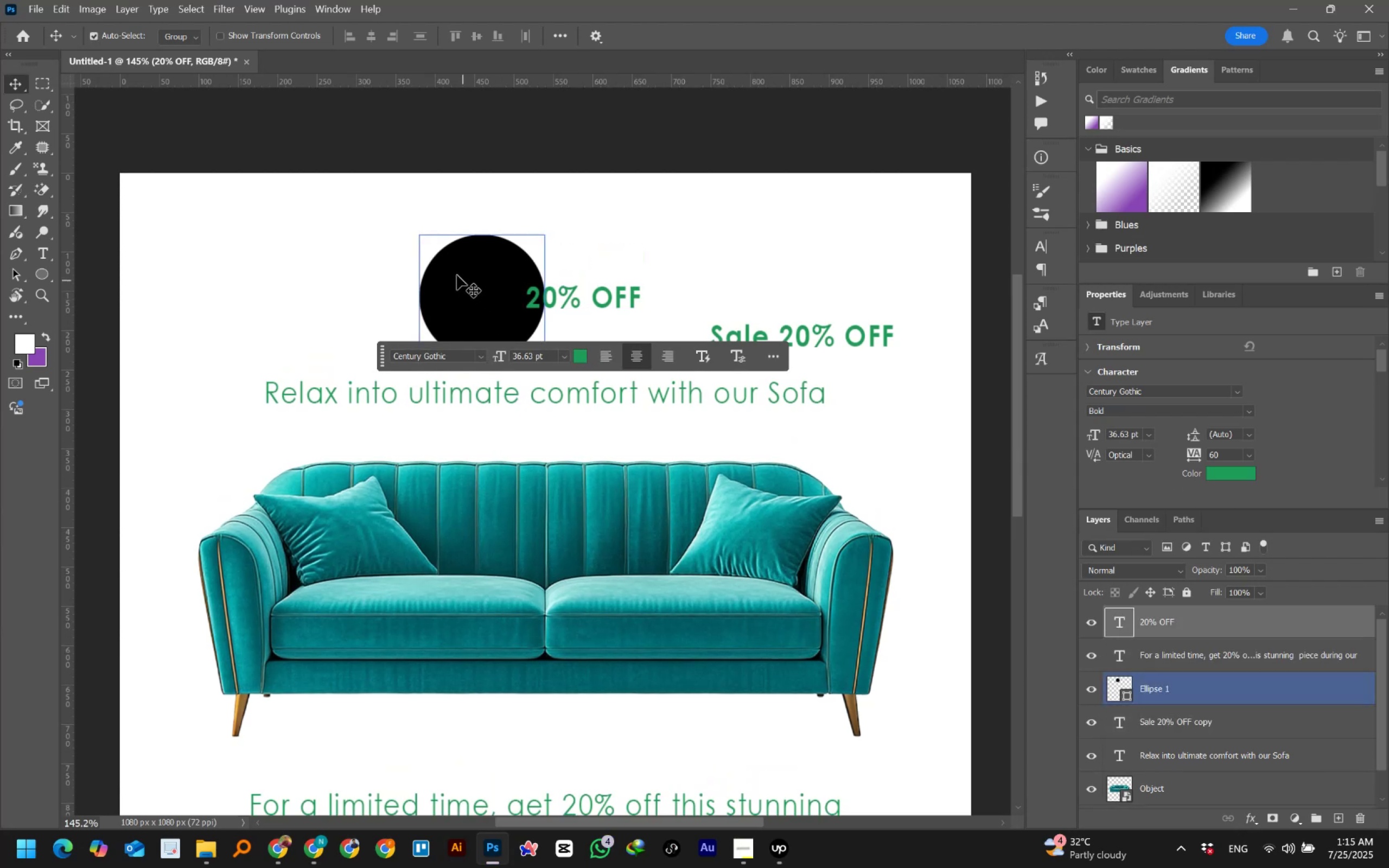 
left_click([460, 292])
 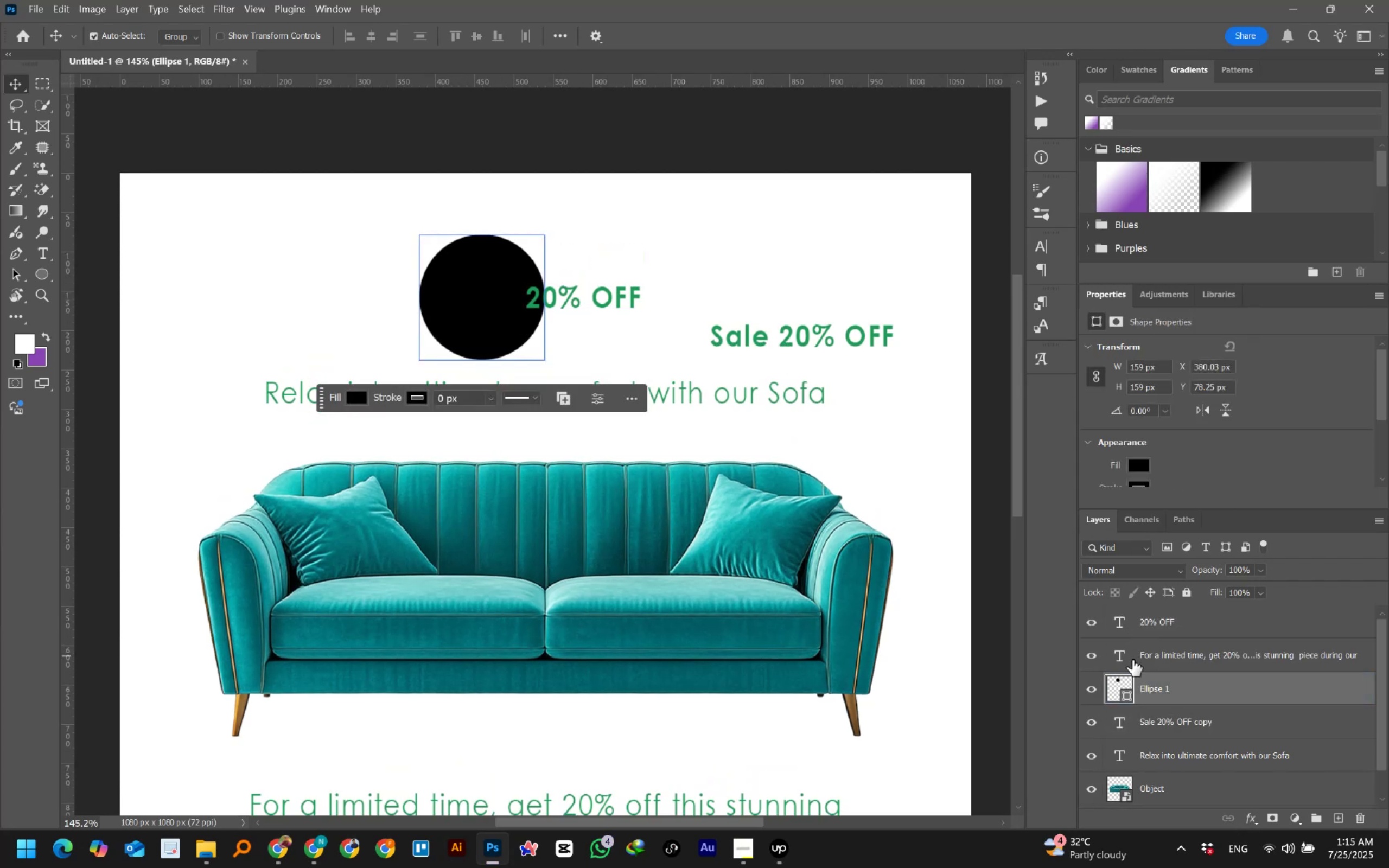 
left_click([1118, 686])
 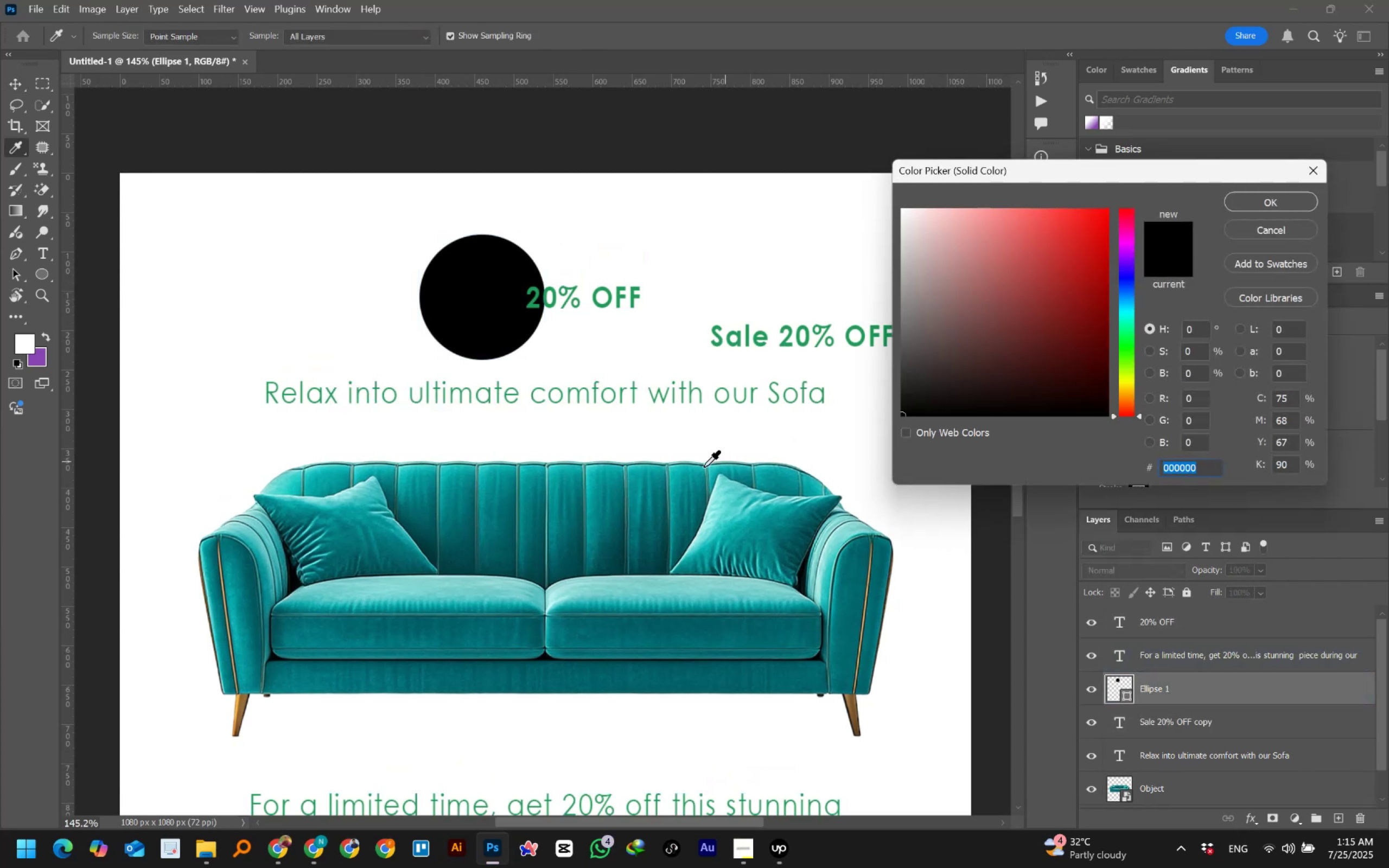 
left_click([609, 497])
 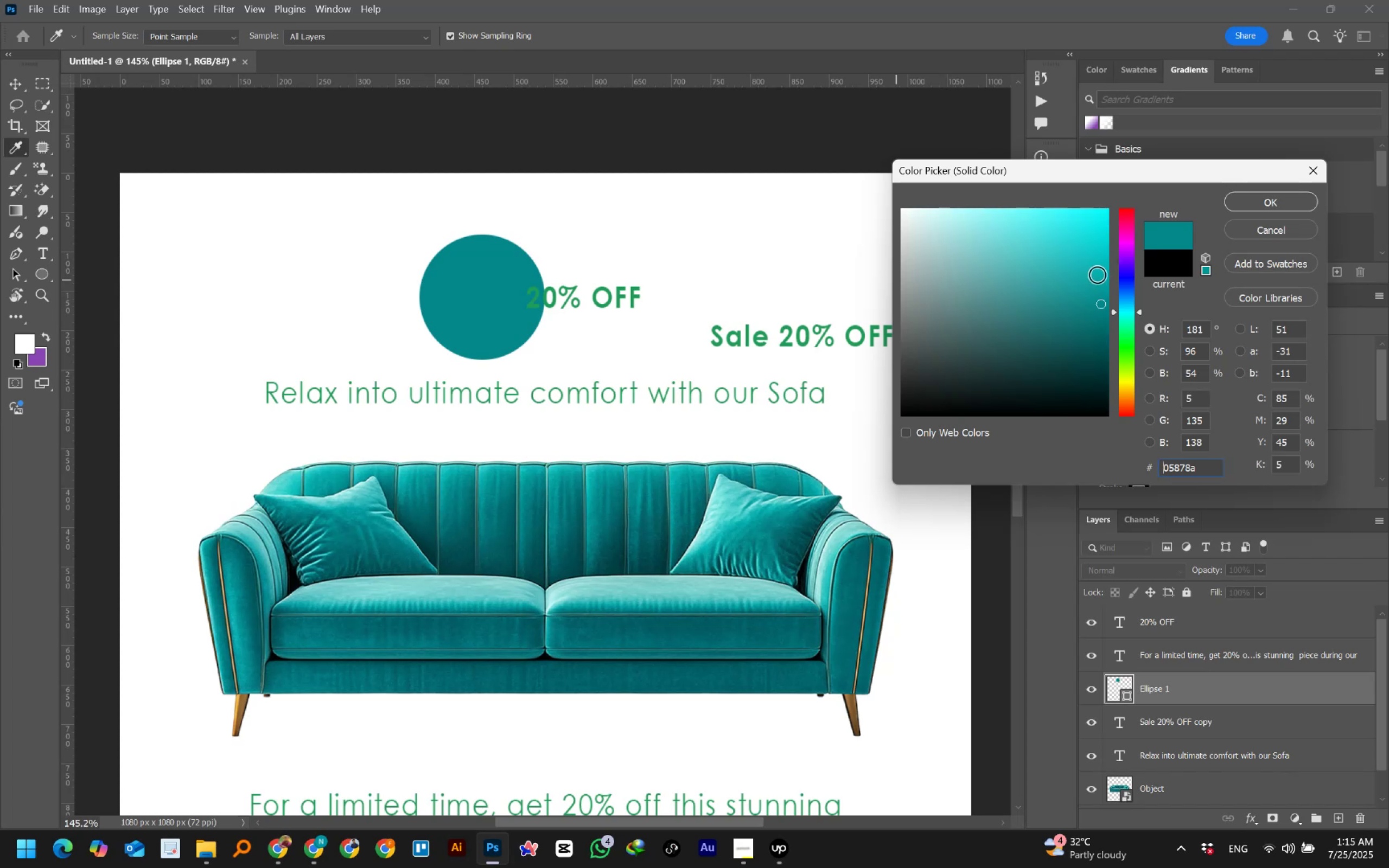 
left_click([1098, 275])
 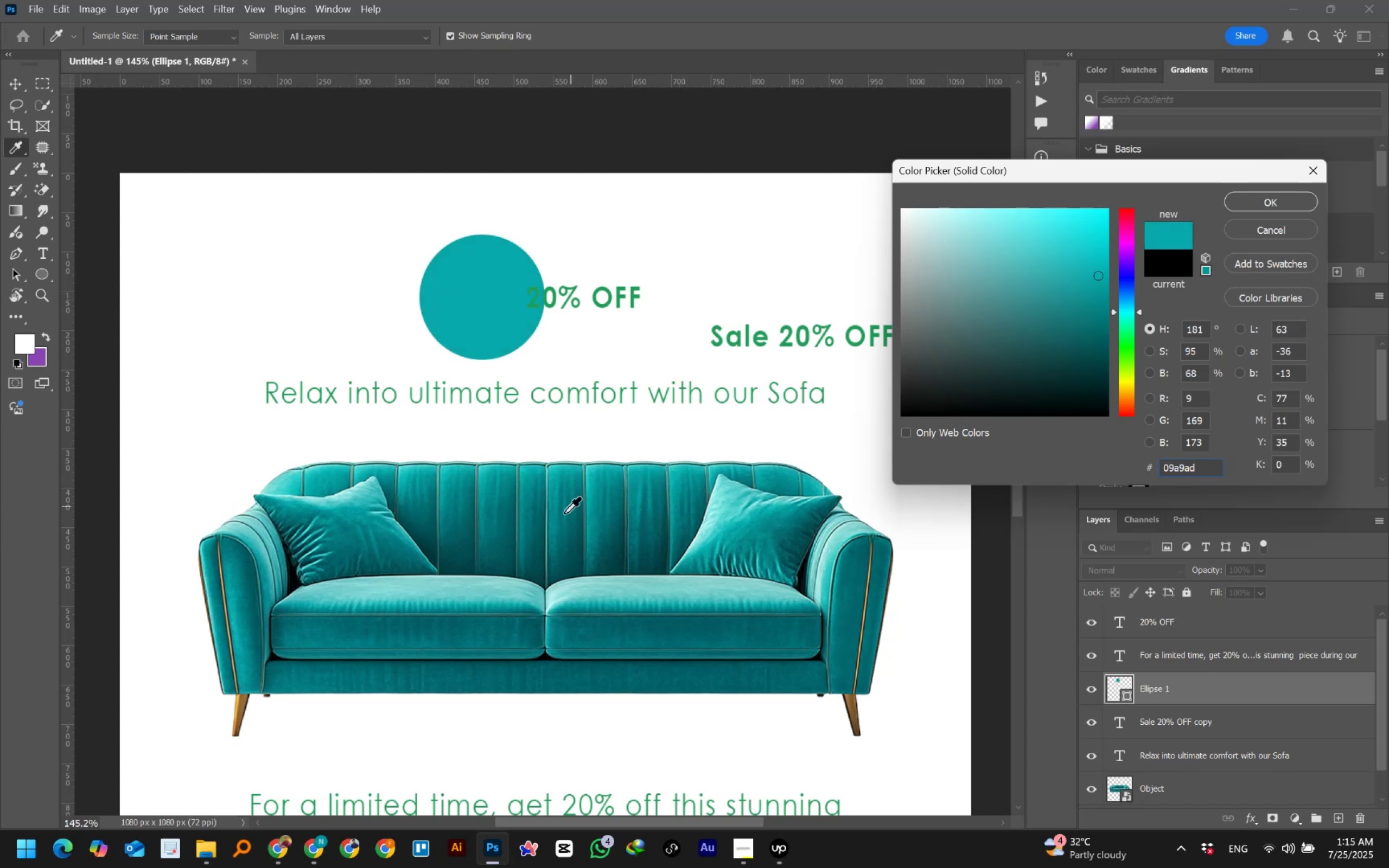 
left_click([564, 513])
 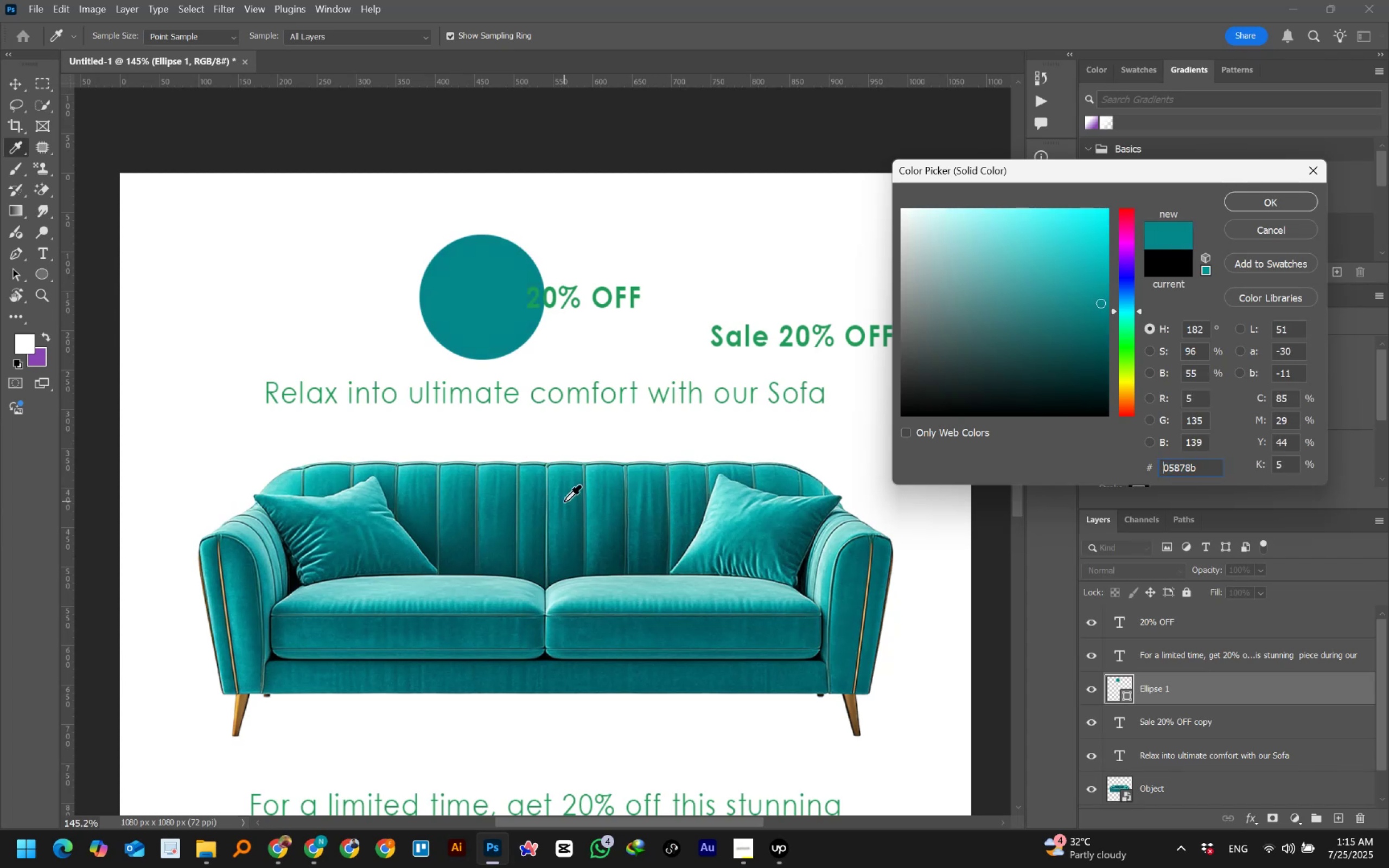 
left_click([564, 499])
 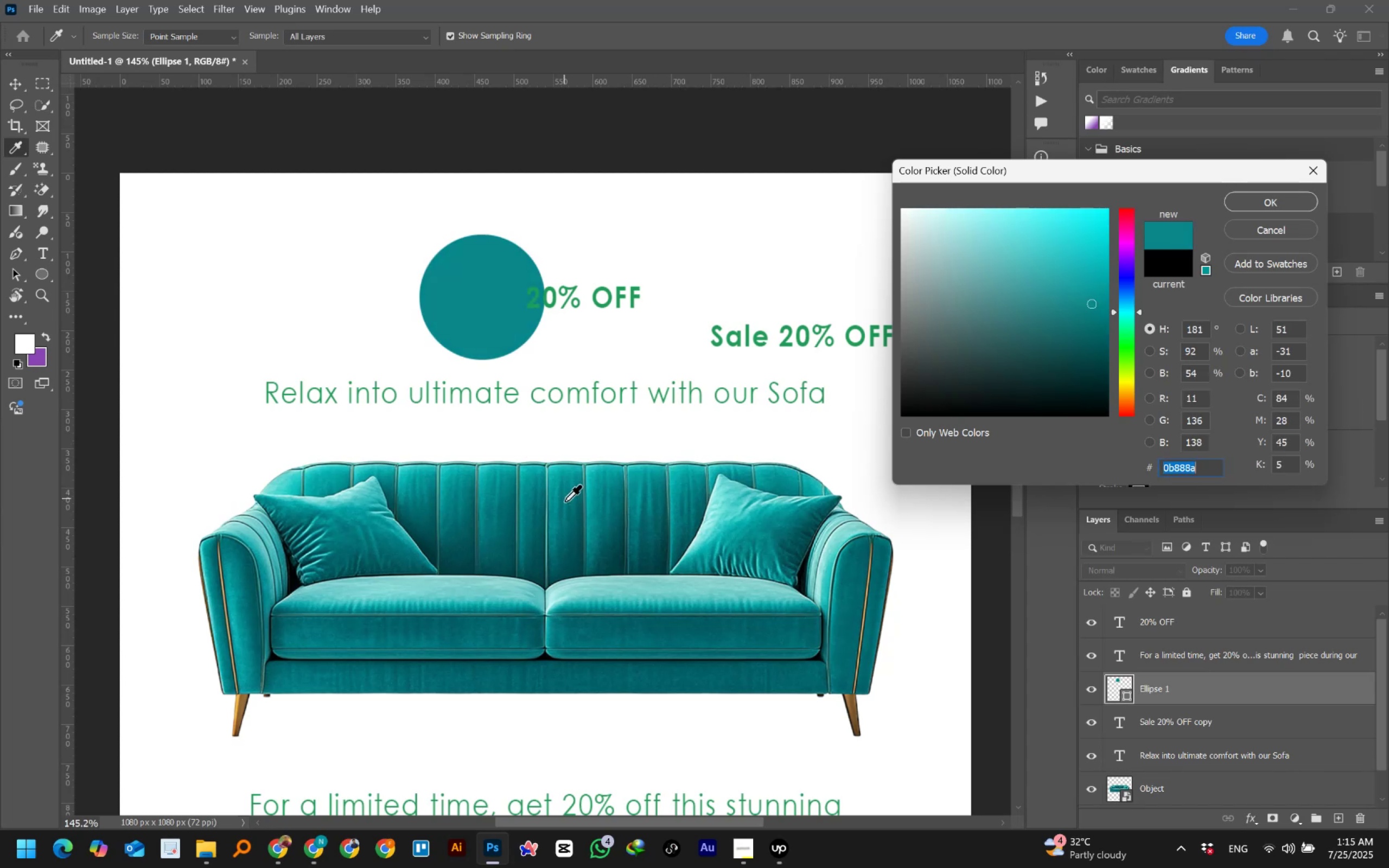 
left_click([563, 510])
 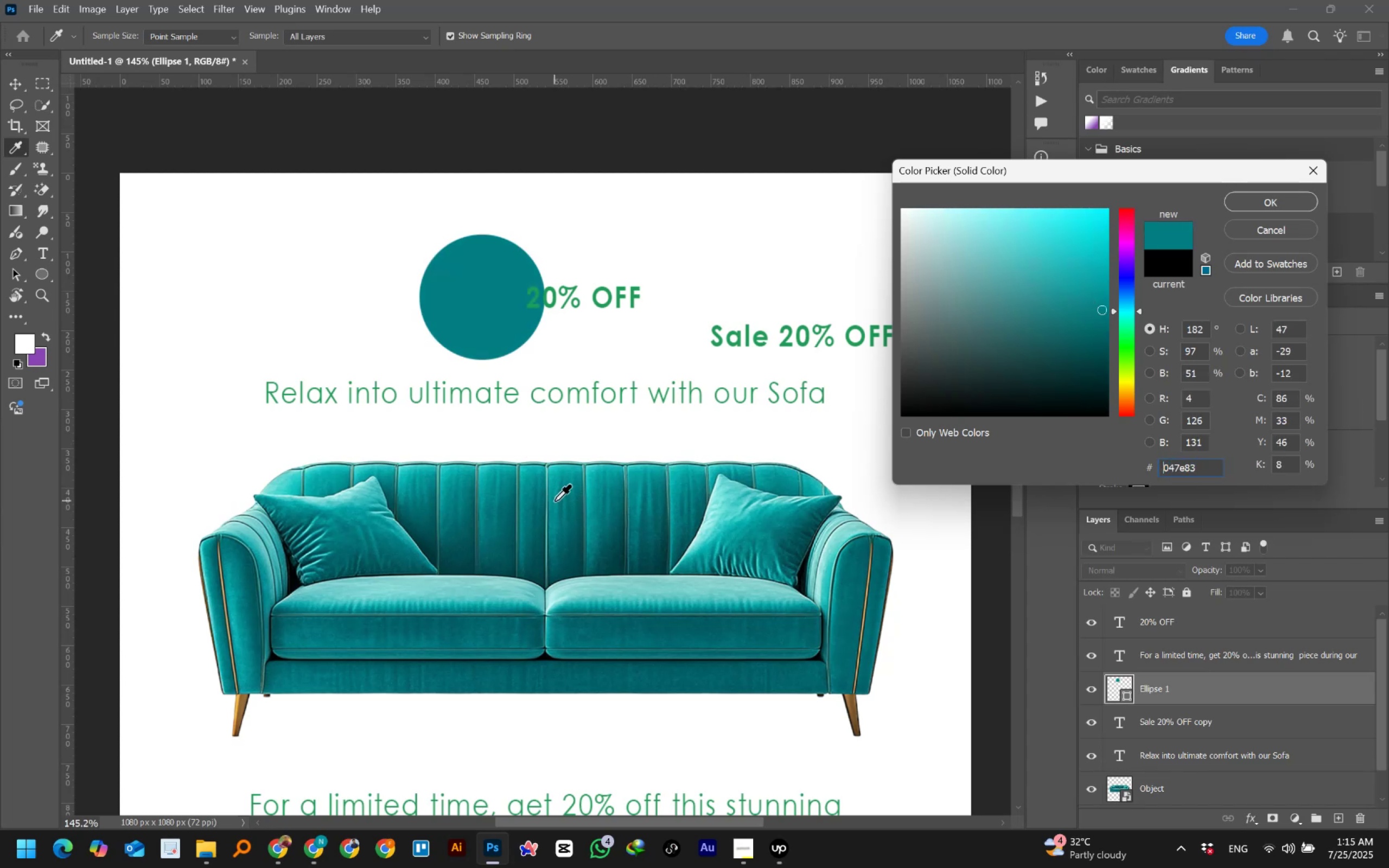 
left_click([555, 501])
 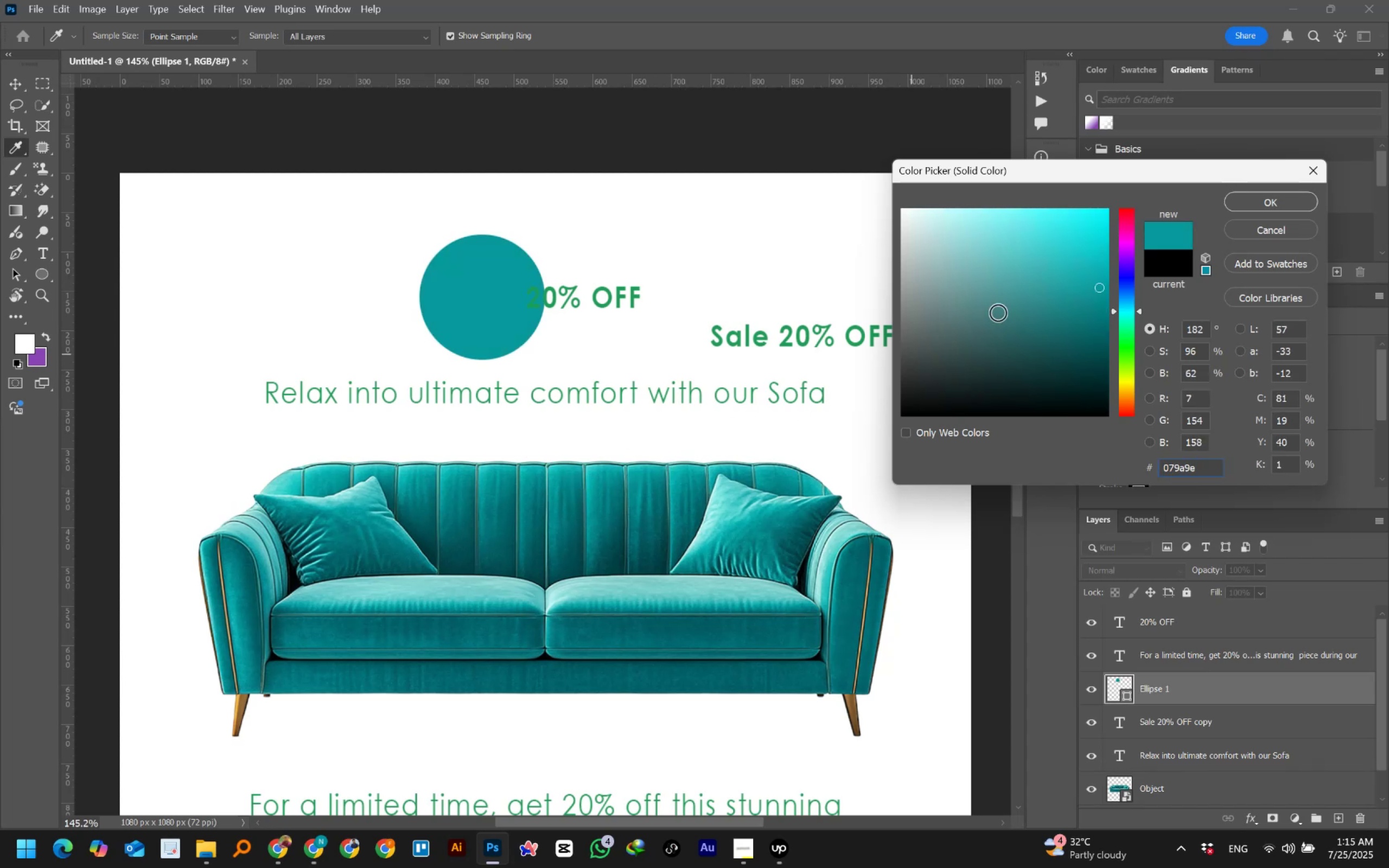 
left_click([1258, 202])
 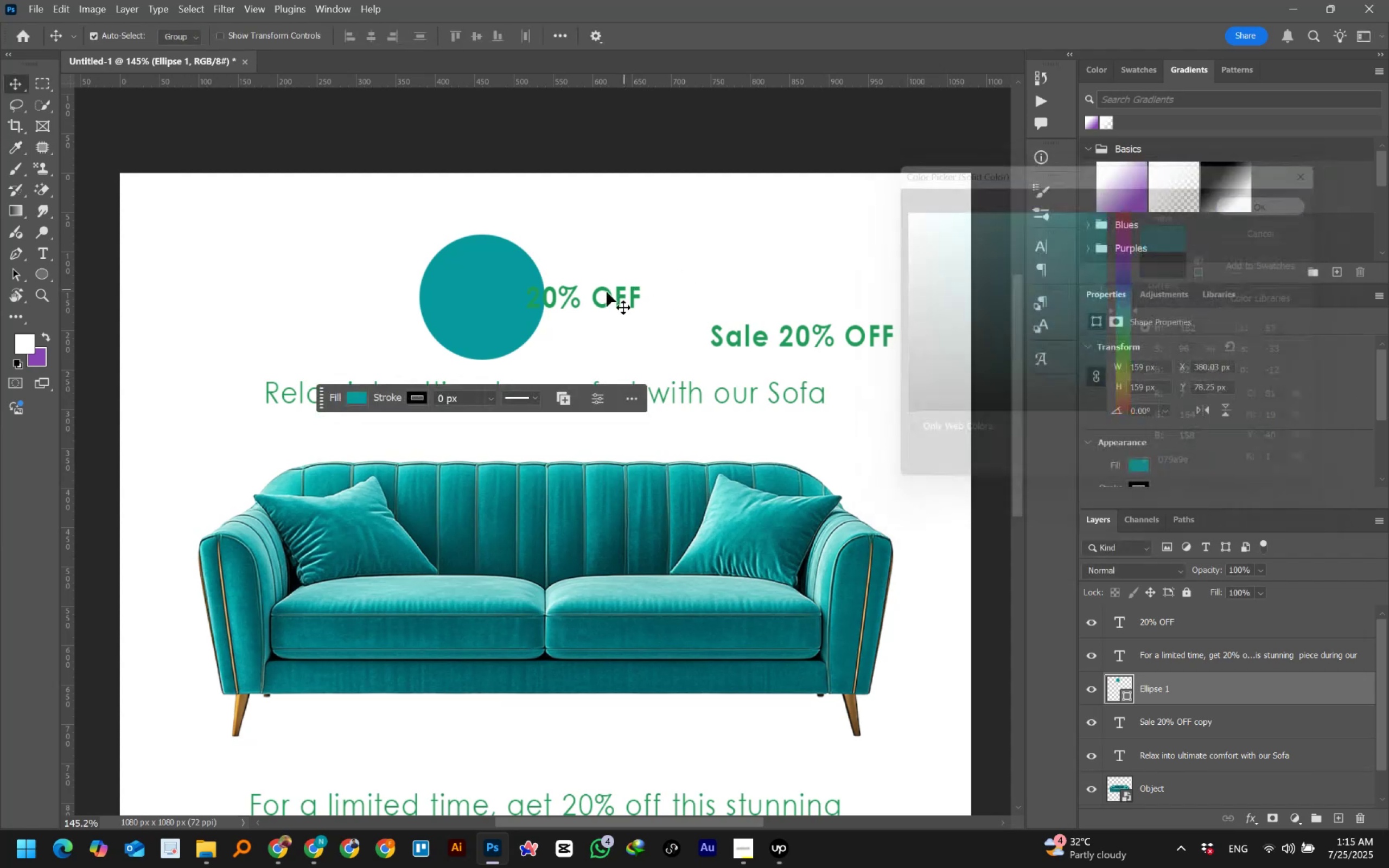 
double_click([587, 301])
 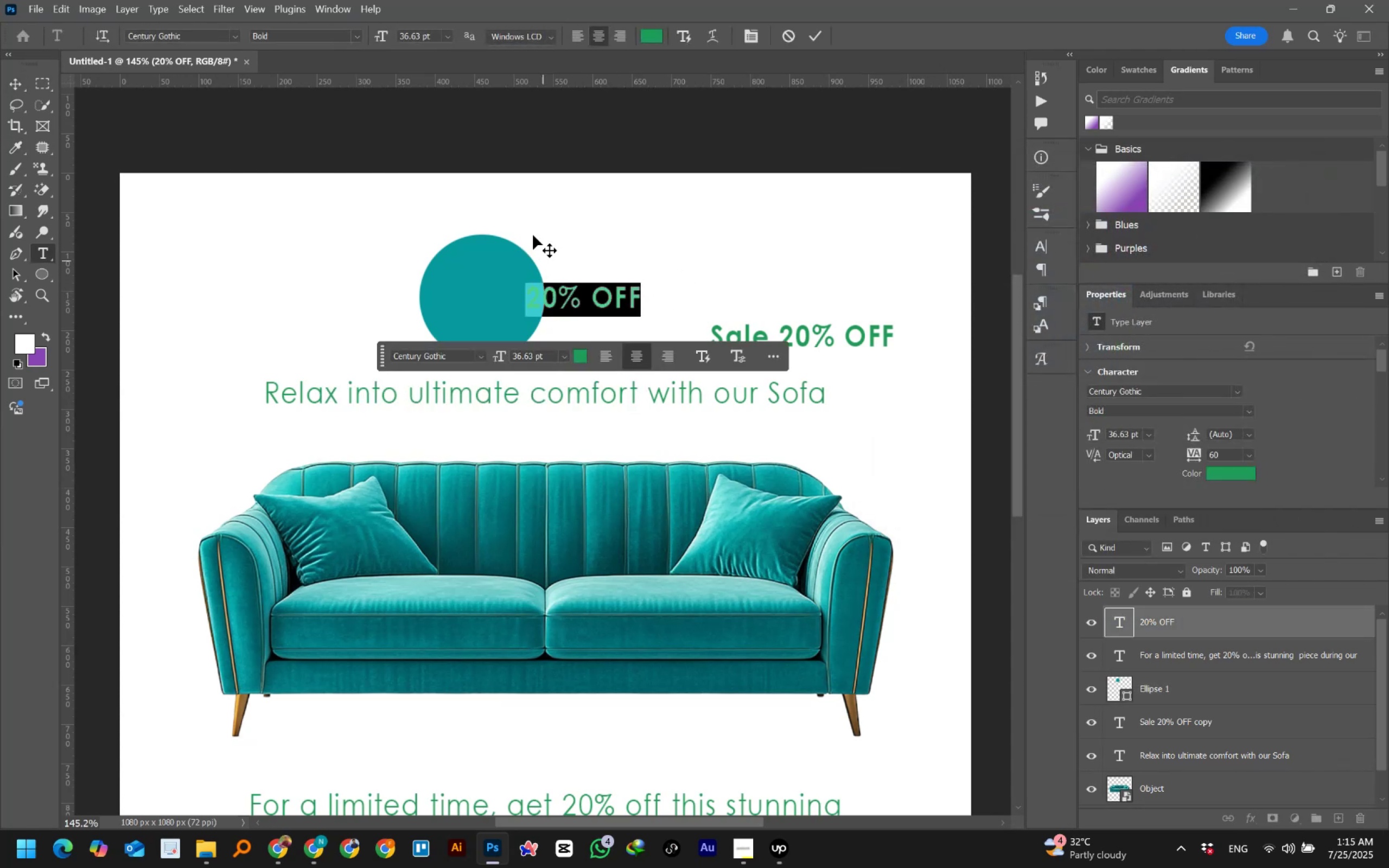 
left_click([649, 35])
 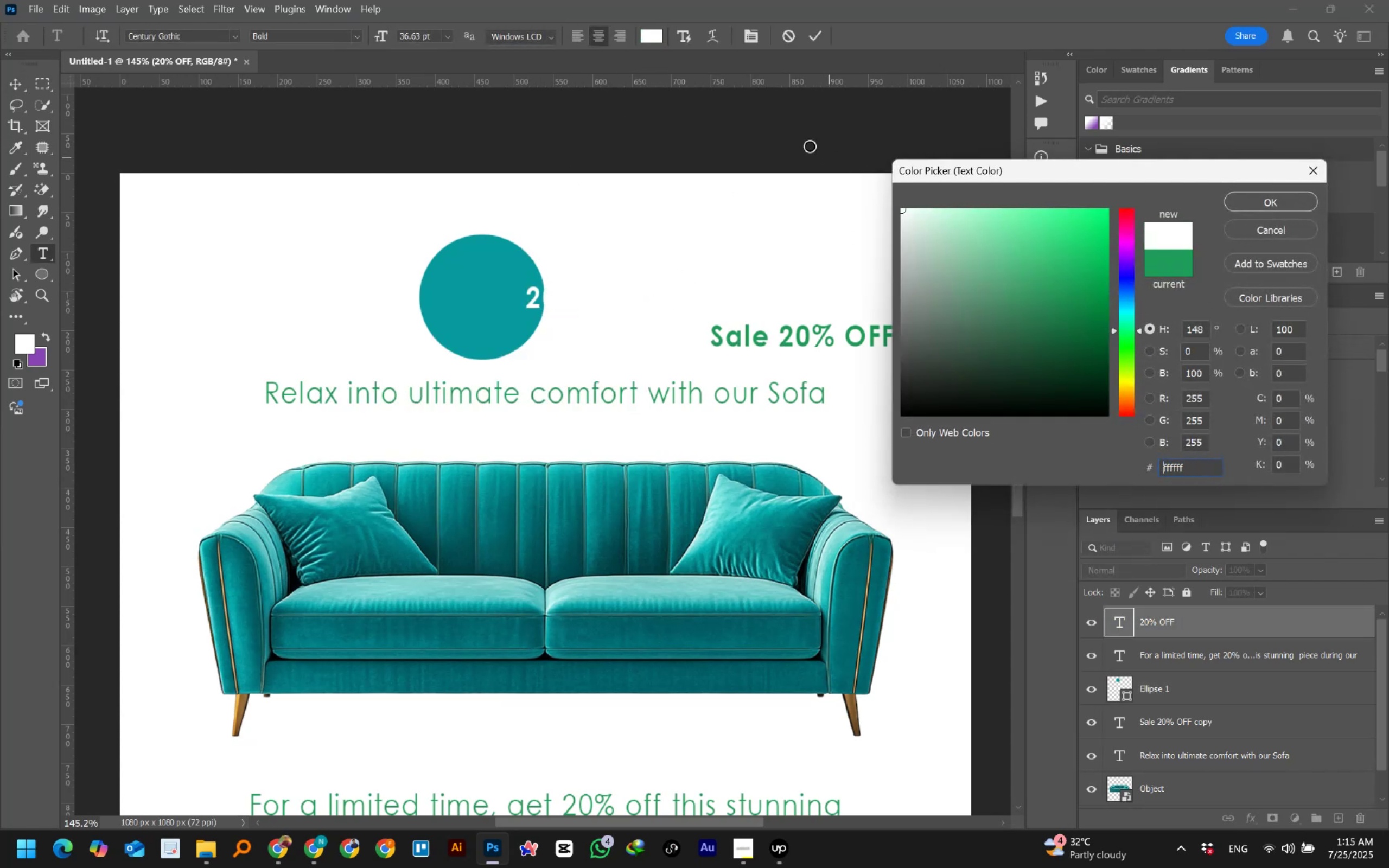 
left_click([1265, 200])
 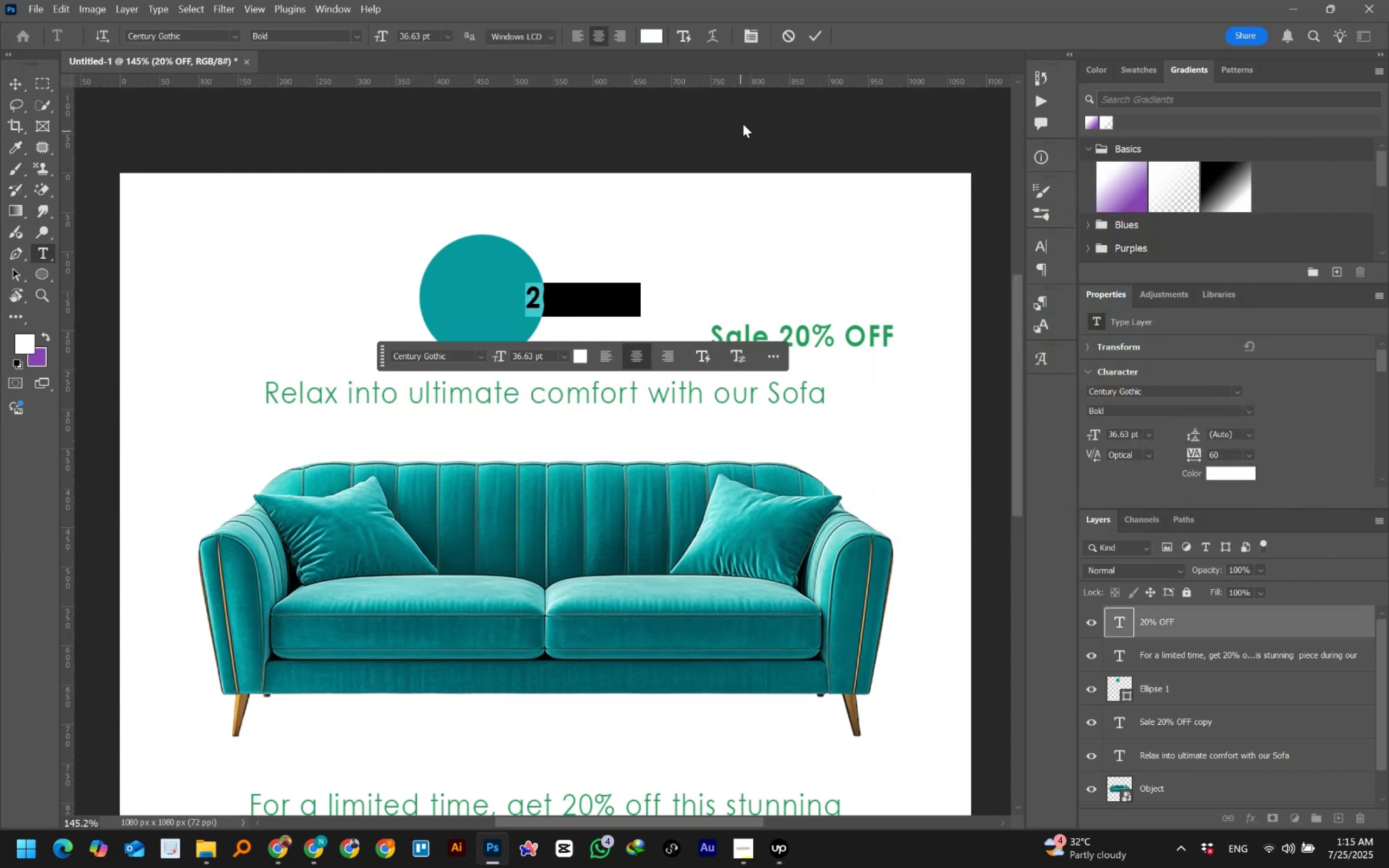 
left_click([809, 37])
 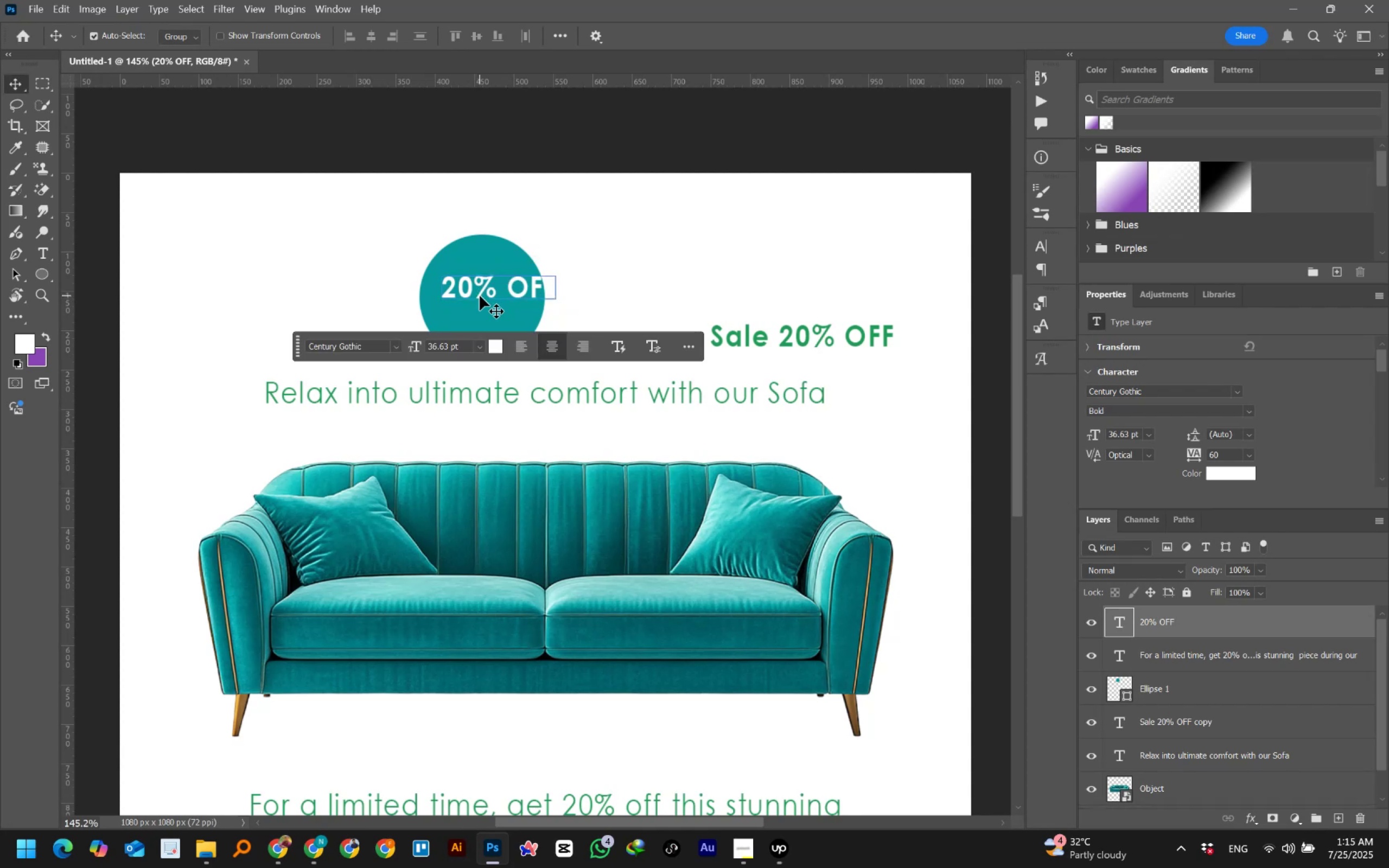 
wait(10.39)
 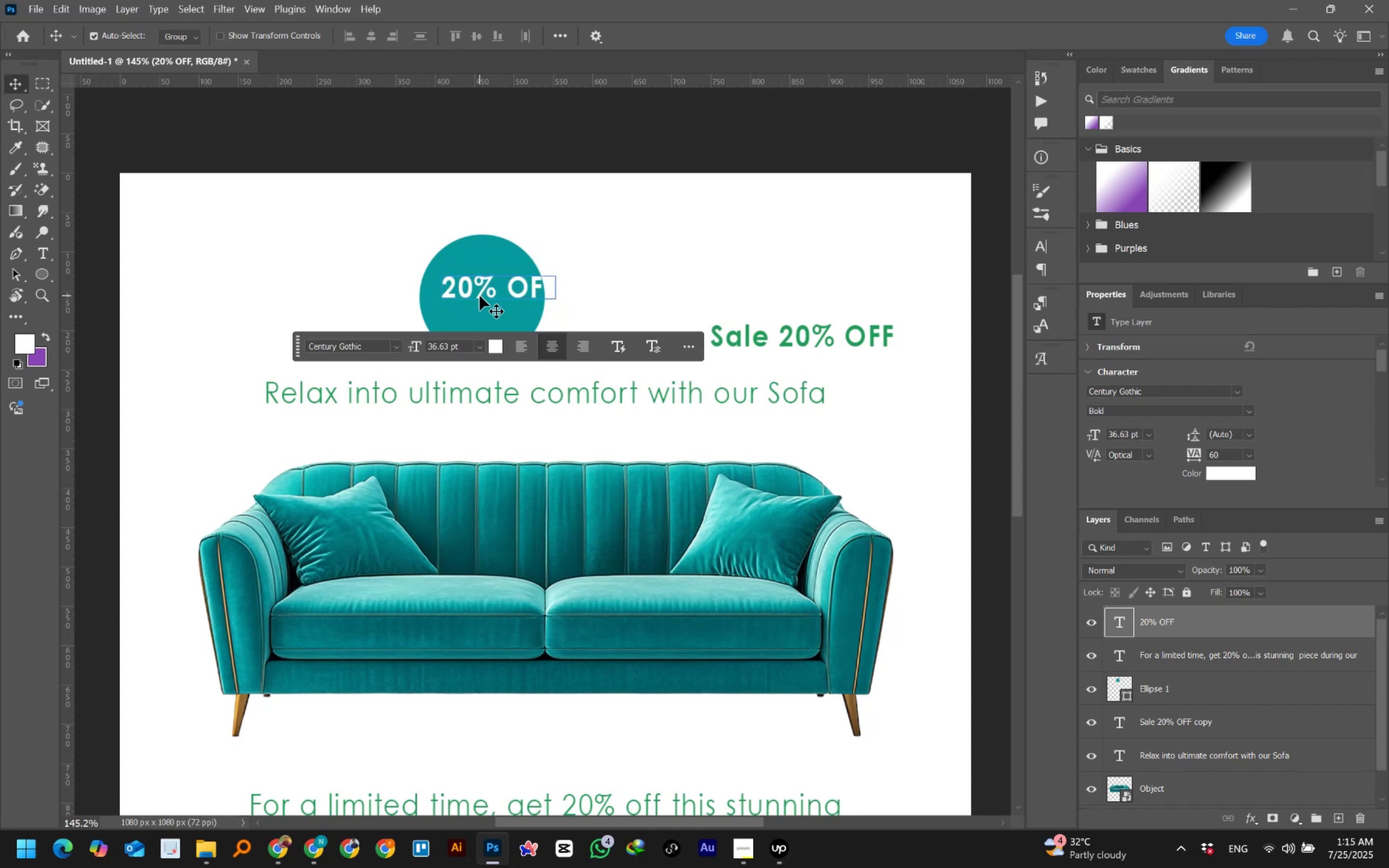 
double_click([502, 291])
 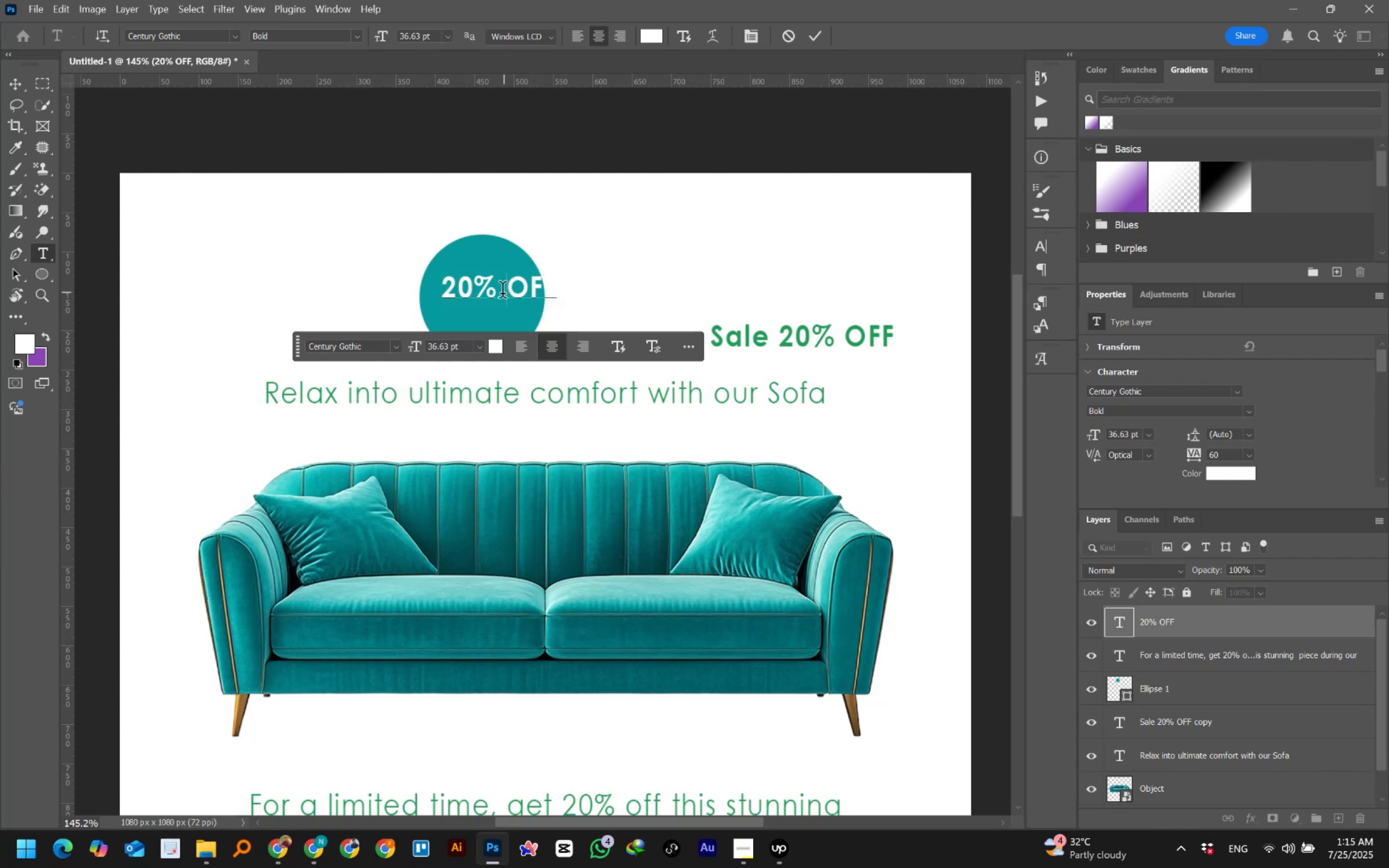 
key(Enter)
 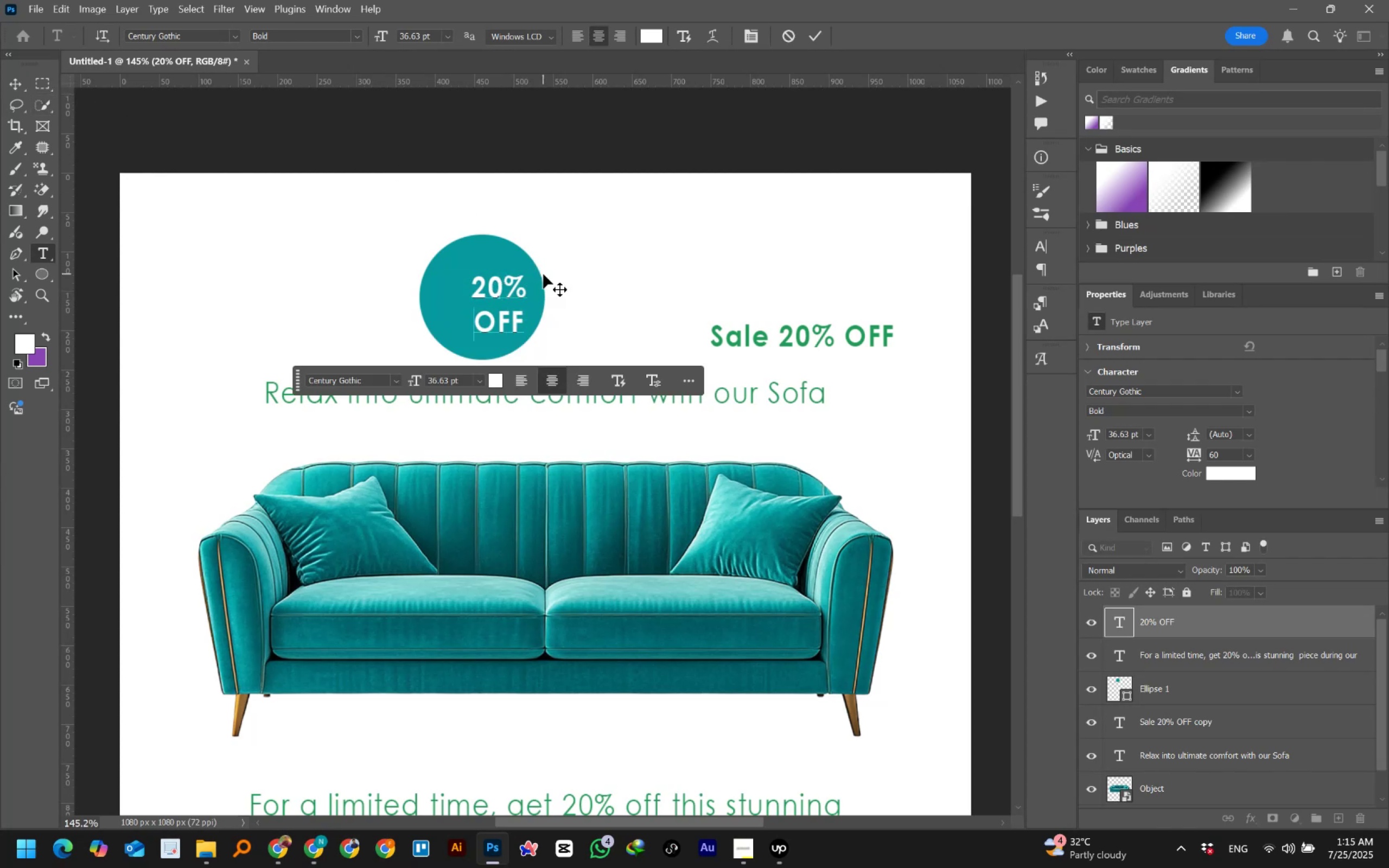 
left_click([14, 79])
 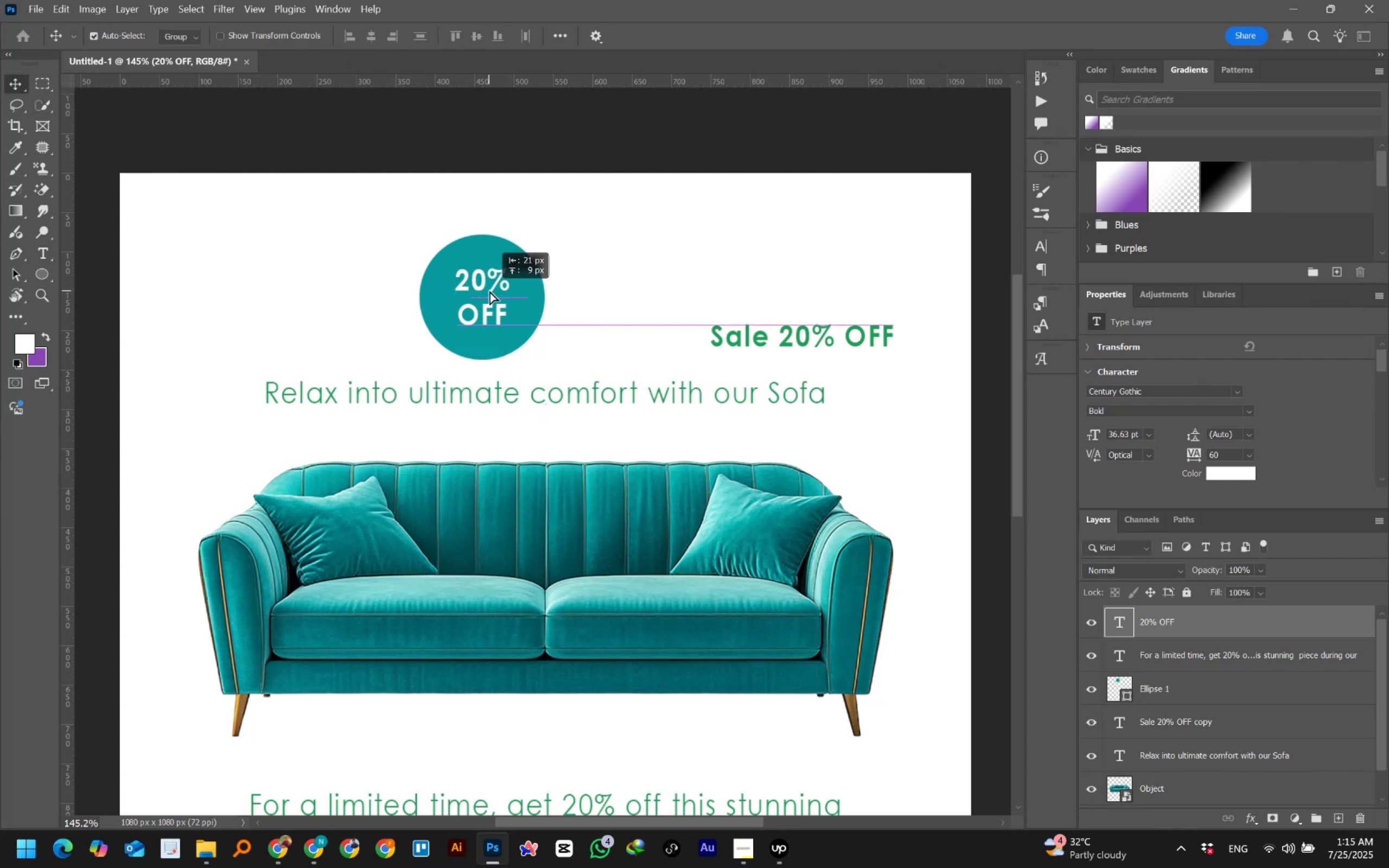 
double_click([476, 293])
 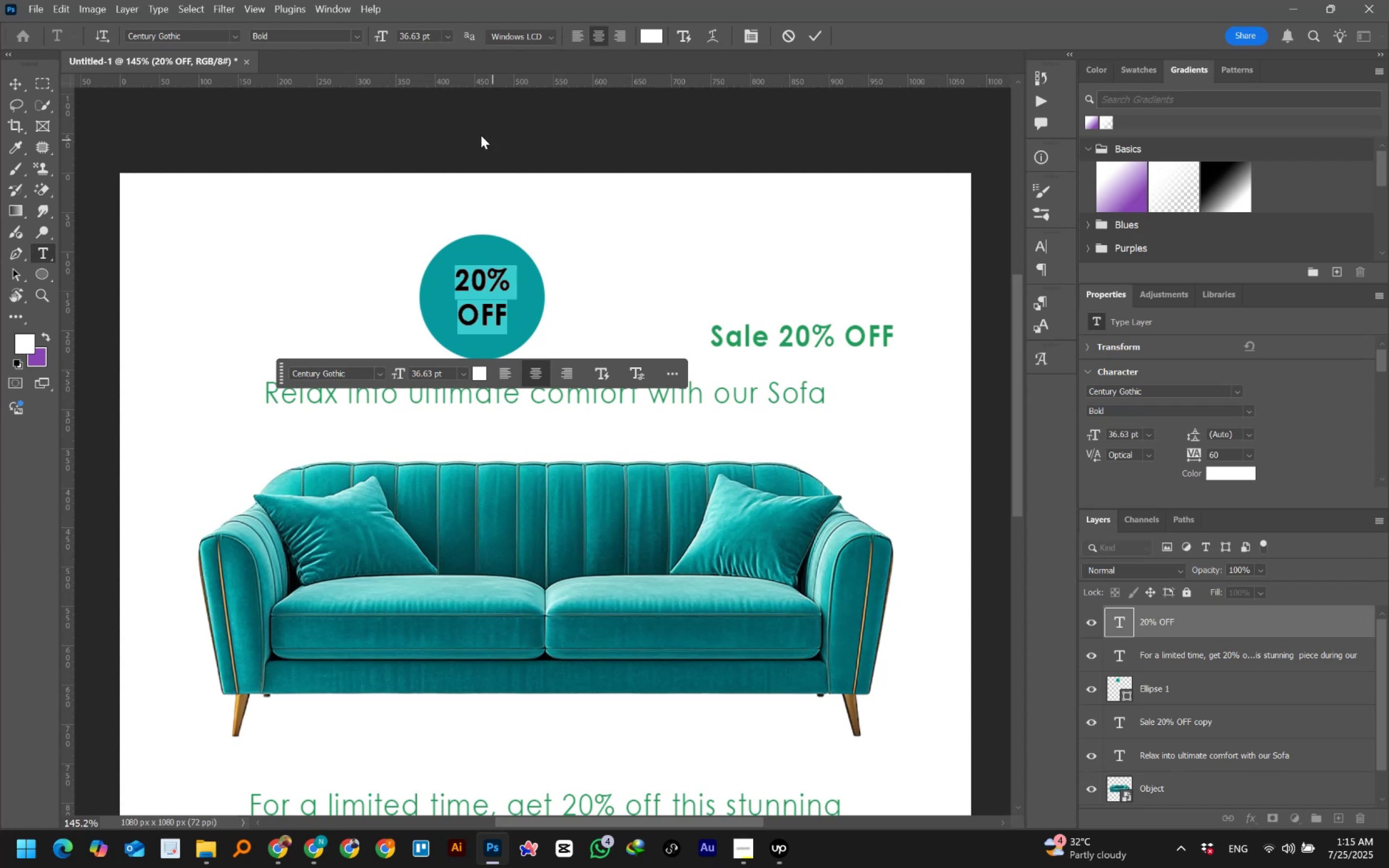 
left_click([235, 35])
 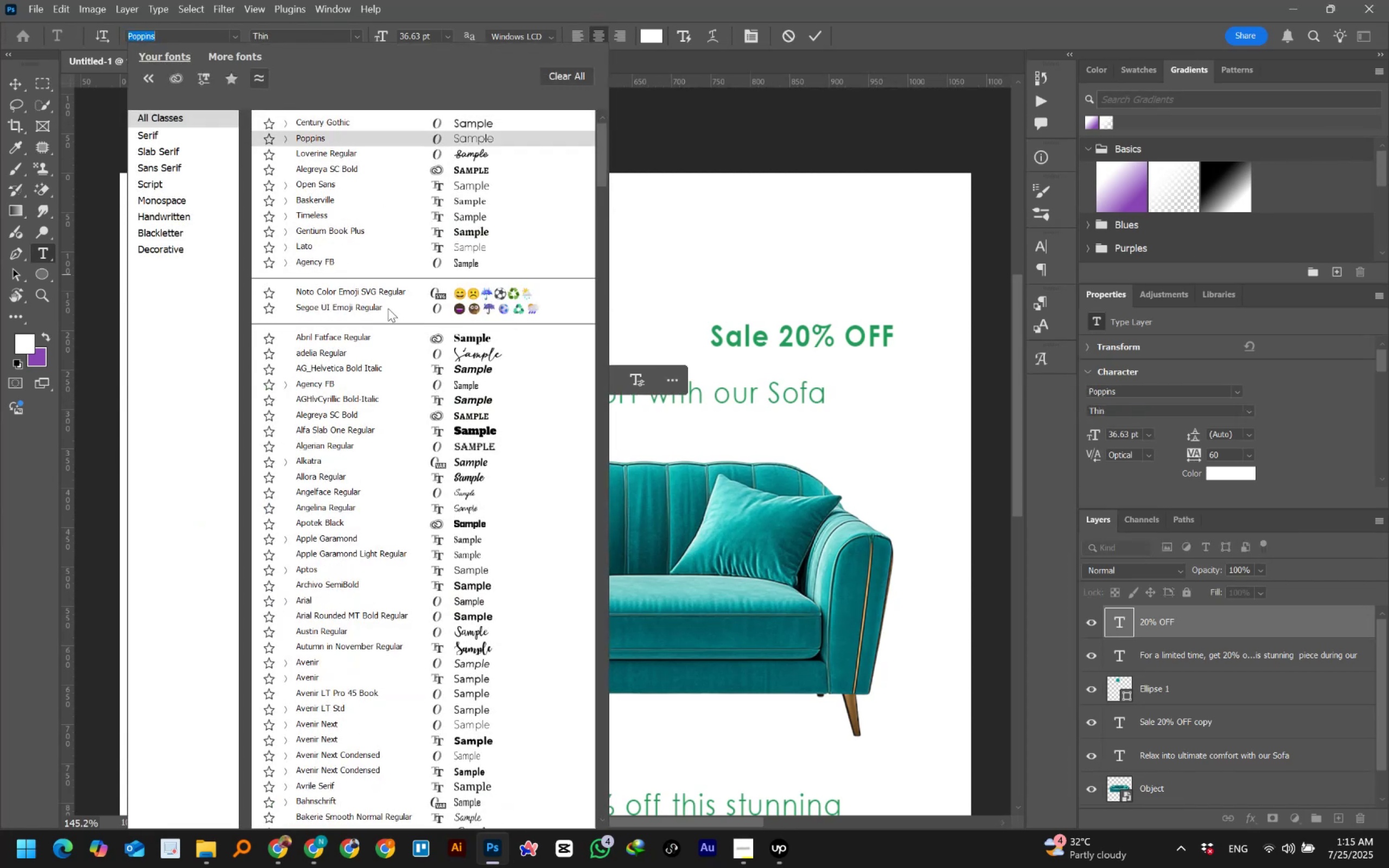 
left_click([751, 67])
 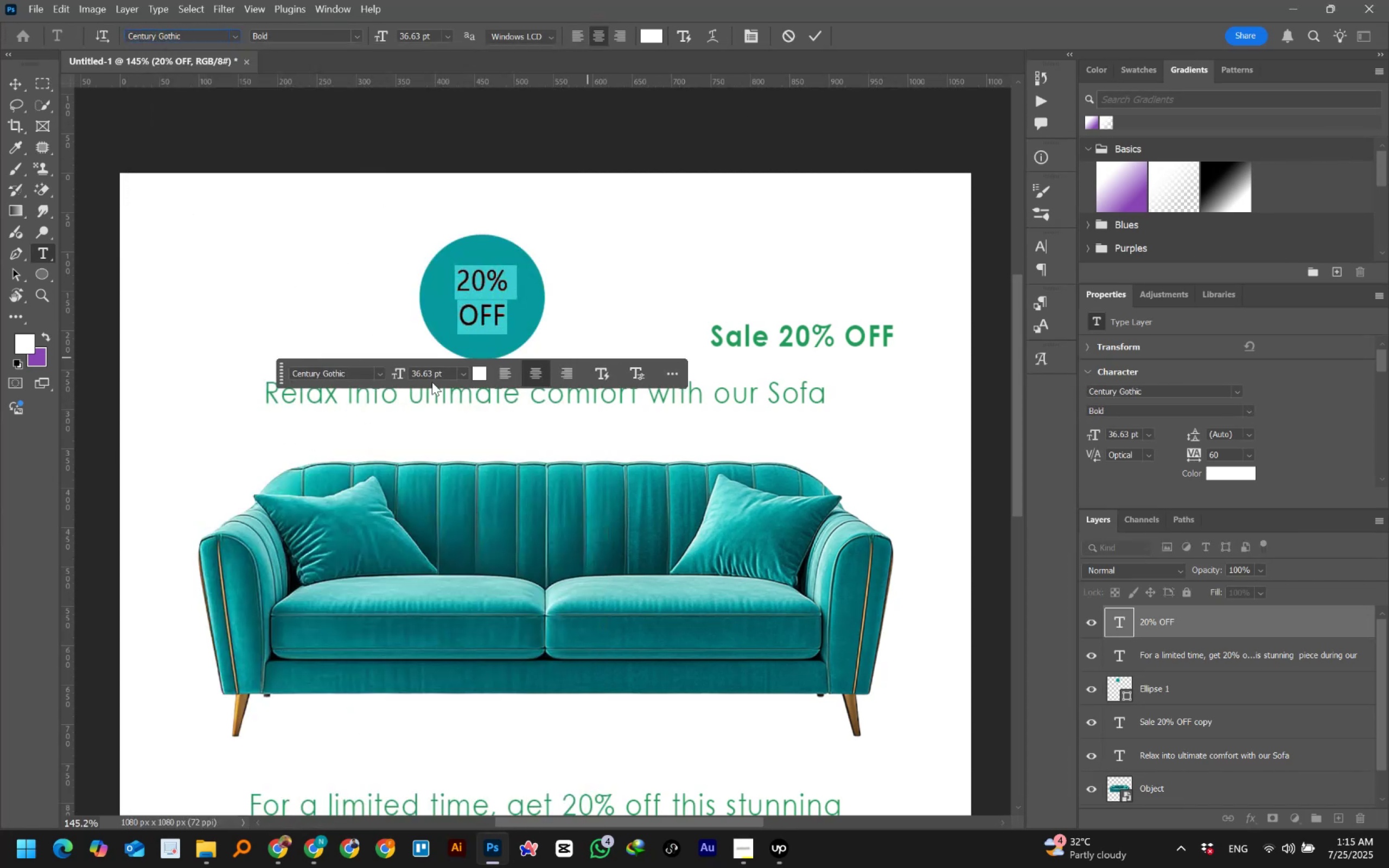 
hold_key(key=ControlLeft, duration=1.35)
scroll: coordinate [818, 273], scroll_direction: up, amount: 32.0
 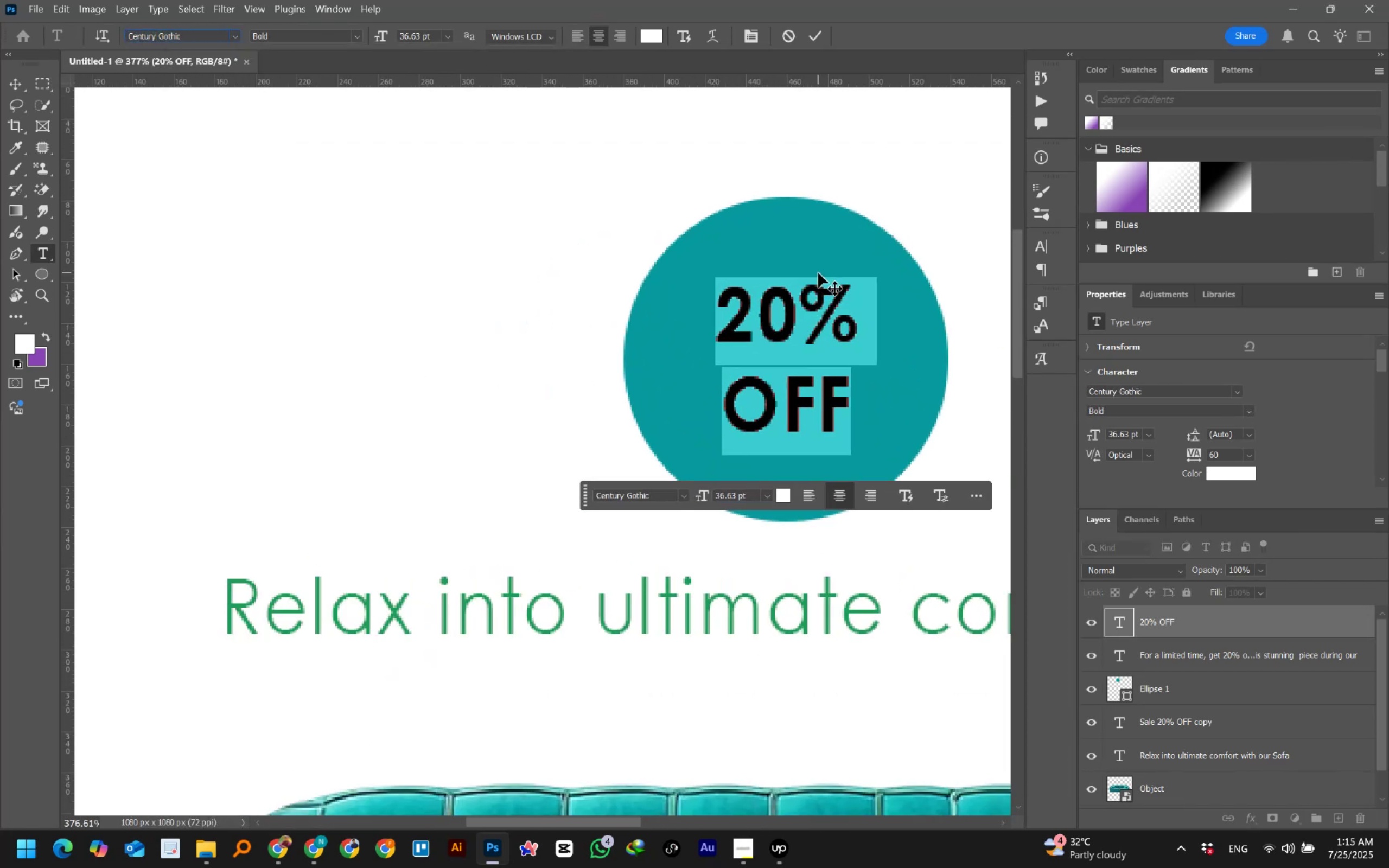 
hold_key(key=AltLeft, duration=1.54)
 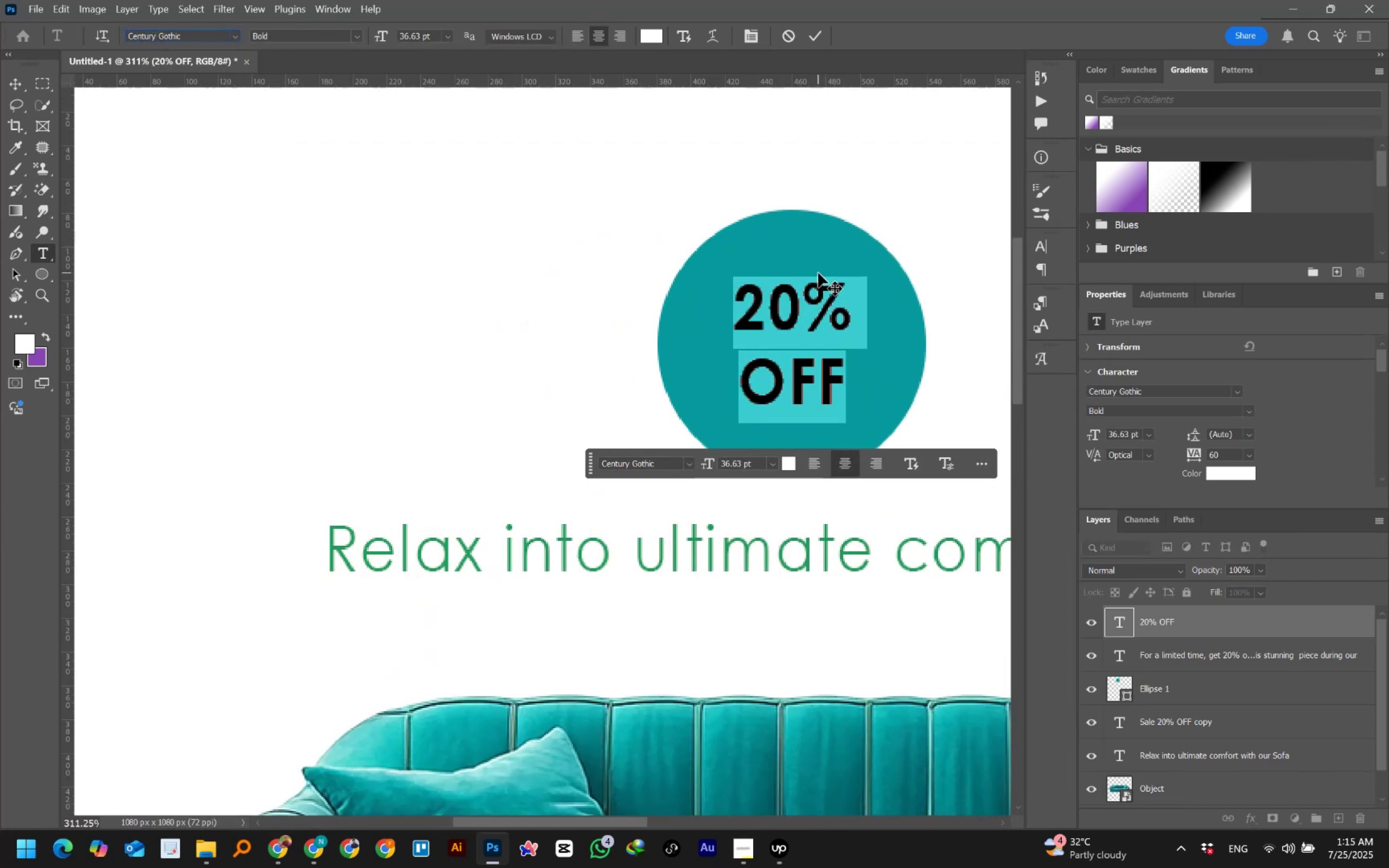 
key(Alt+AltLeft)
 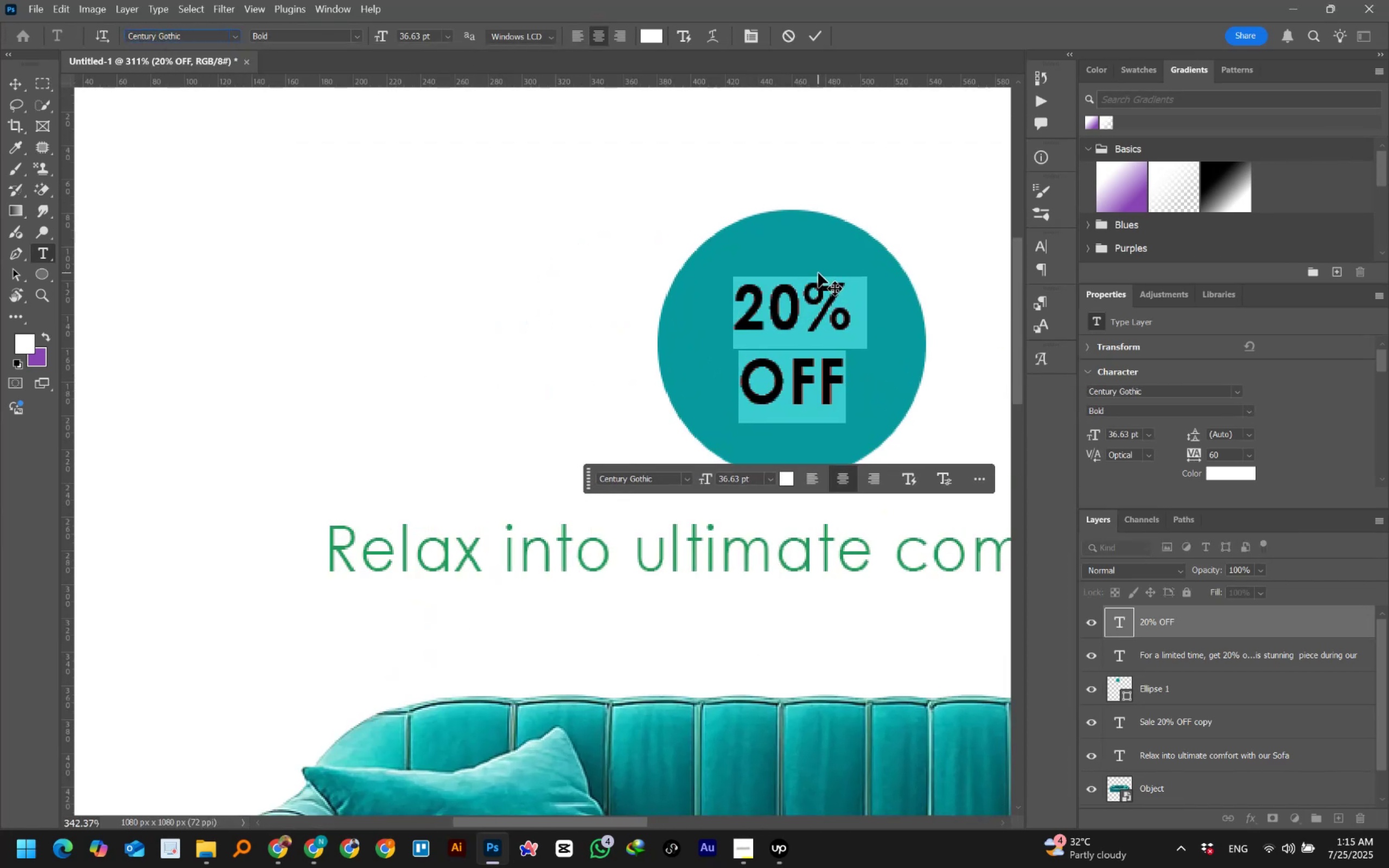 
key(Alt+AltLeft)
 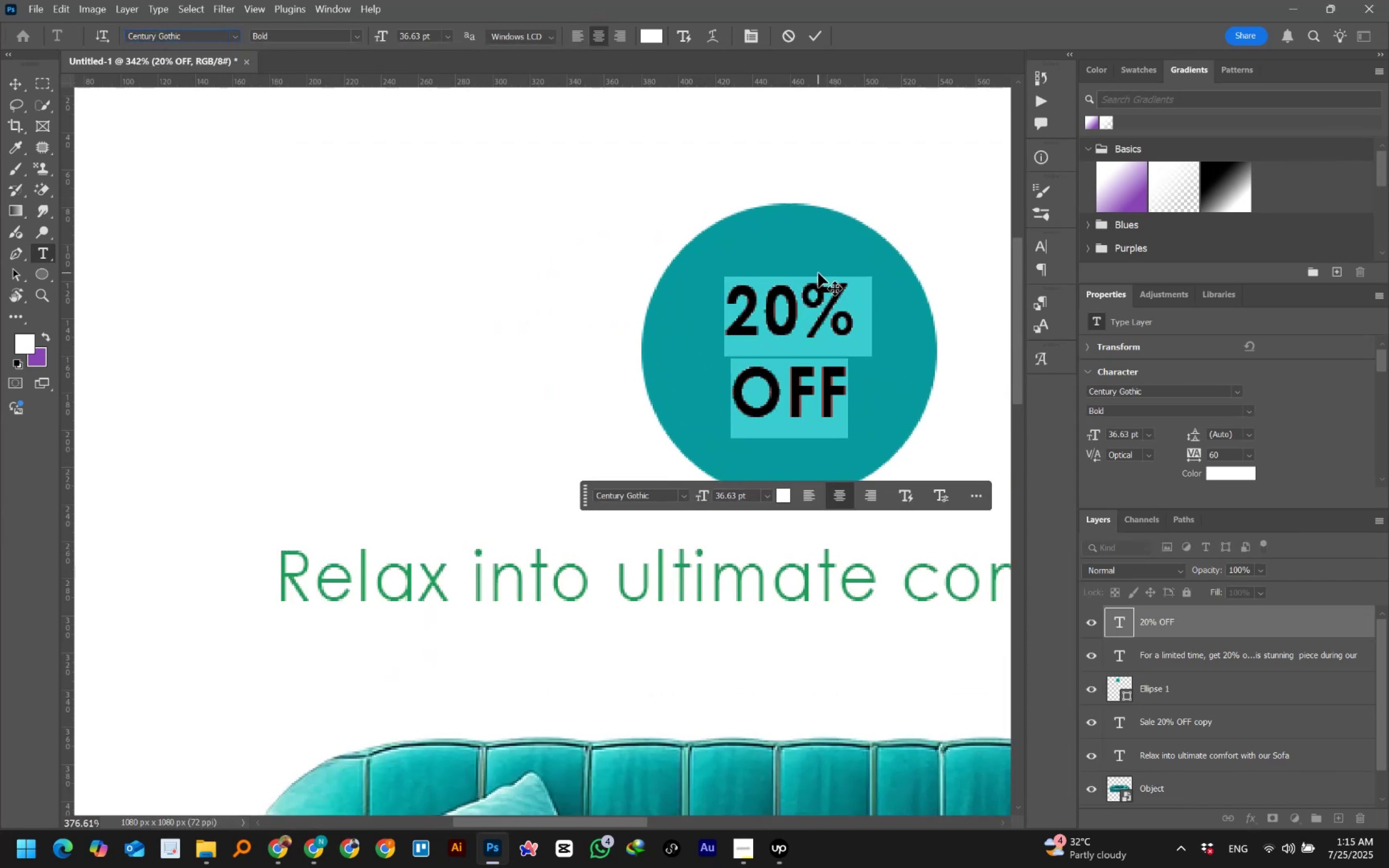 
key(Alt+AltLeft)
 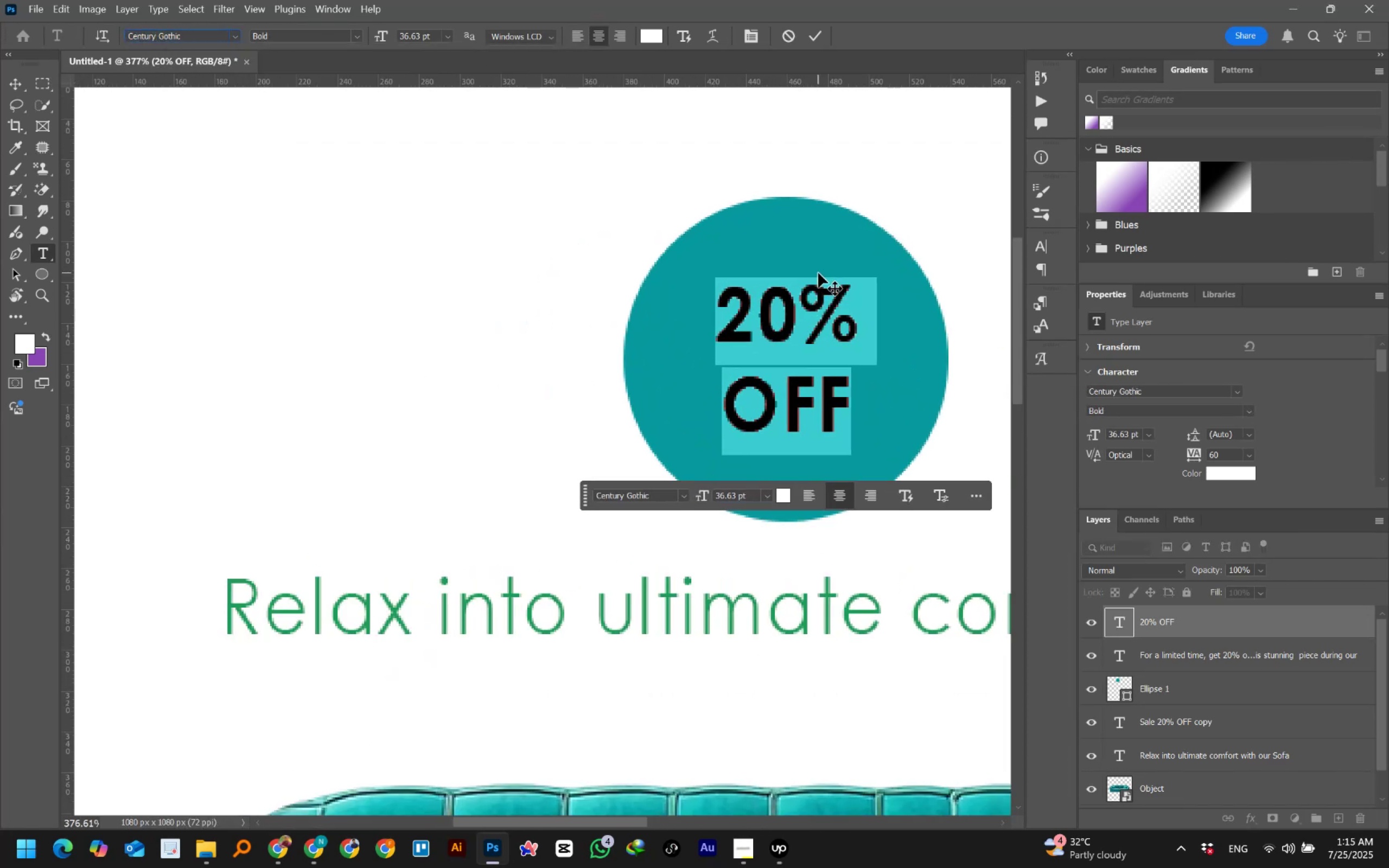 
key(Alt+AltLeft)
 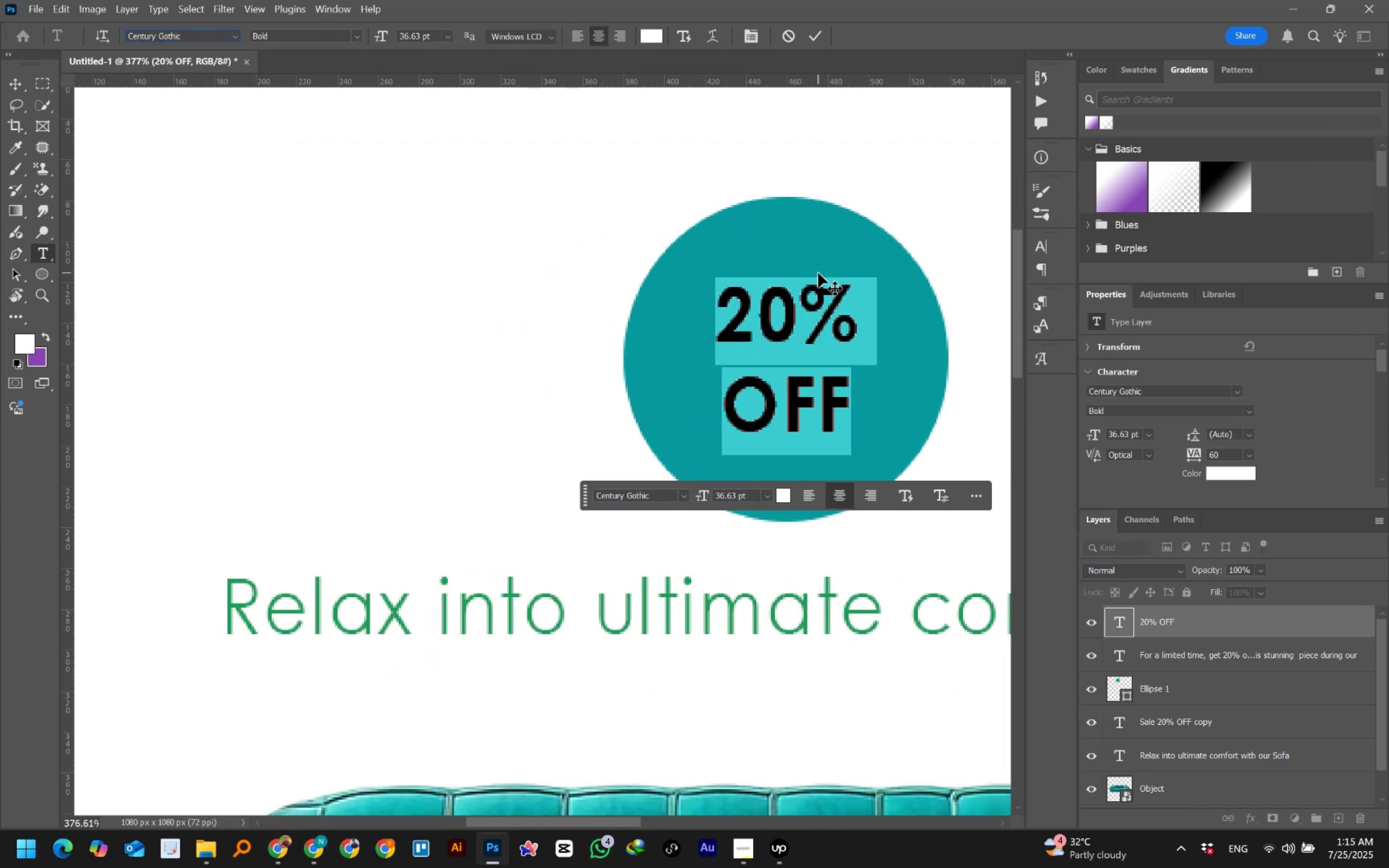 
key(Alt+AltLeft)
 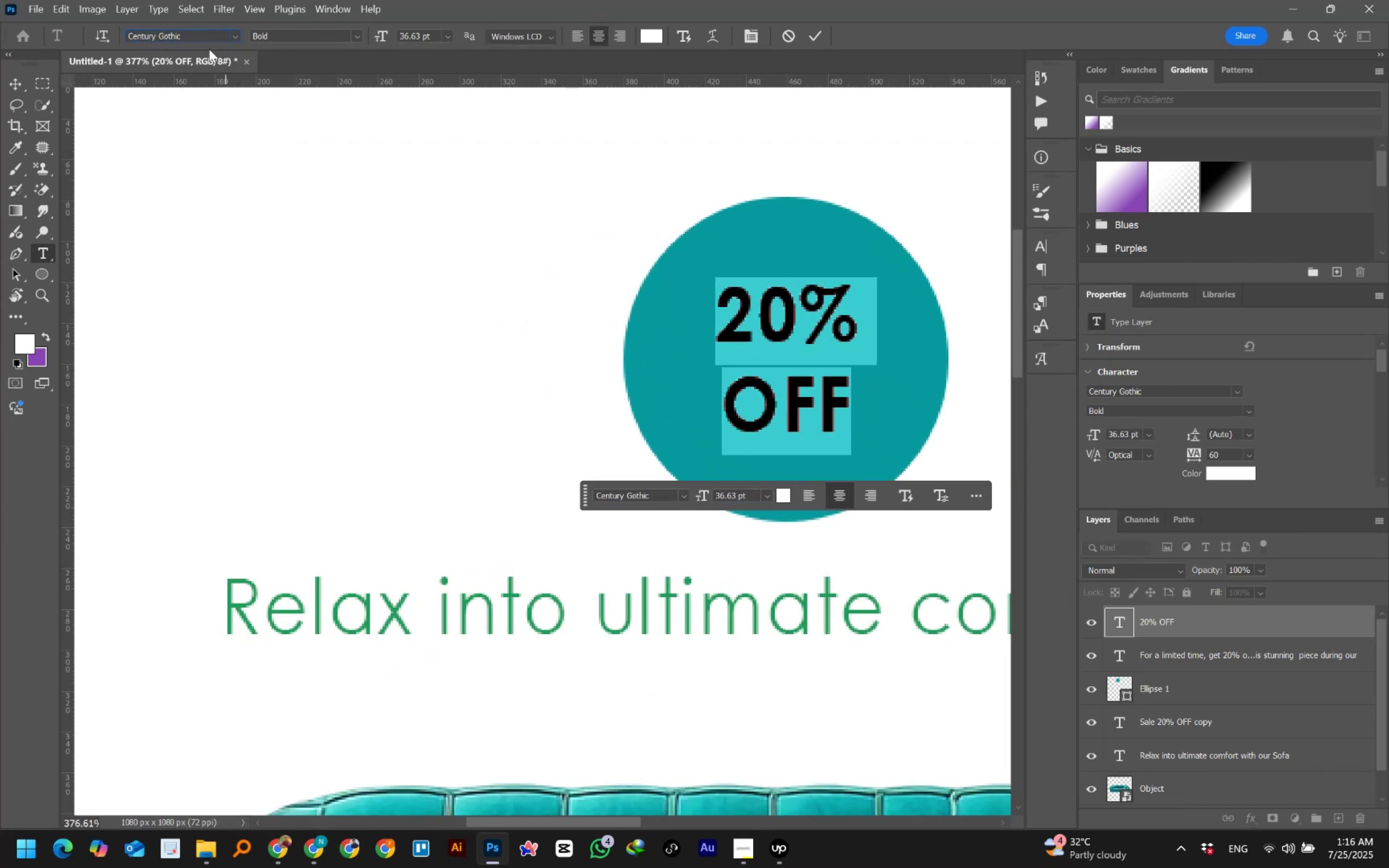 
left_click([235, 34])
 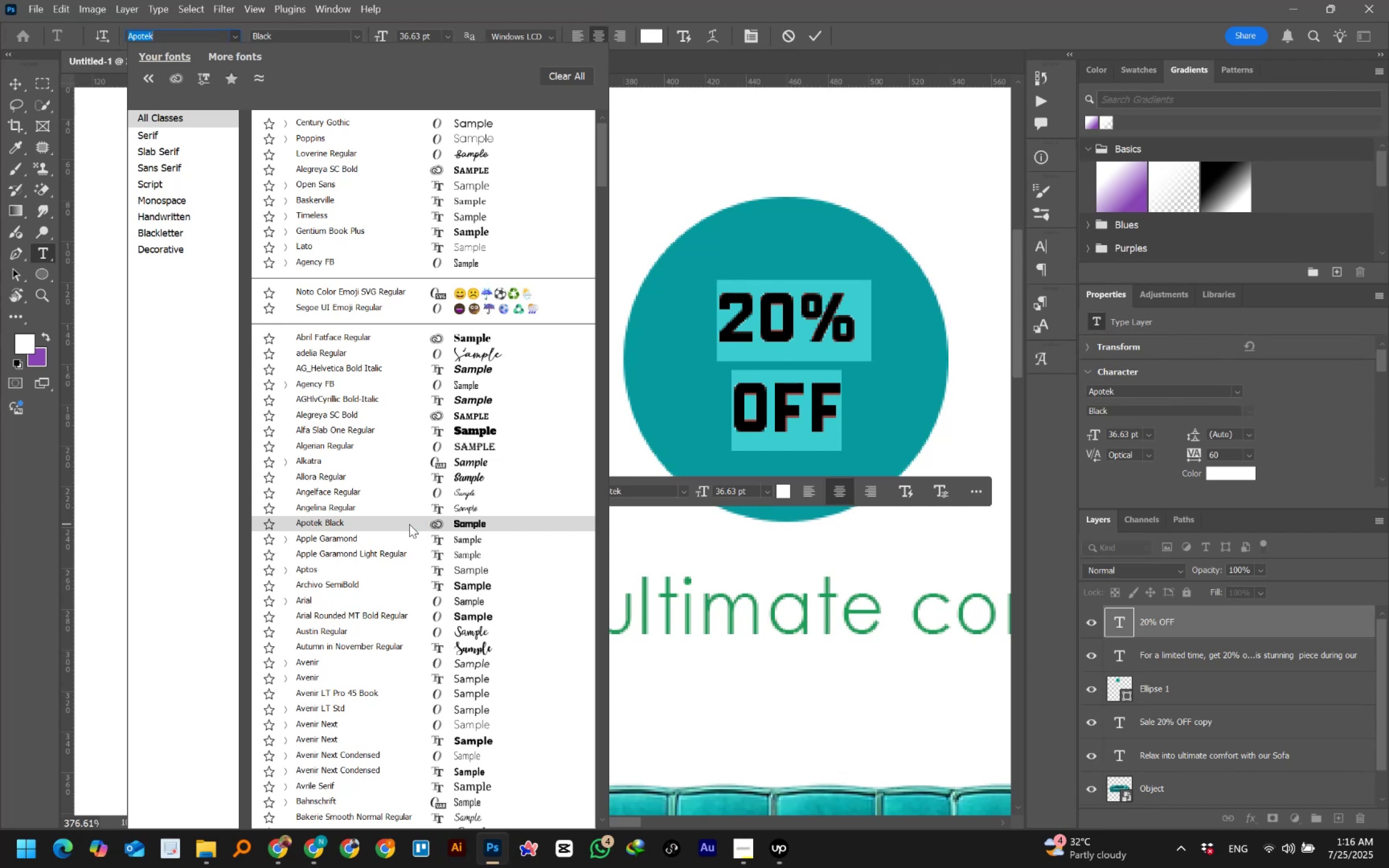 
wait(20.52)
 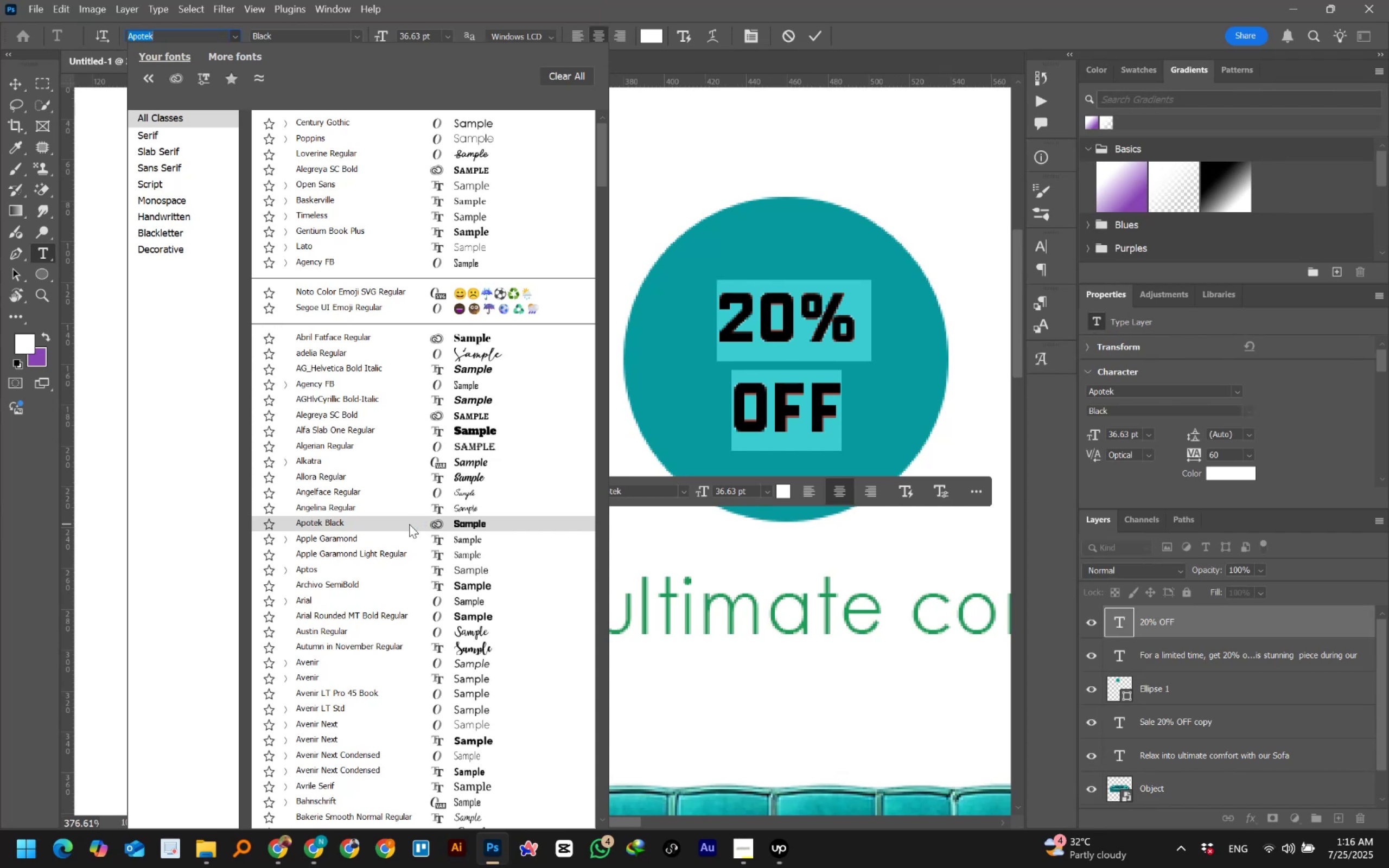 
left_click([314, 520])
 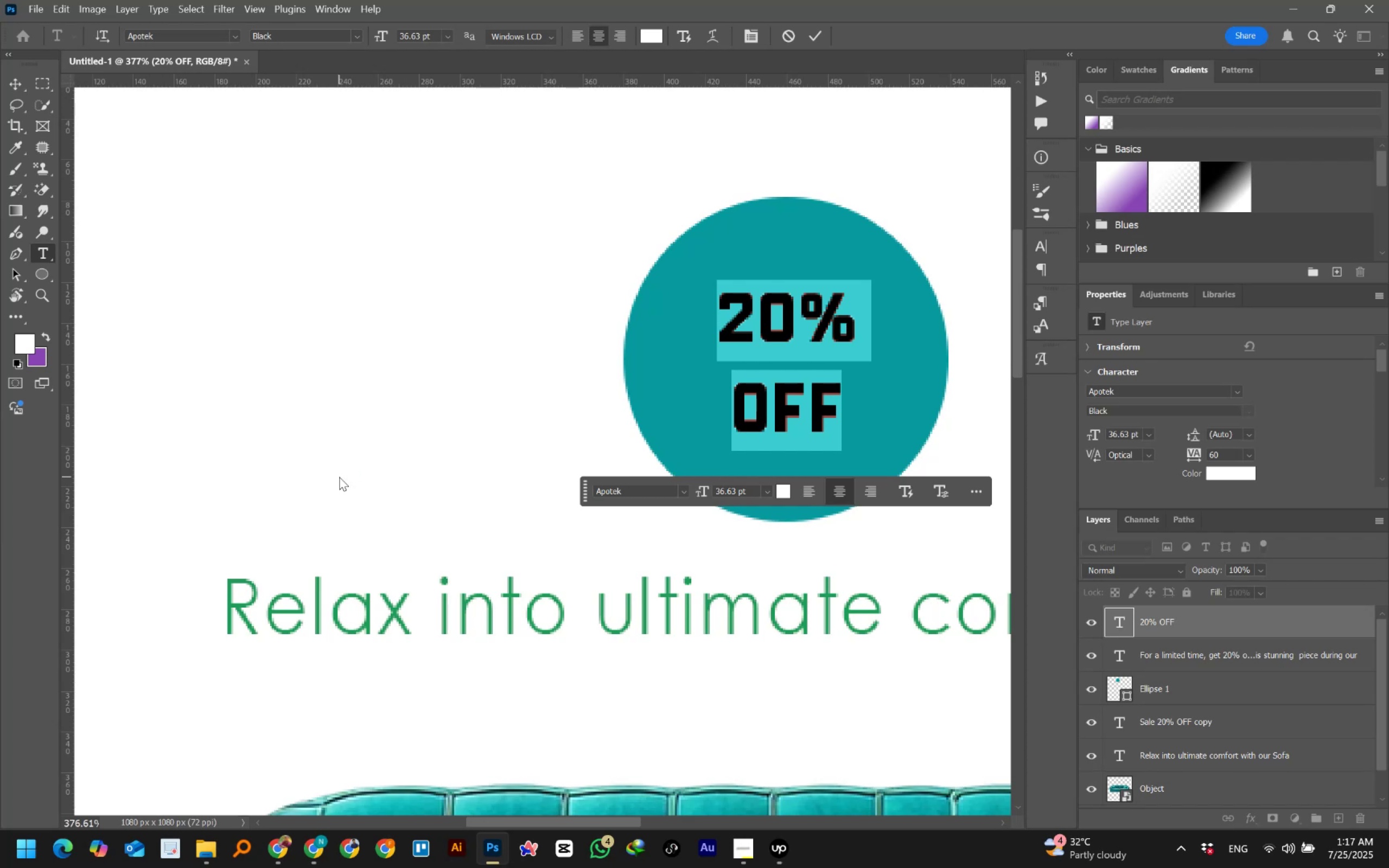 
wait(88.82)
 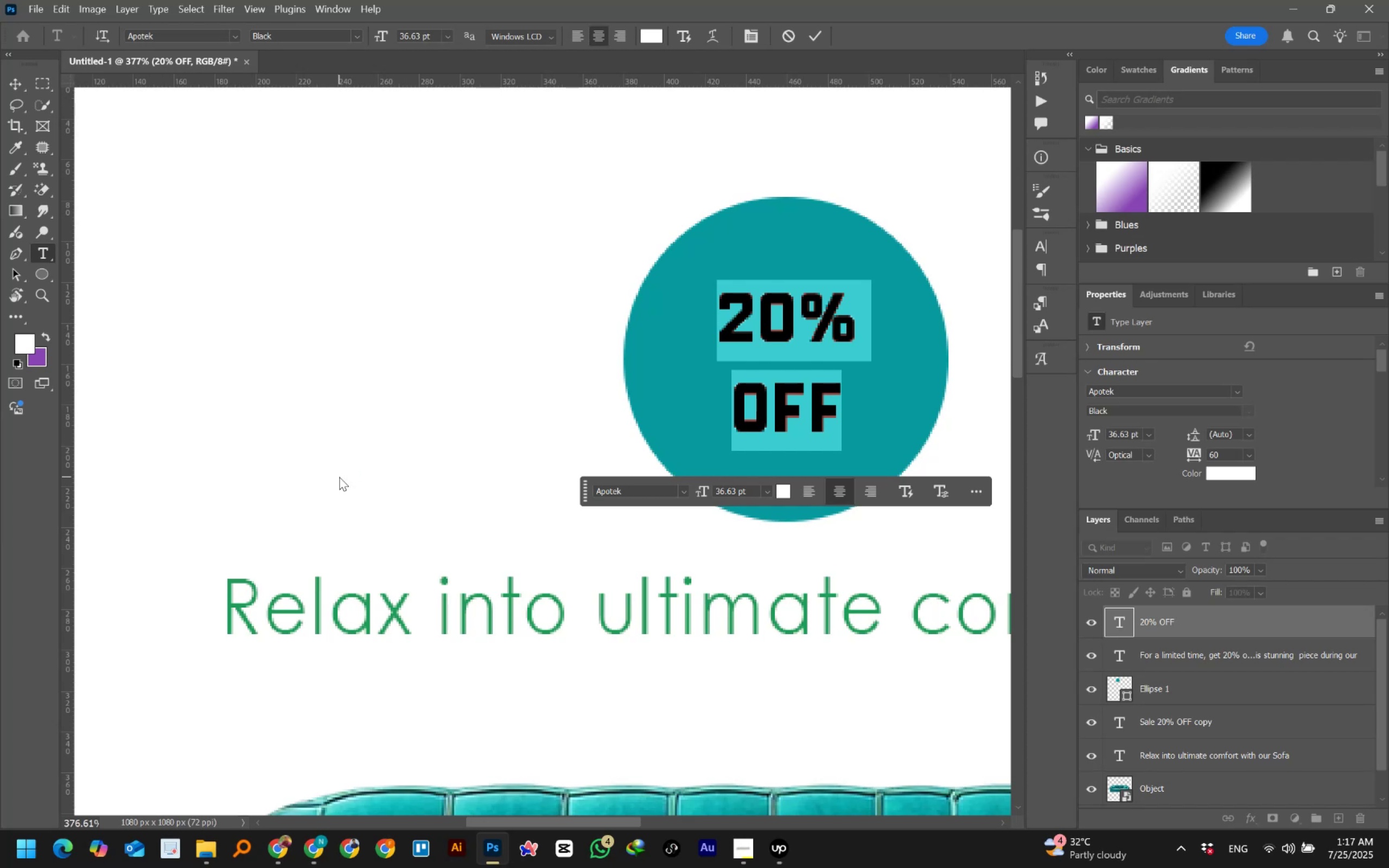 
left_click([416, 36])
 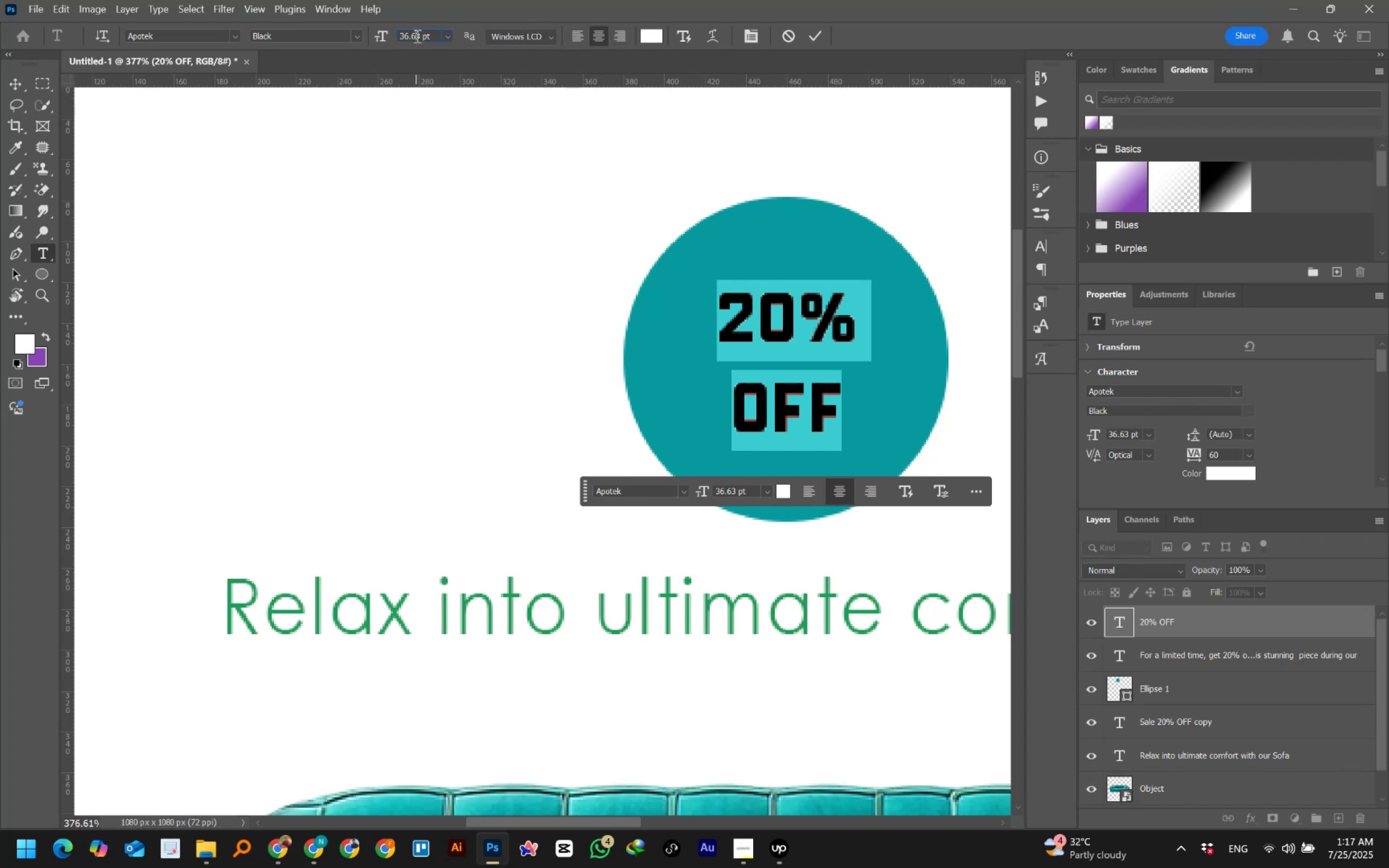 
hold_key(key=ShiftLeft, duration=1.53)
scroll: coordinate [416, 36], scroll_direction: up, amount: 1.0
 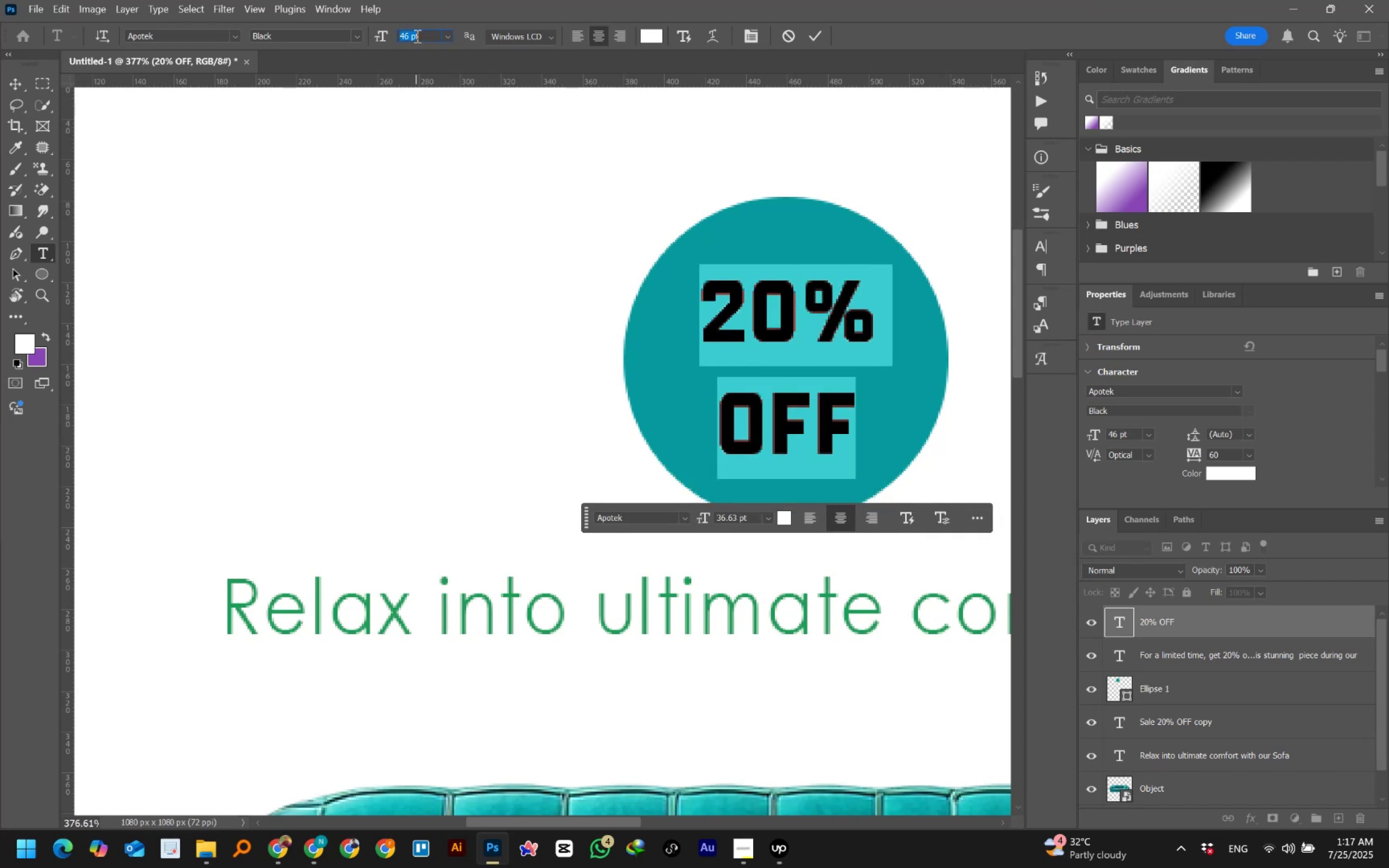 
hold_key(key=ShiftLeft, duration=0.59)
 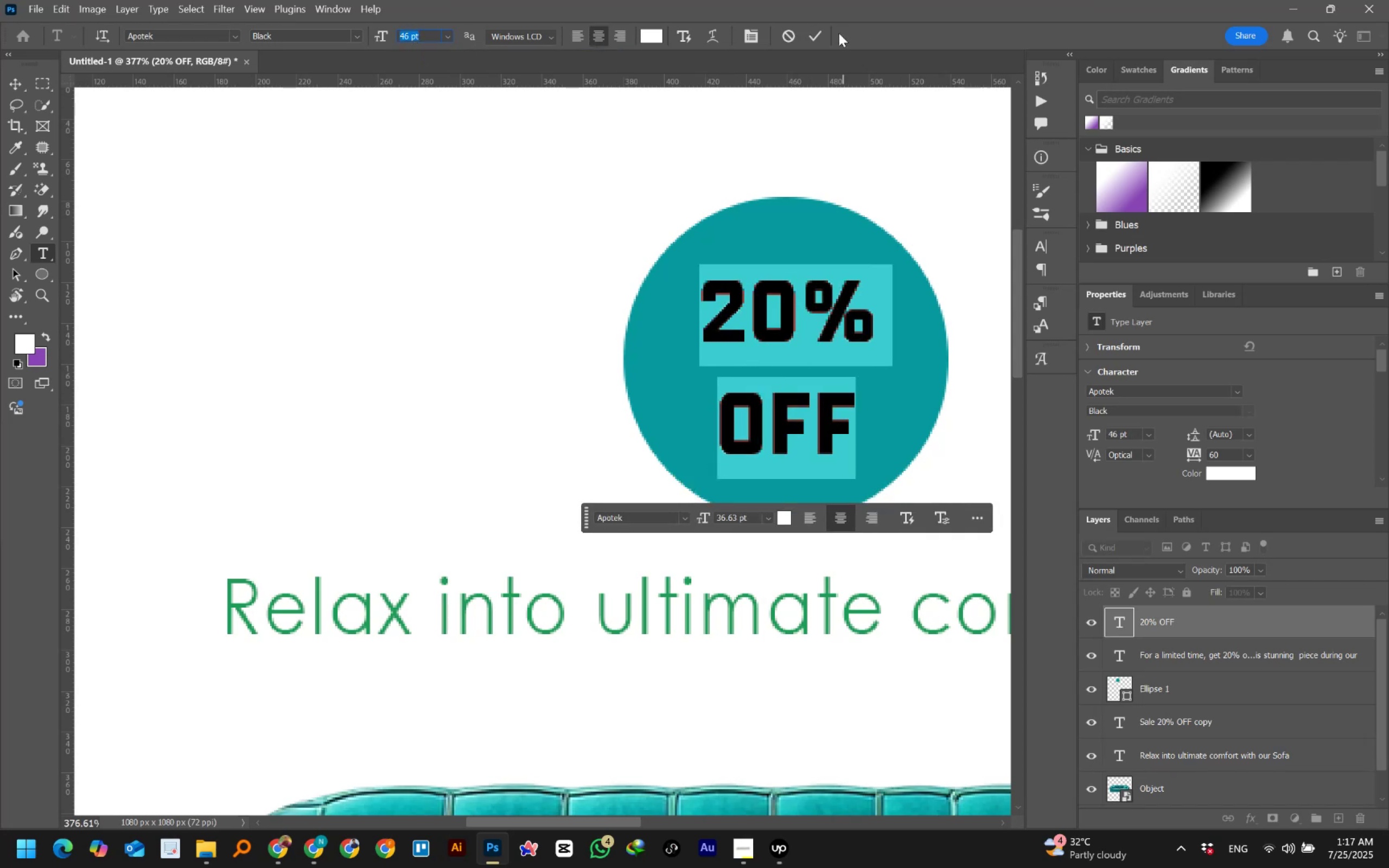 
left_click([817, 35])
 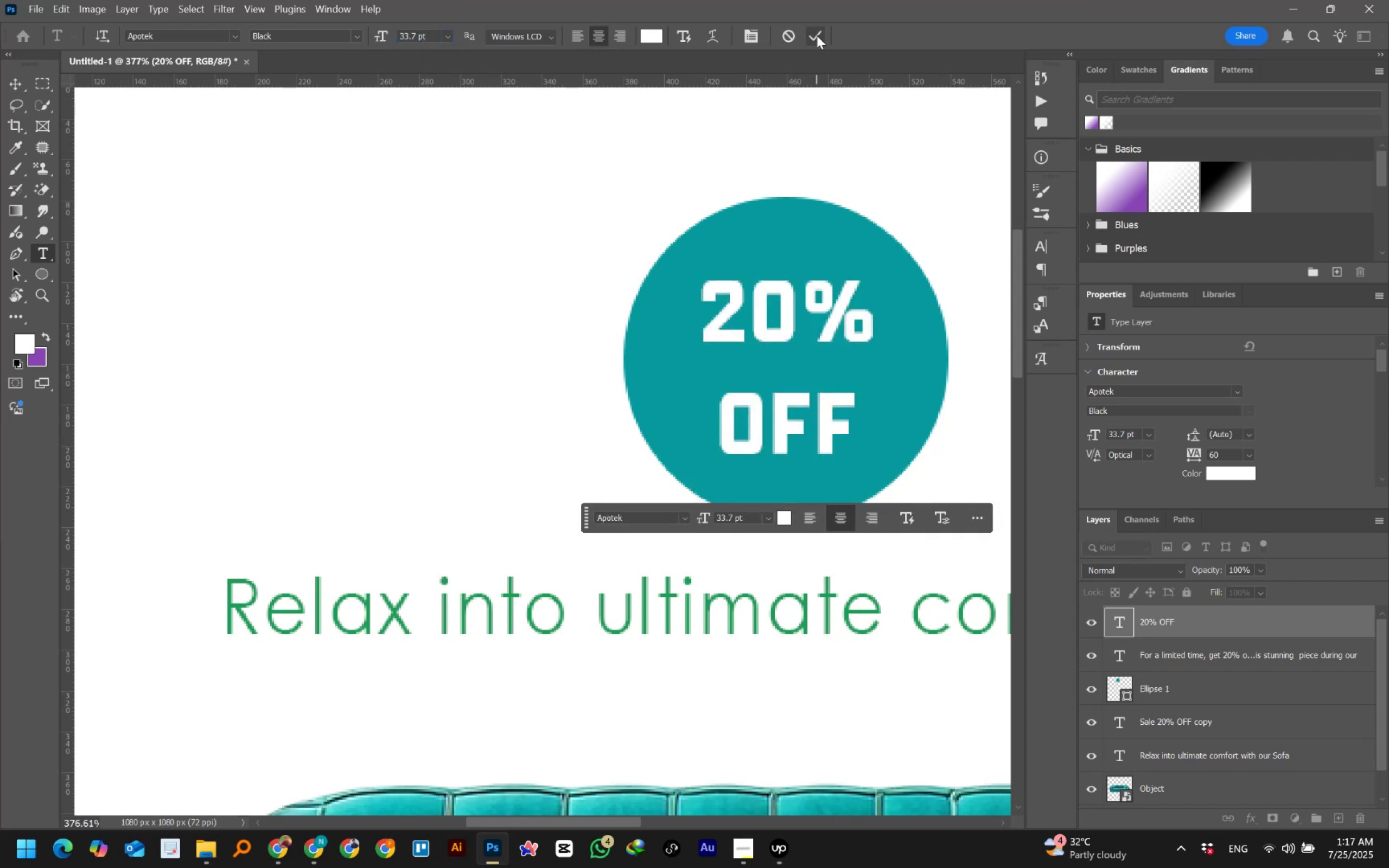 
hold_key(key=AltLeft, duration=0.87)
scroll: coordinate [578, 341], scroll_direction: down, amount: 5.0
 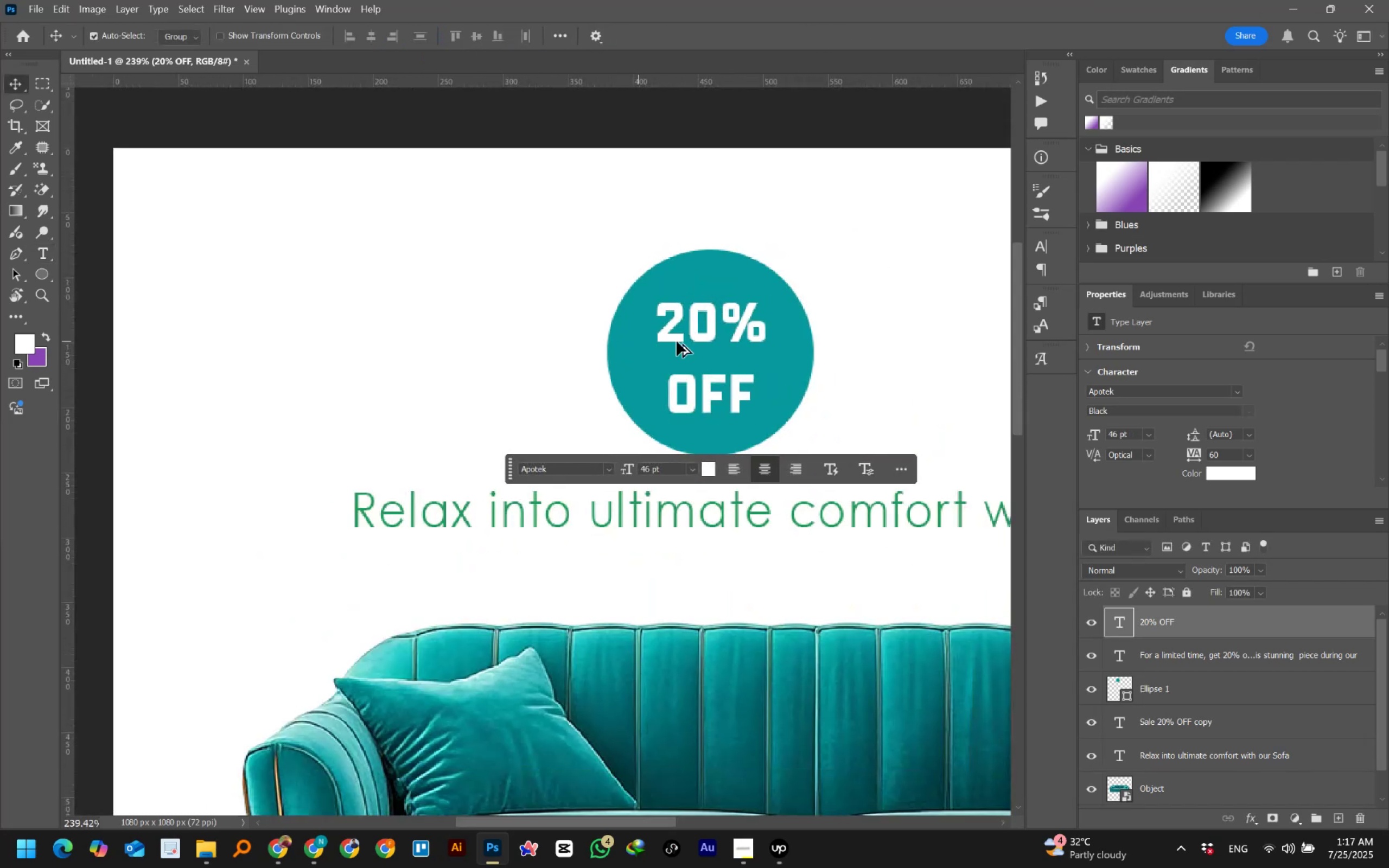 
key(Alt+AltLeft)
 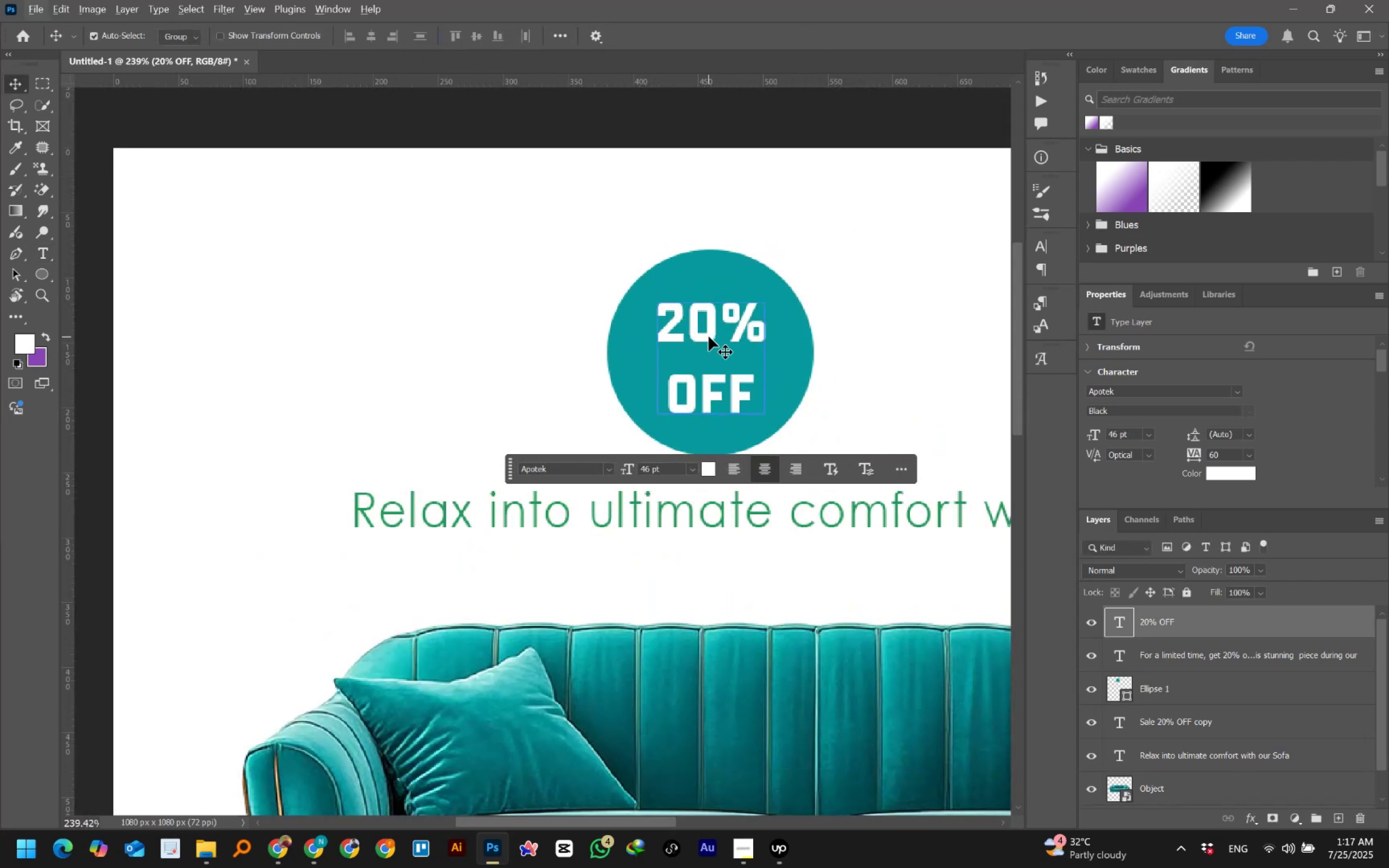 
double_click([709, 336])
 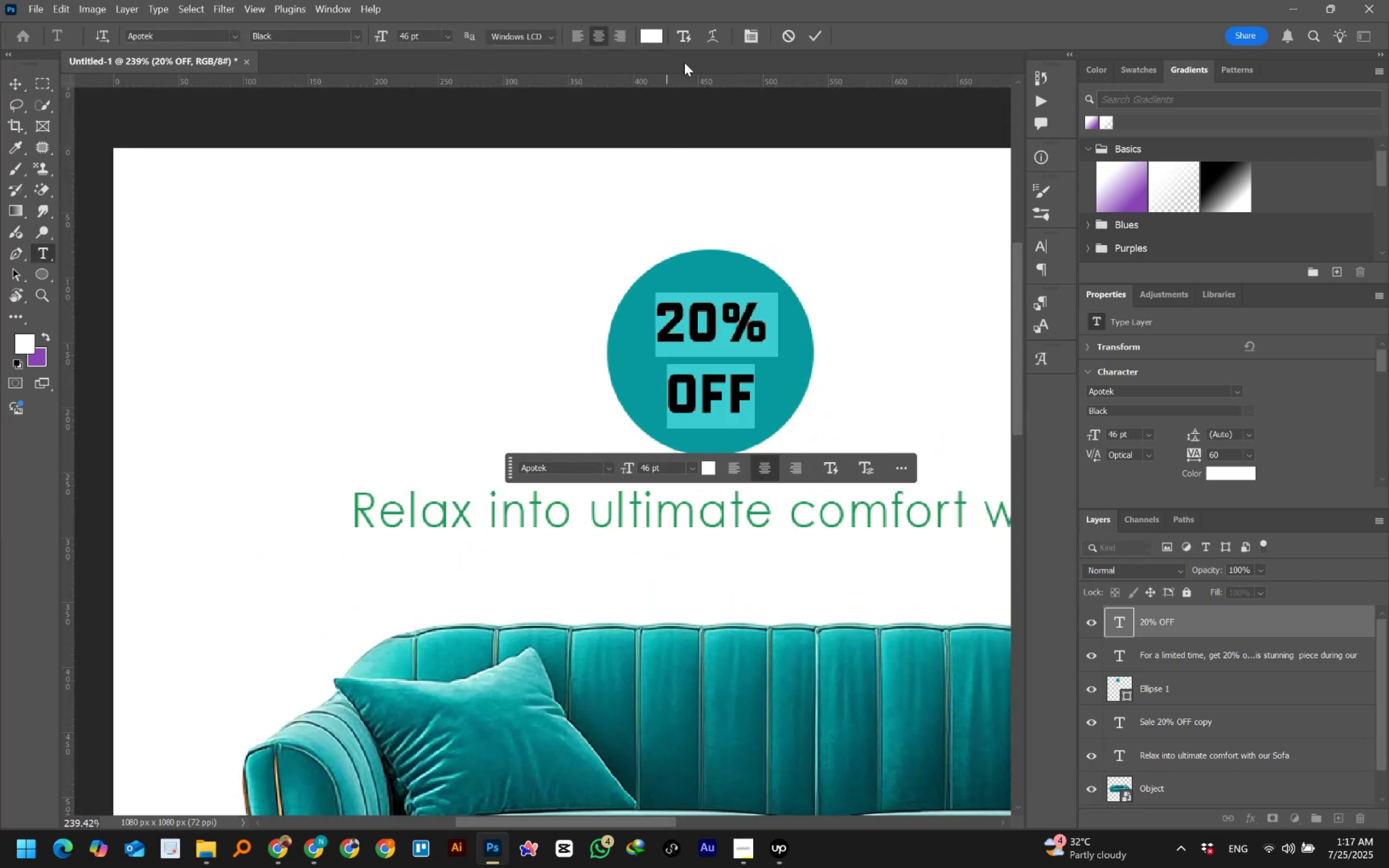 
left_click([751, 34])
 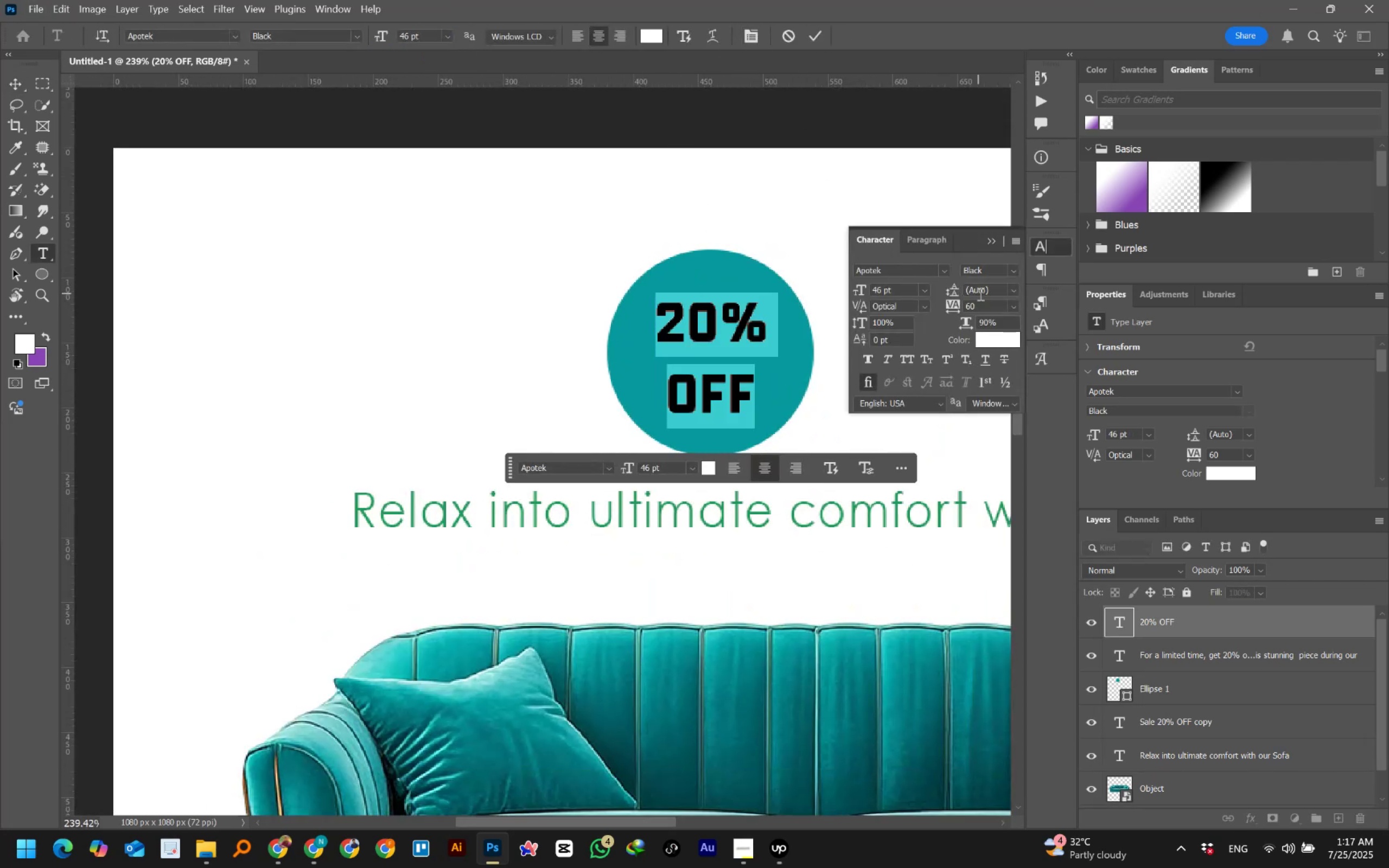 
left_click([990, 303])
 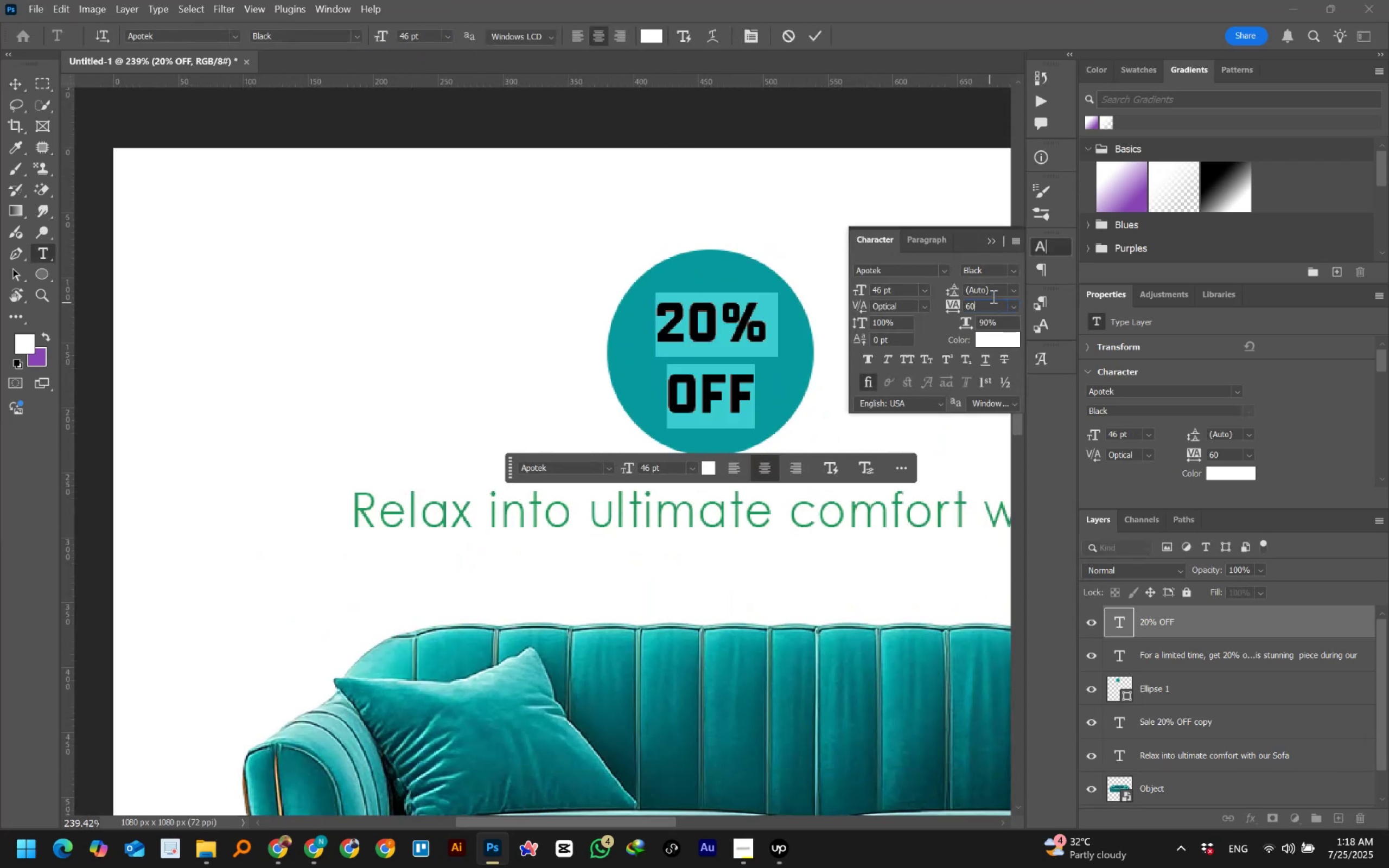 
left_click([997, 288])
 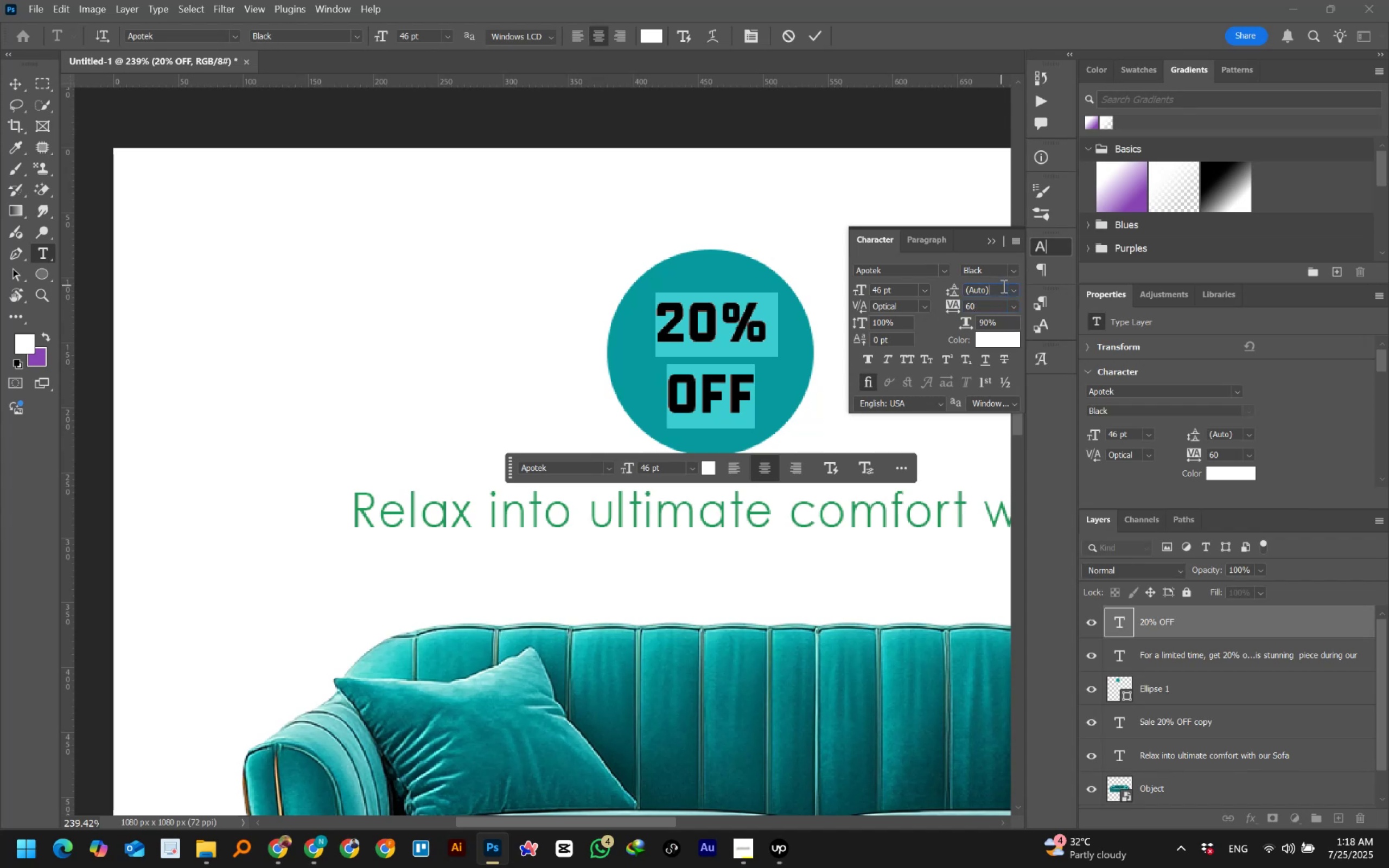 
left_click([1011, 288])
 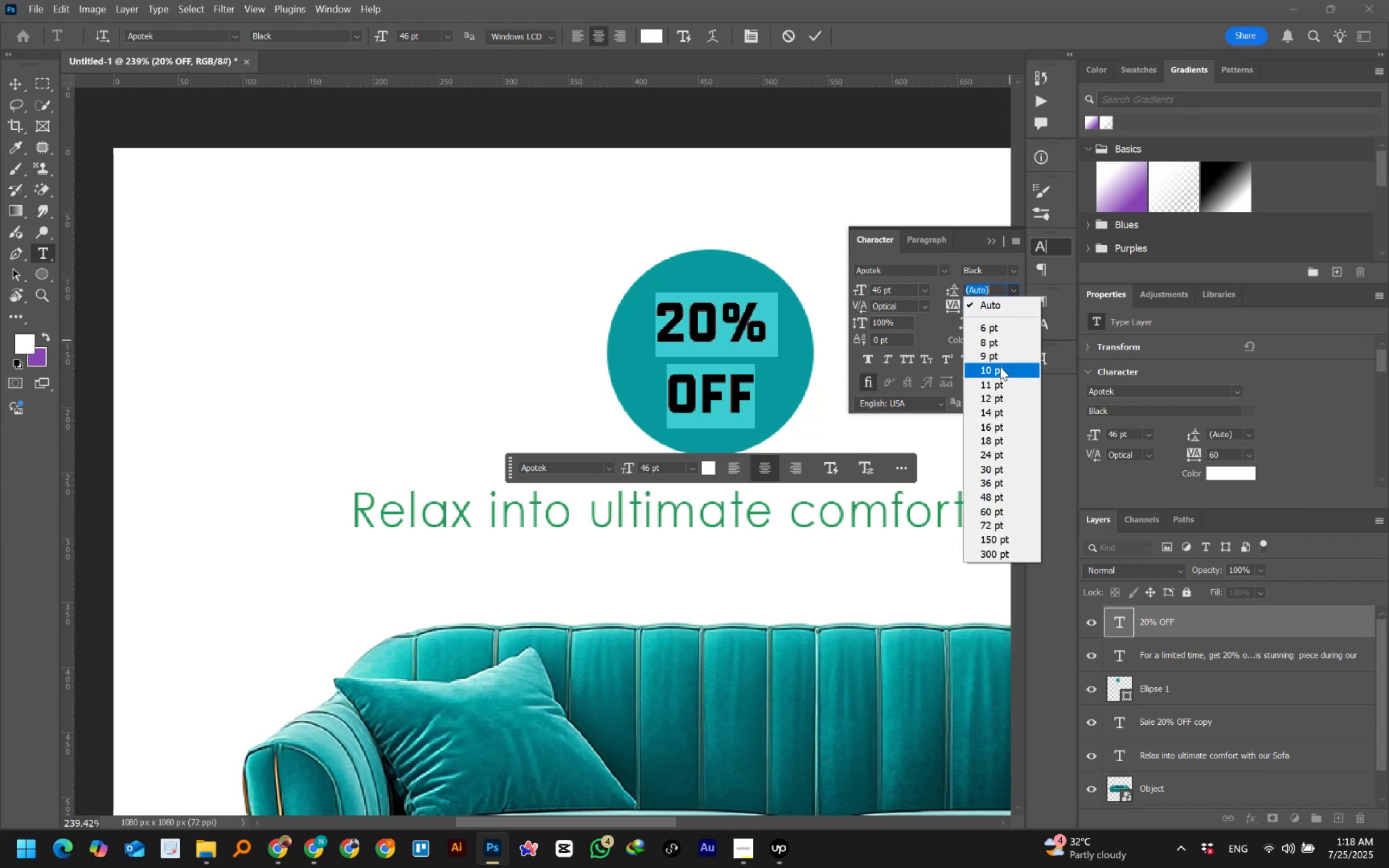 
left_click([984, 395])
 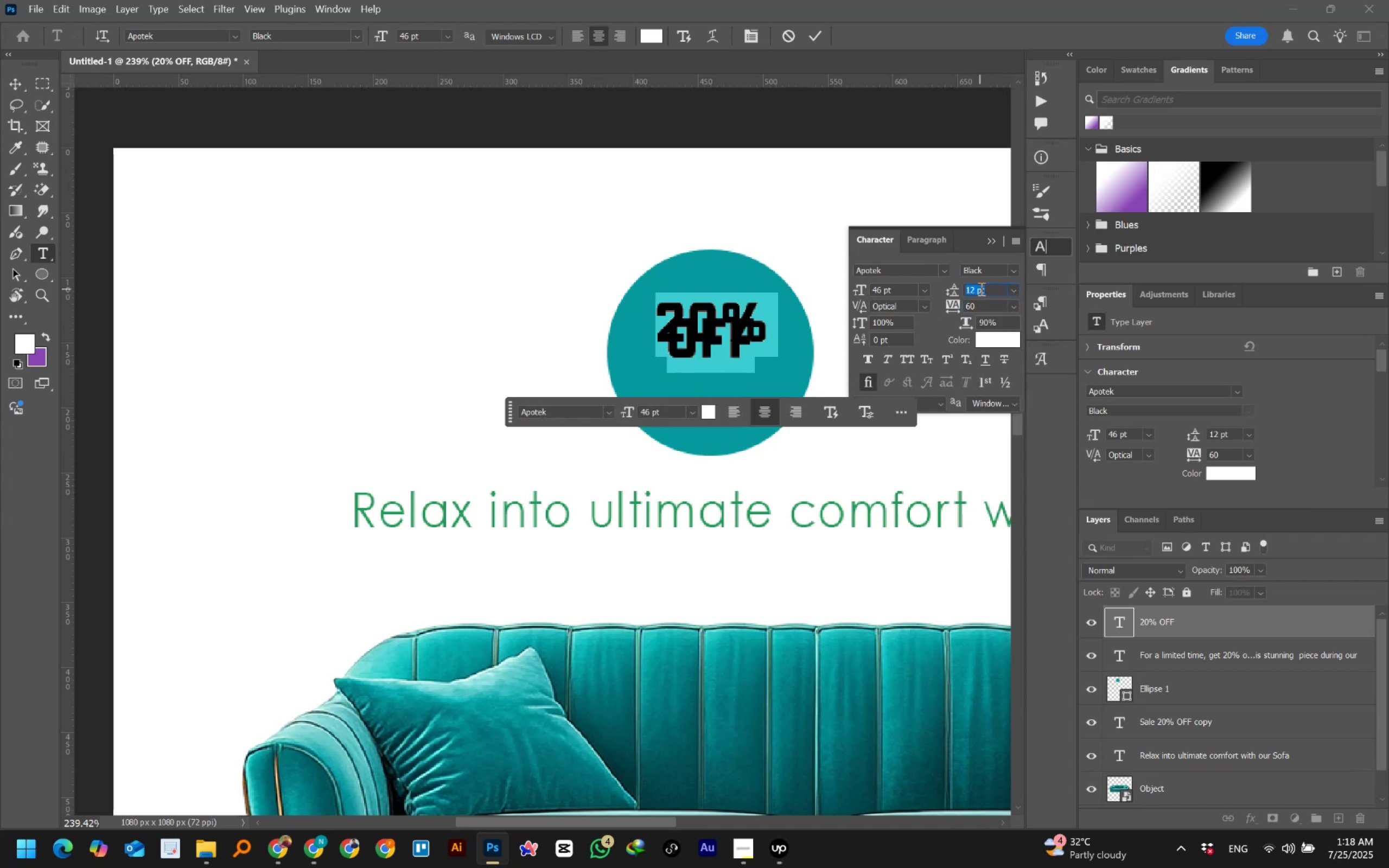 
hold_key(key=ShiftLeft, duration=1.5)
scroll: coordinate [986, 285], scroll_direction: up, amount: 2.0
 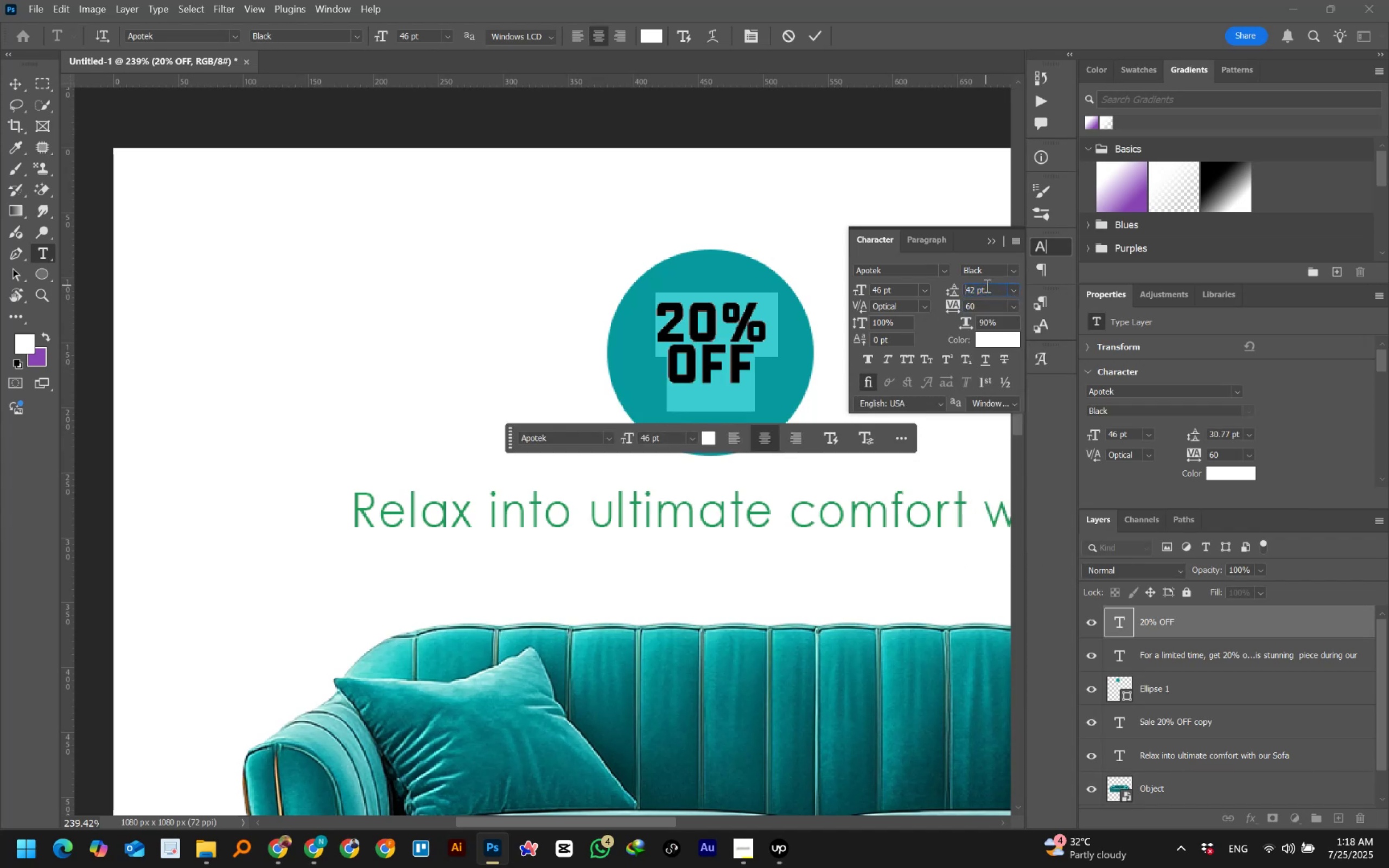 
hold_key(key=ShiftLeft, duration=0.62)
 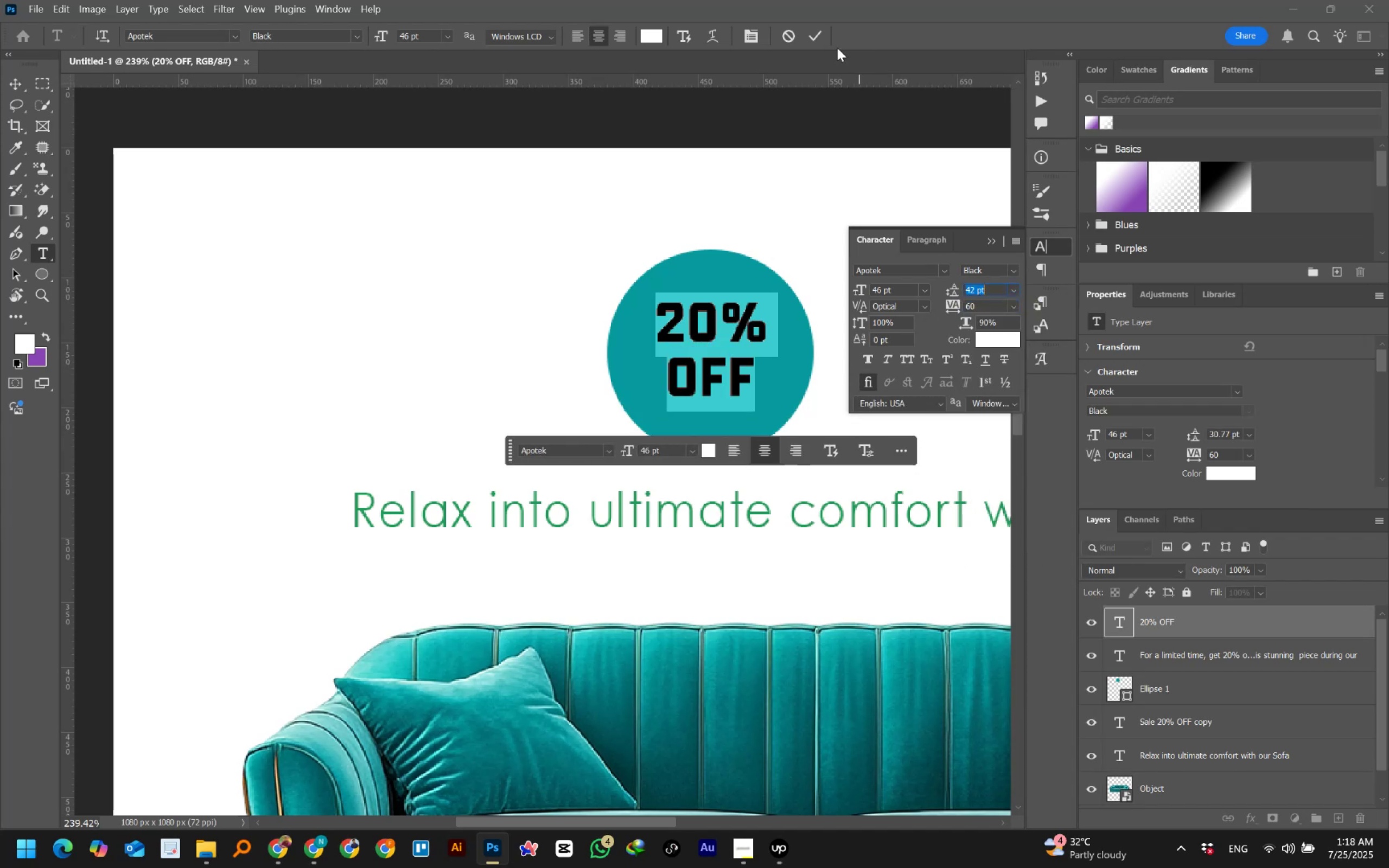 
left_click([814, 35])
 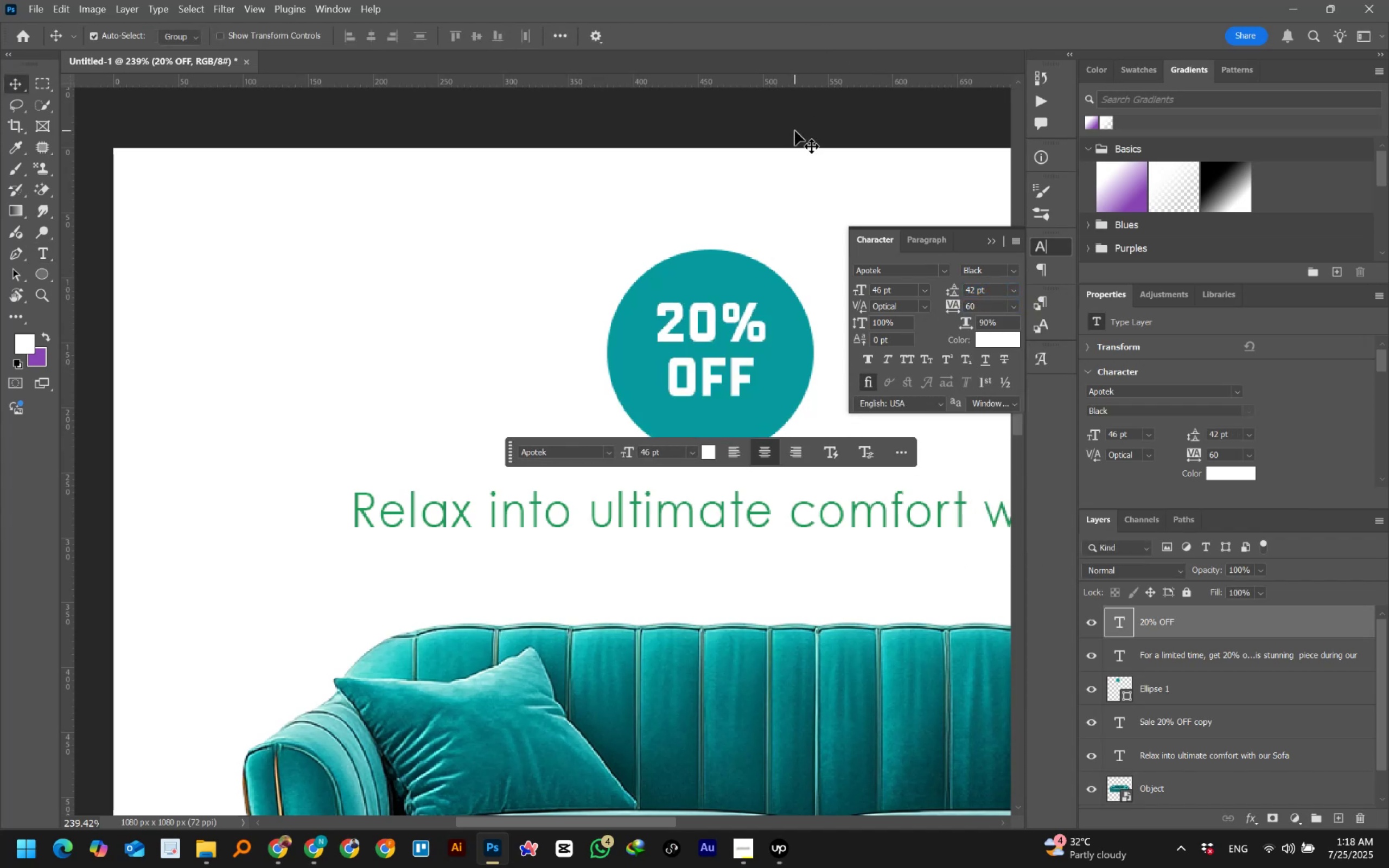 
key(Control+T)
 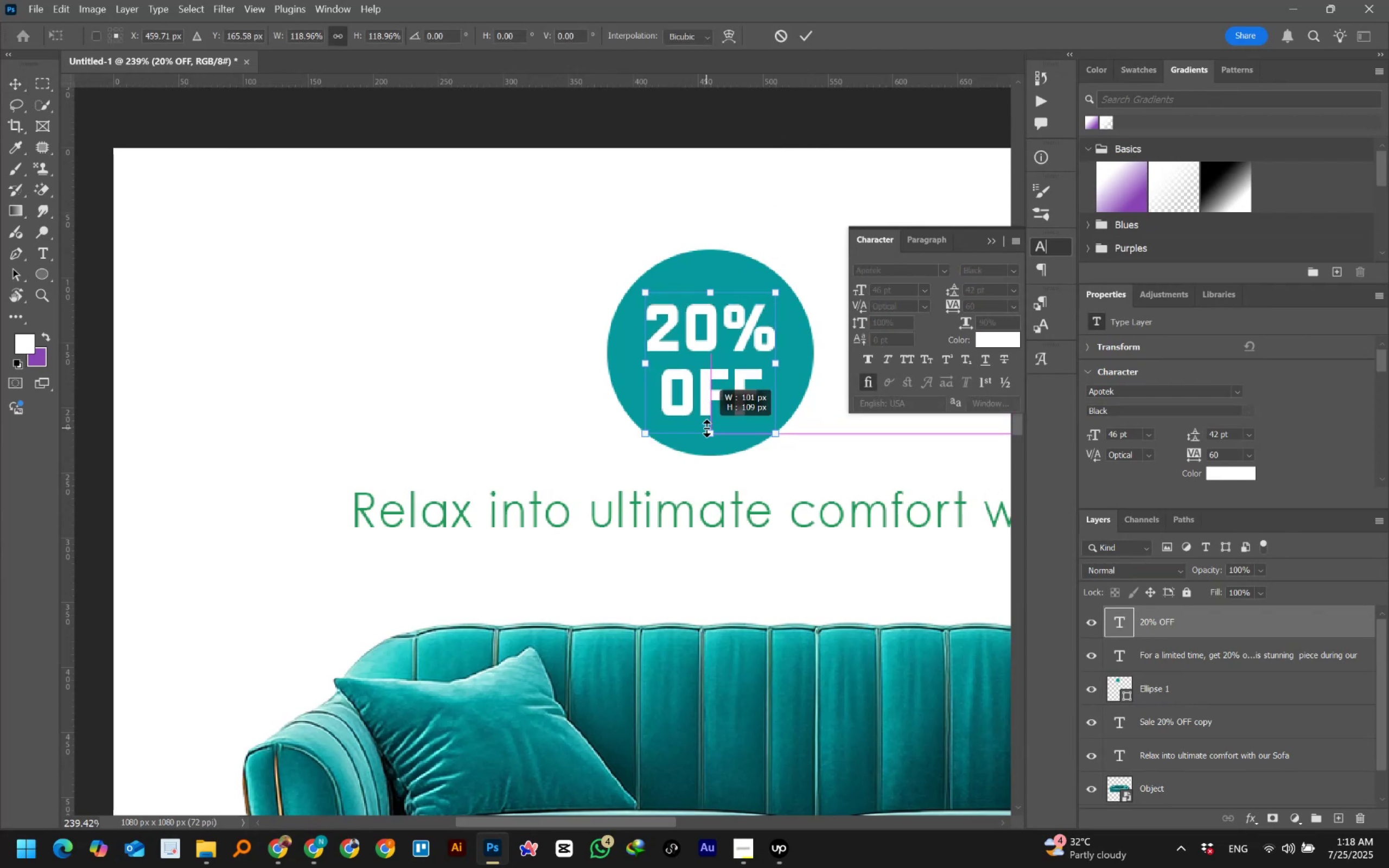 
left_click([806, 33])
 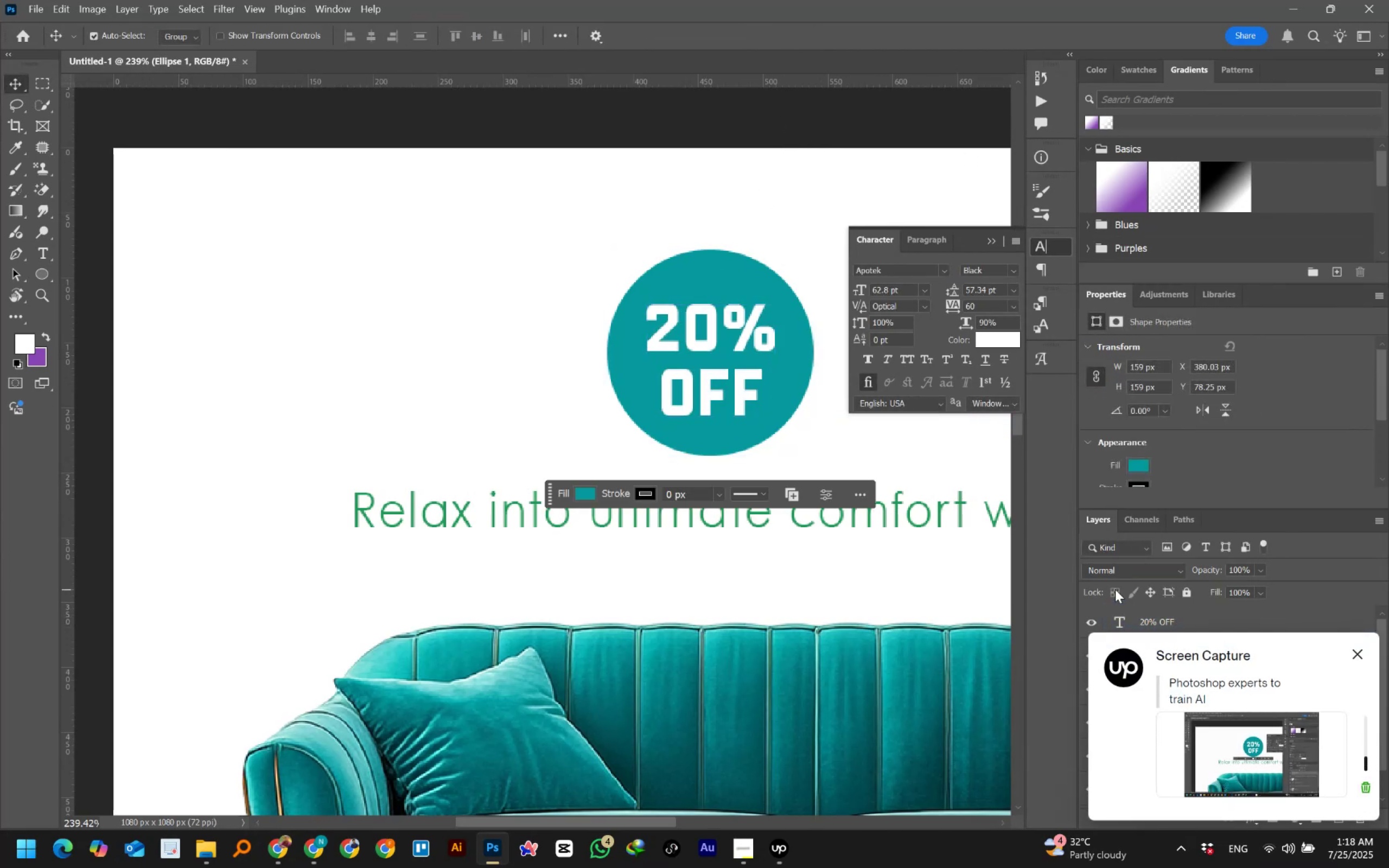 
wait(7.96)
 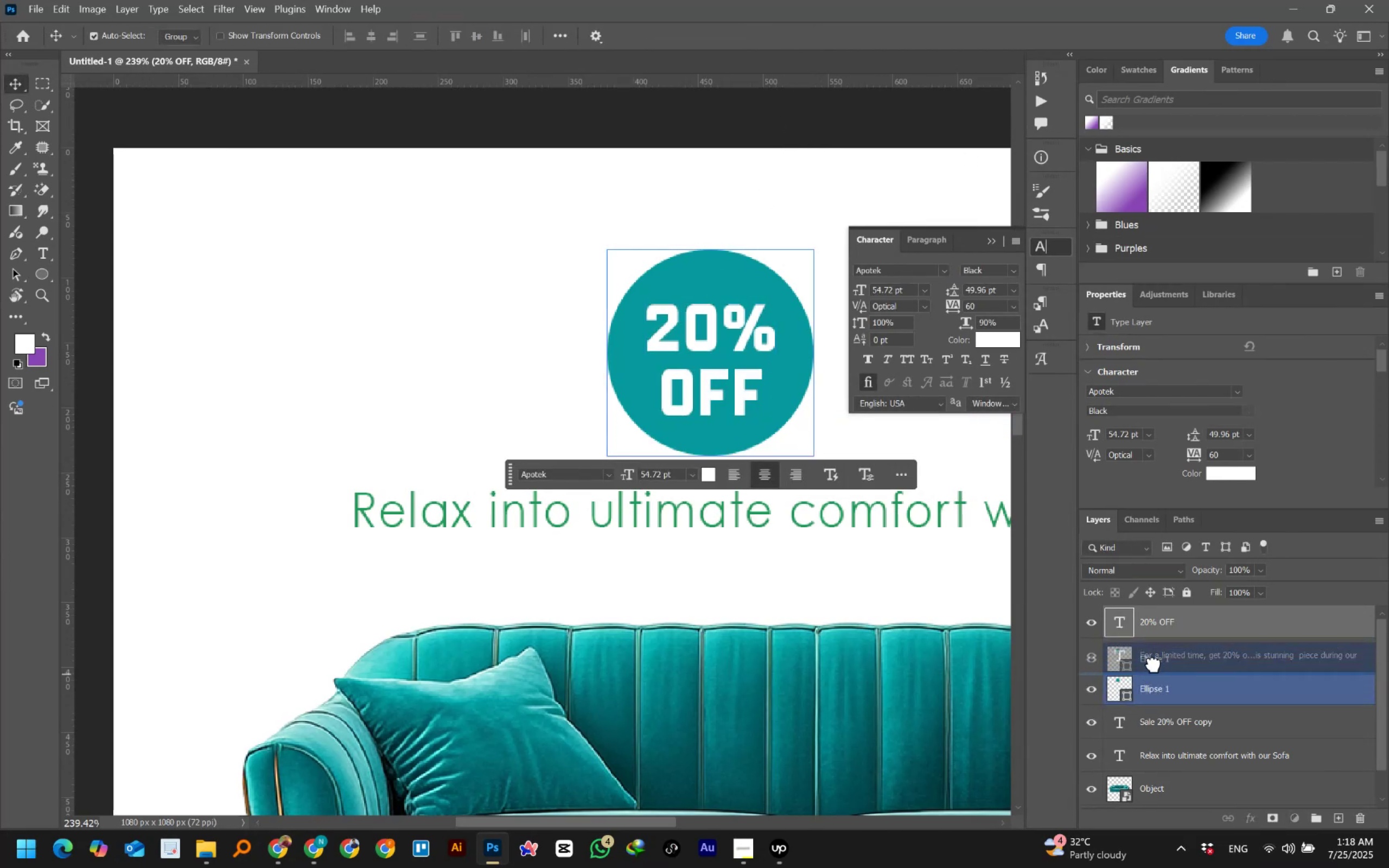 
left_click([1051, 247])
 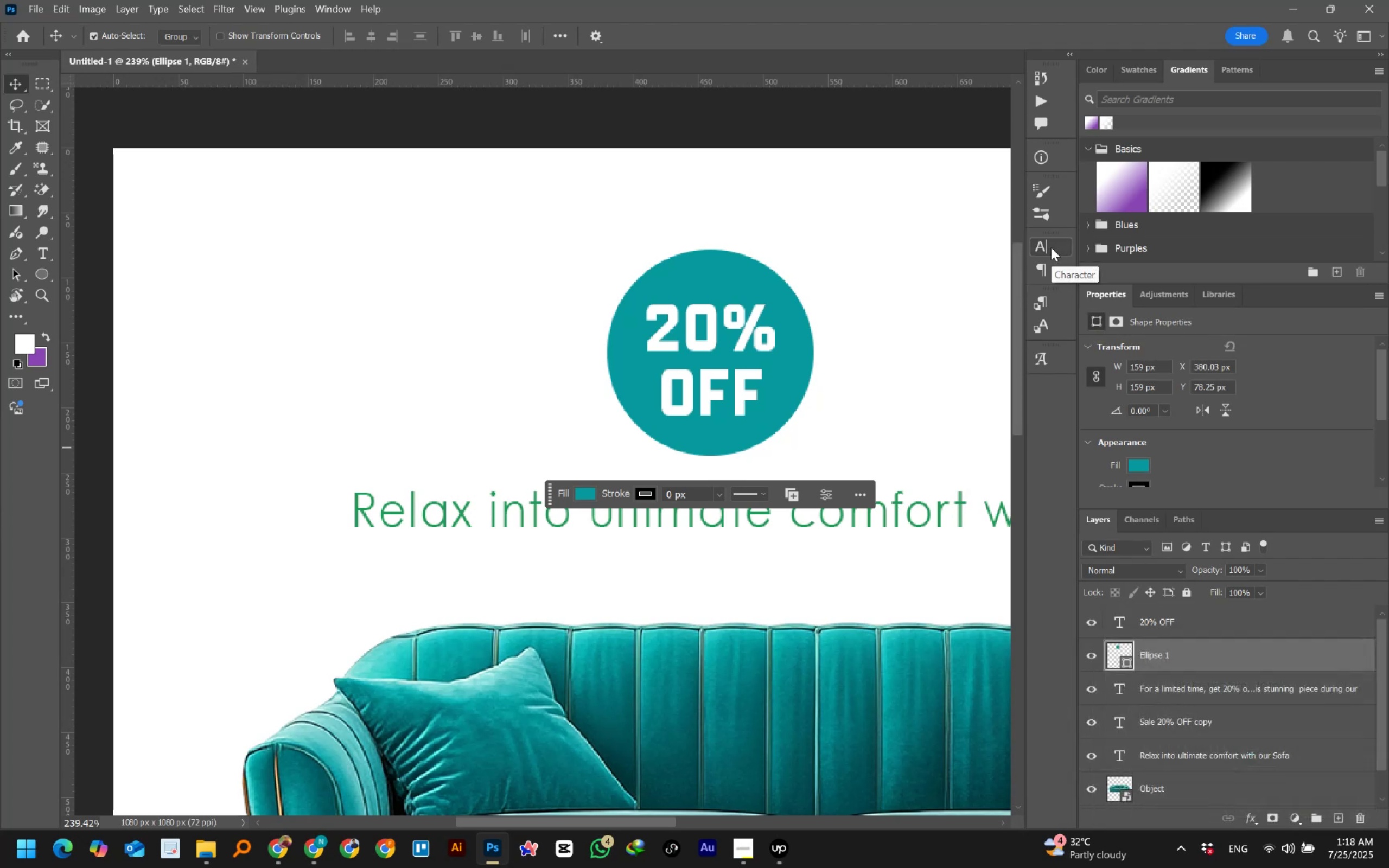 
left_click([1148, 628])
 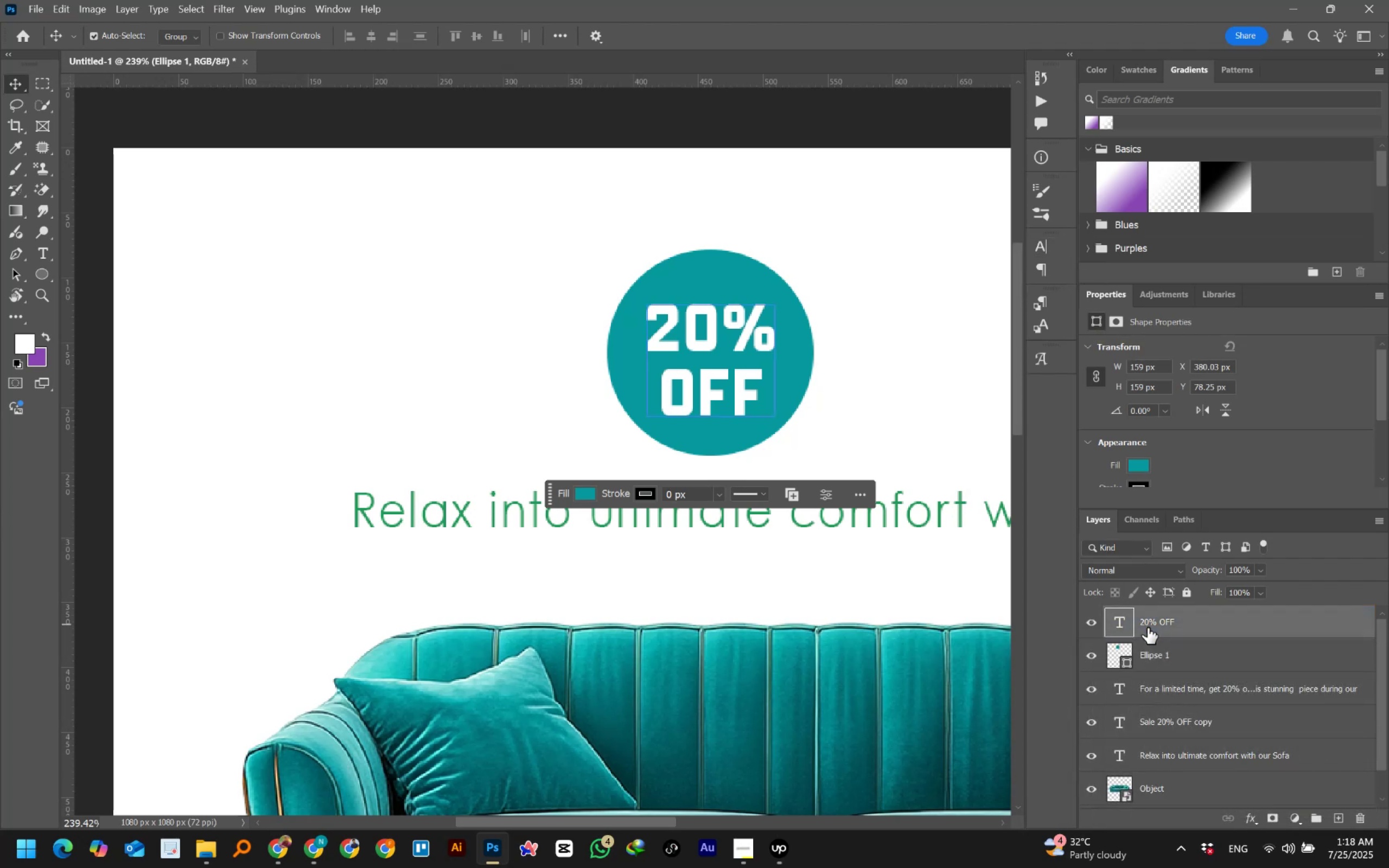 
hold_key(key=ShiftLeft, duration=0.79)
left_click([1151, 653])
 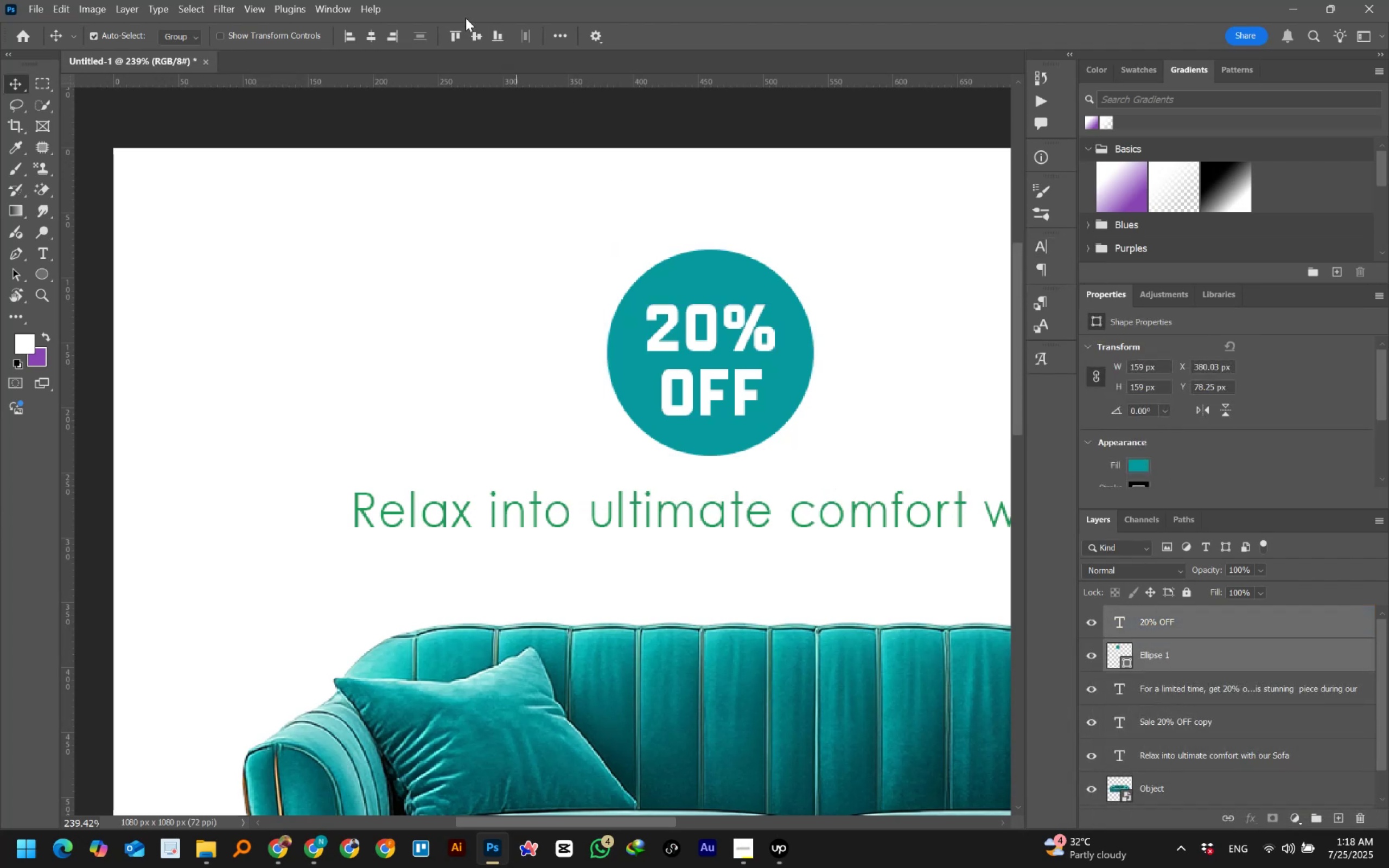 
left_click([366, 32])
 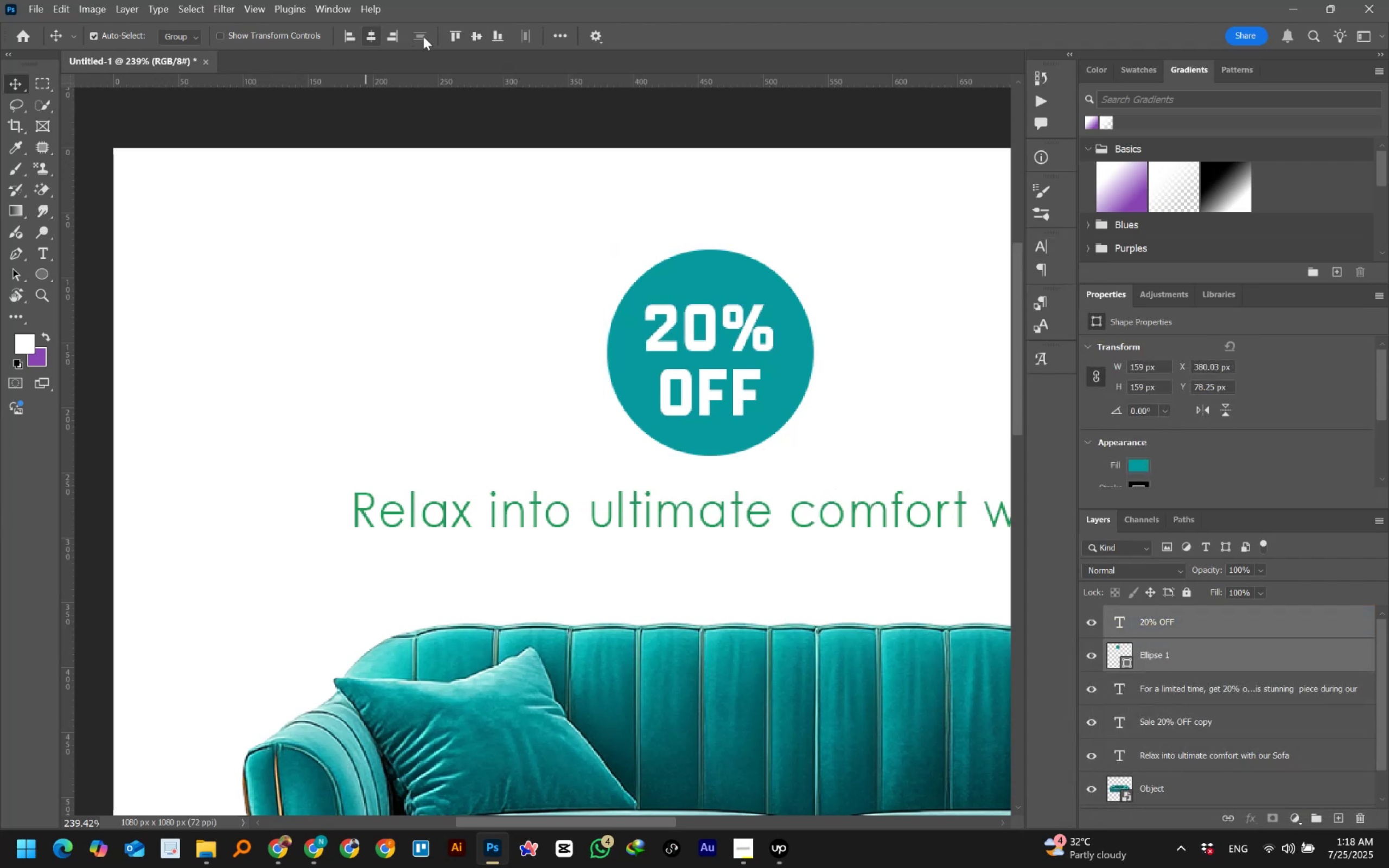 
left_click([472, 36])
 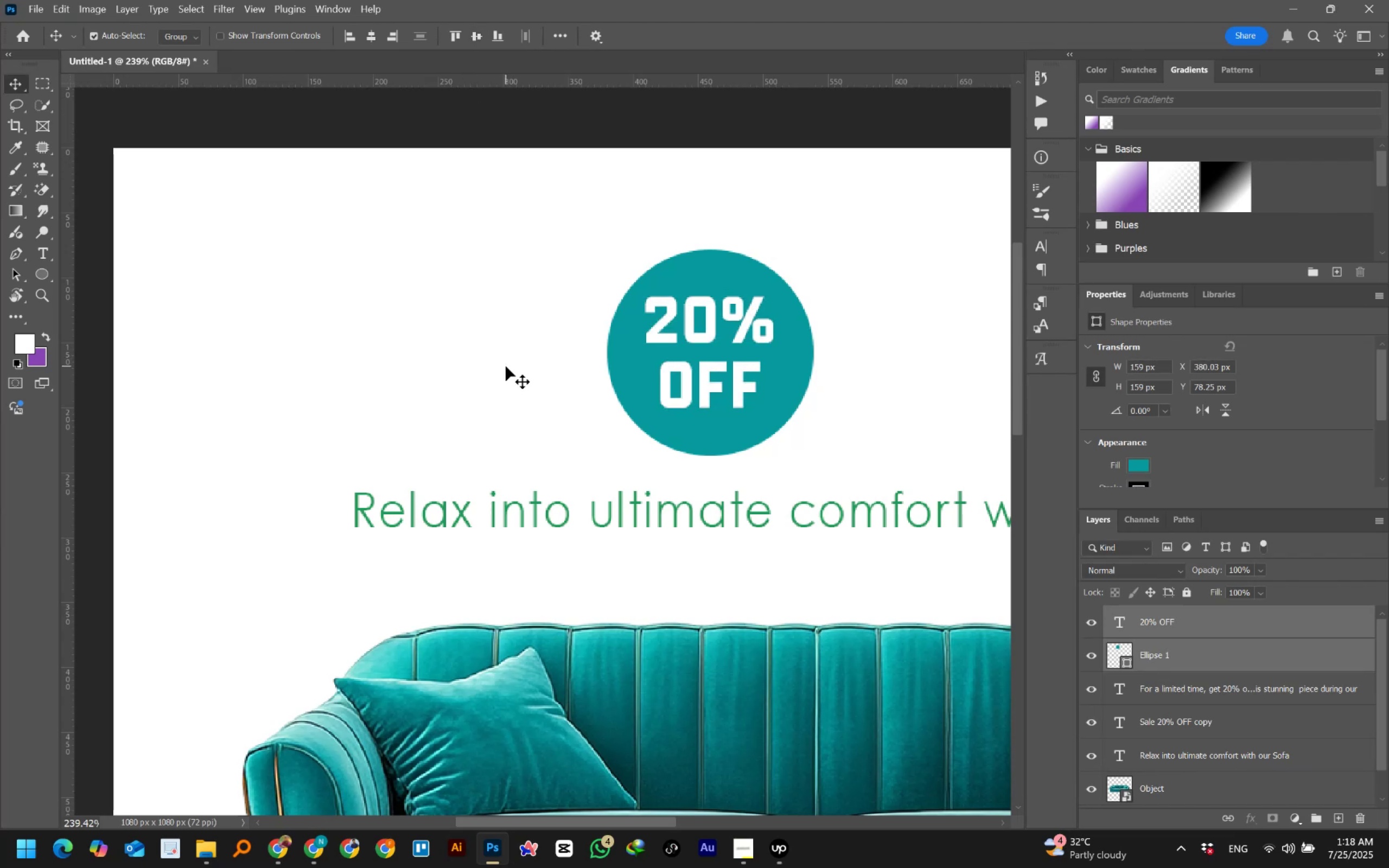 
left_click([705, 366])
 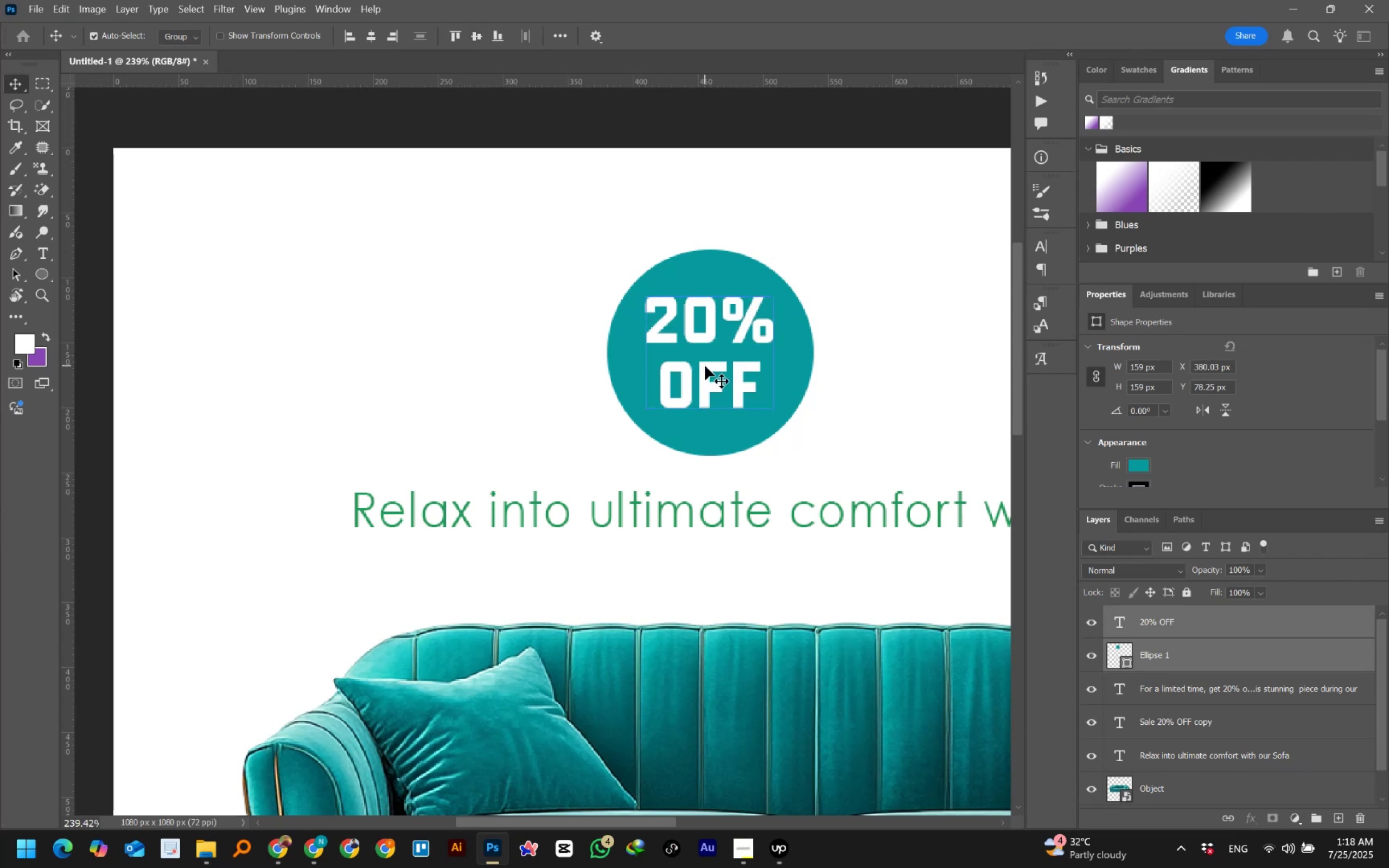 
wait(5.3)
 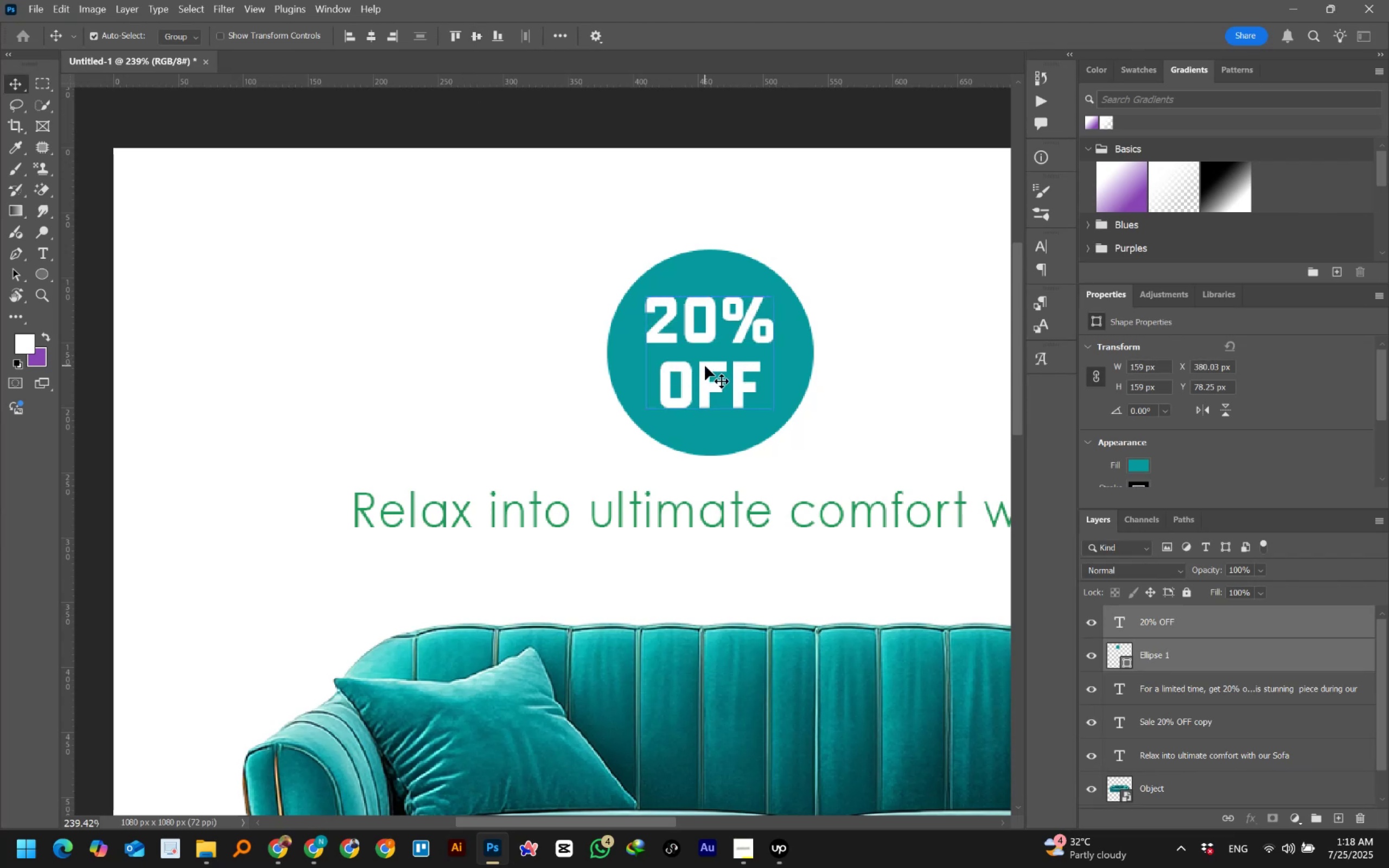 
left_click([705, 366])
 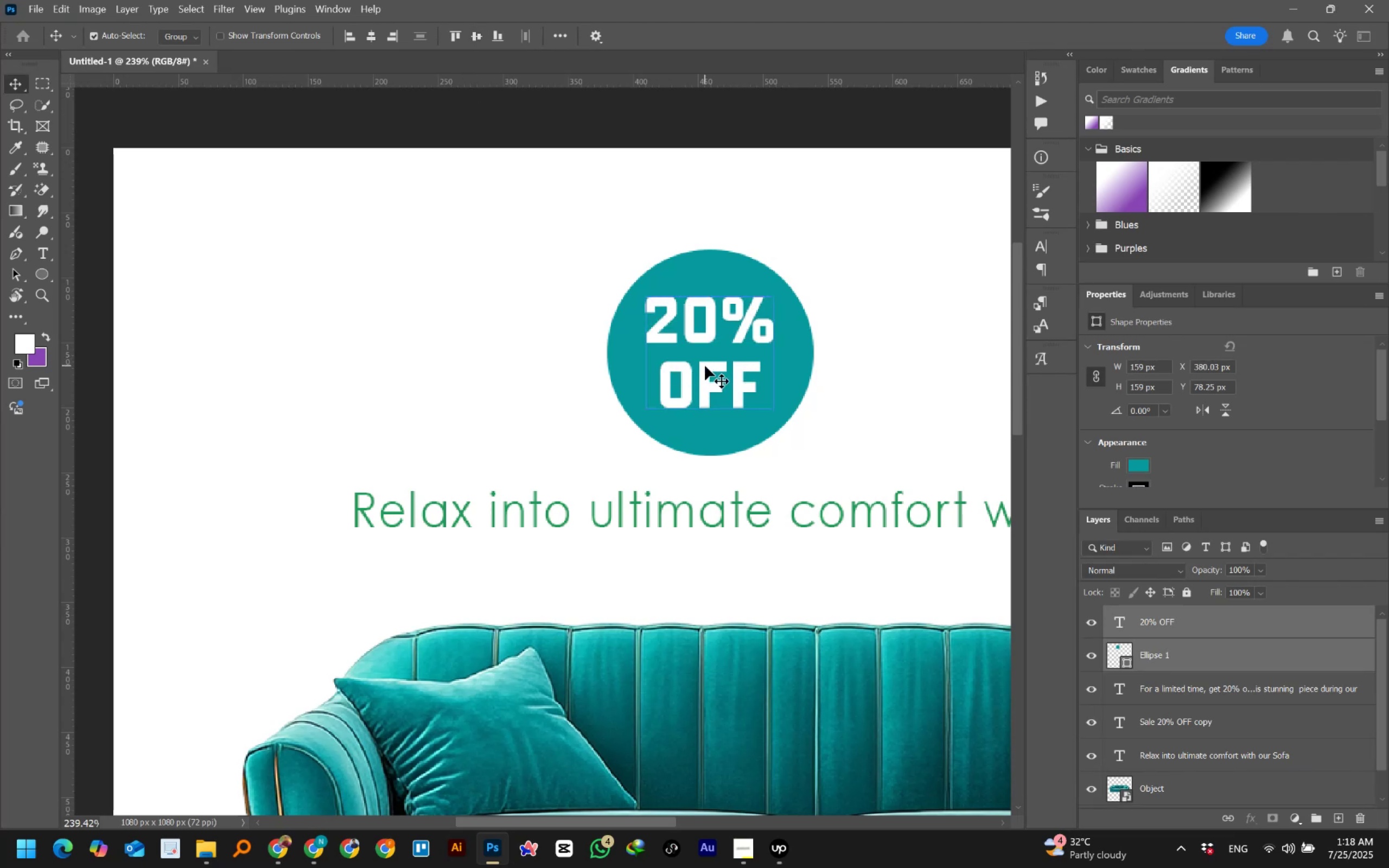 
key(Shift+ArrowDown)
 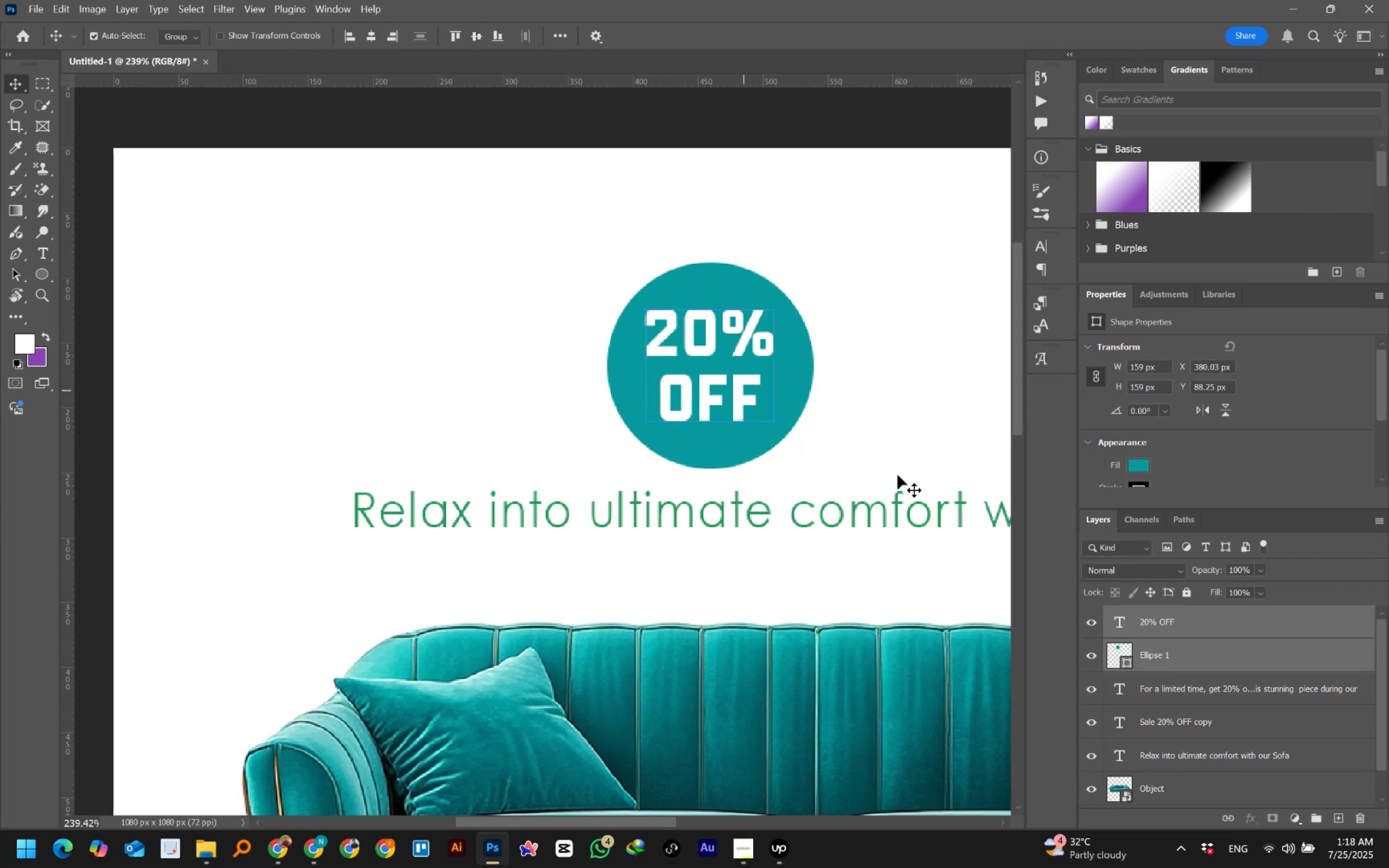 
left_click([1151, 622])
 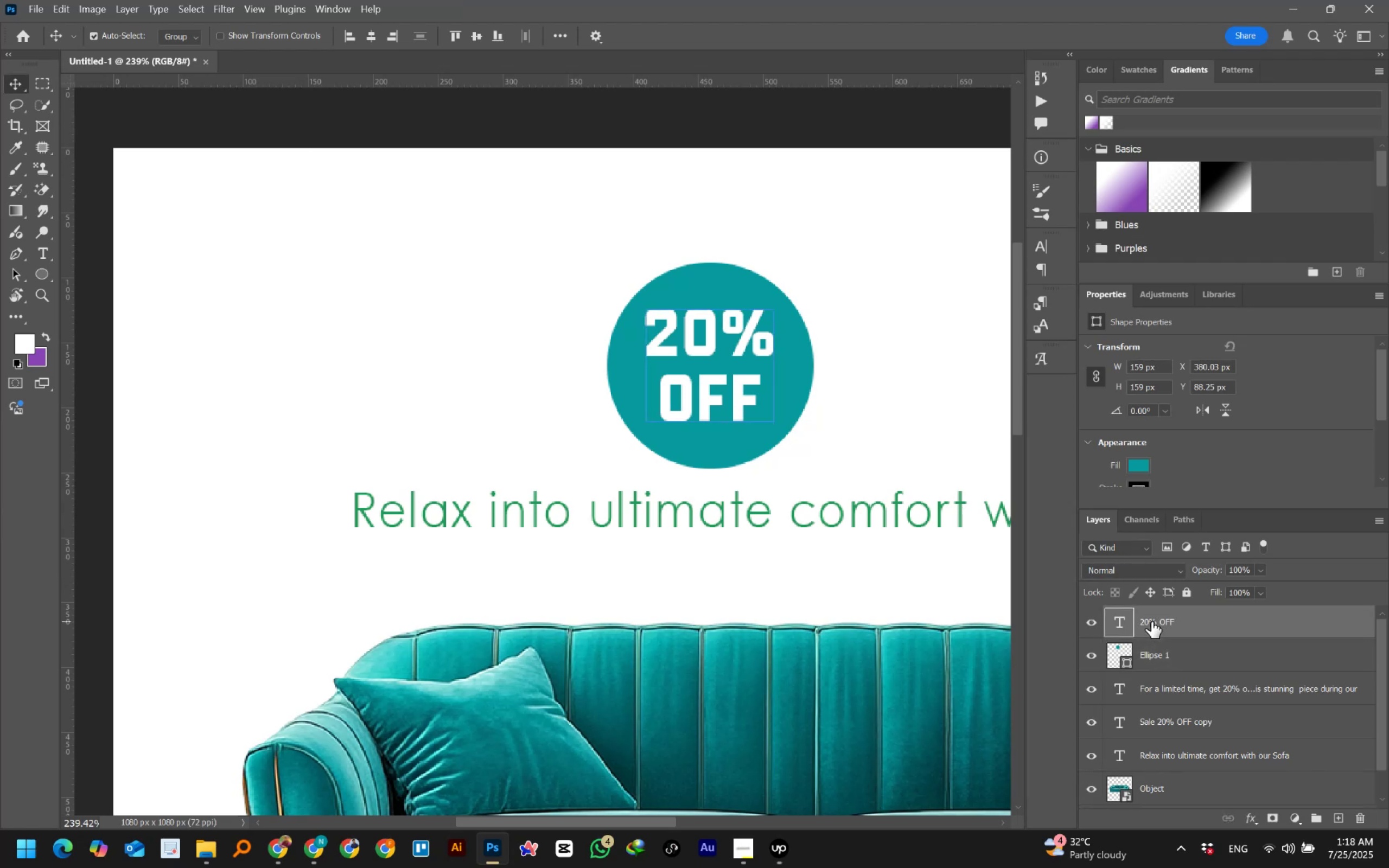 
key(Shift+ArrowDown)
 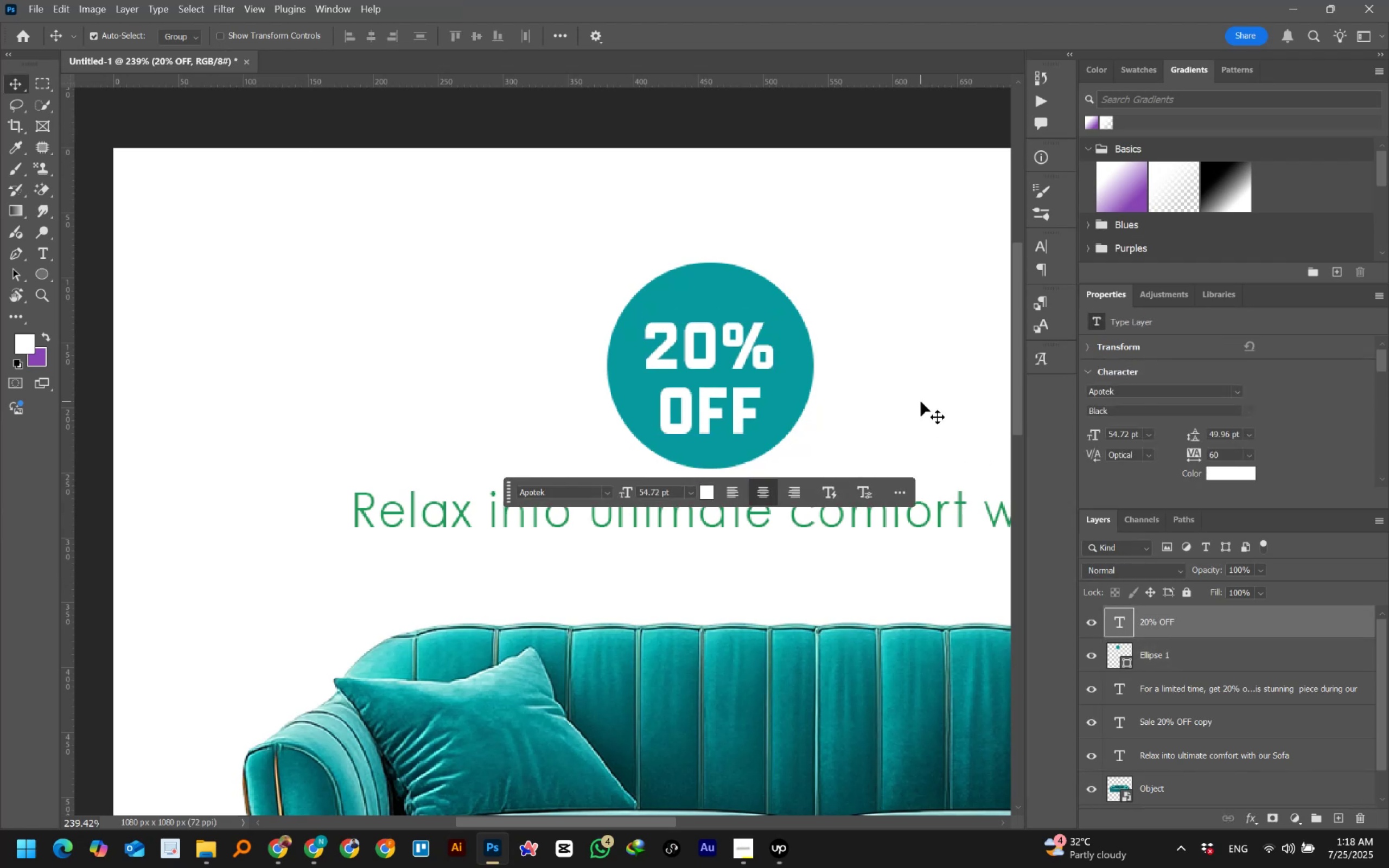 
key(Shift+ArrowUp)
 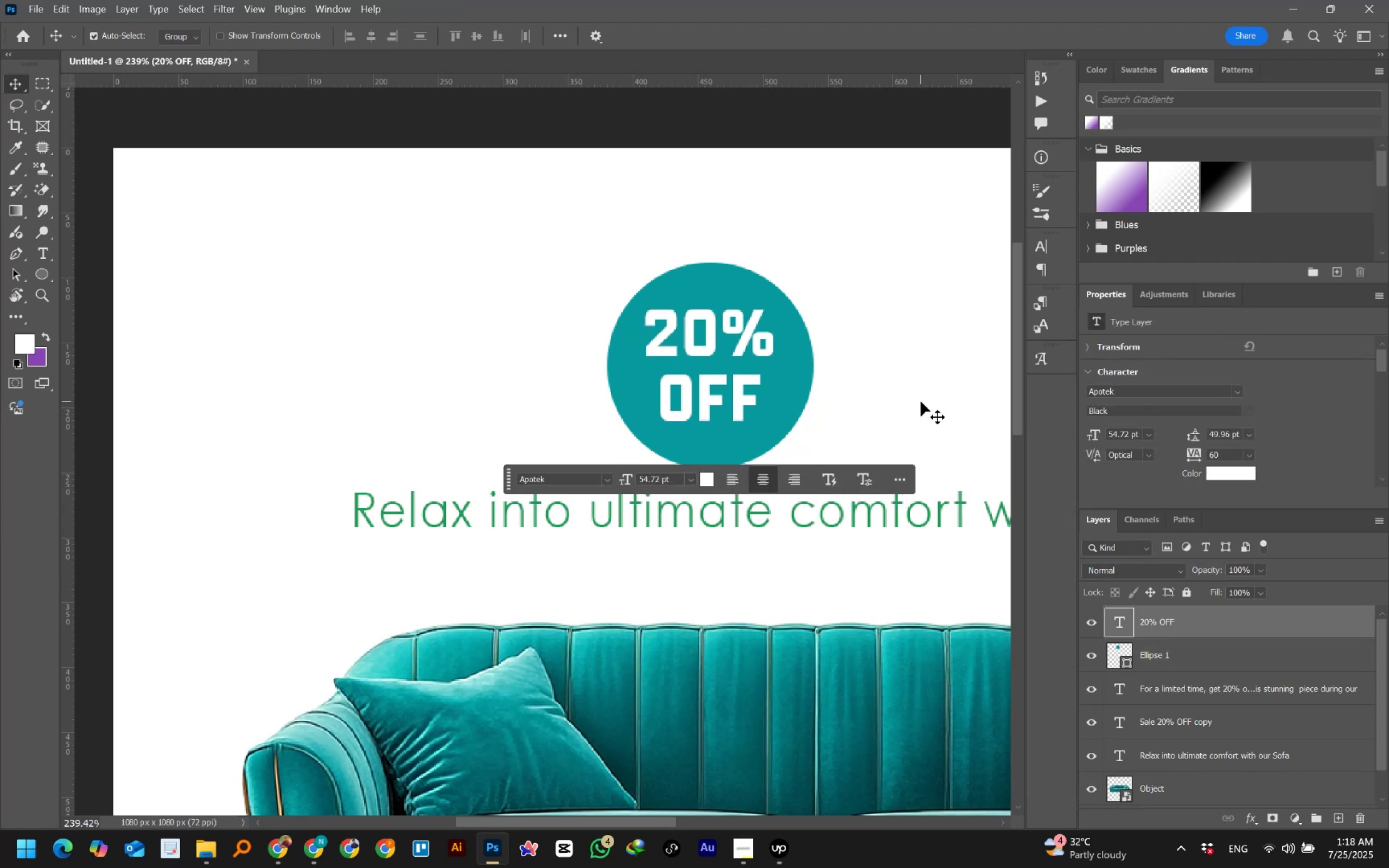 
key(ArrowDown)
 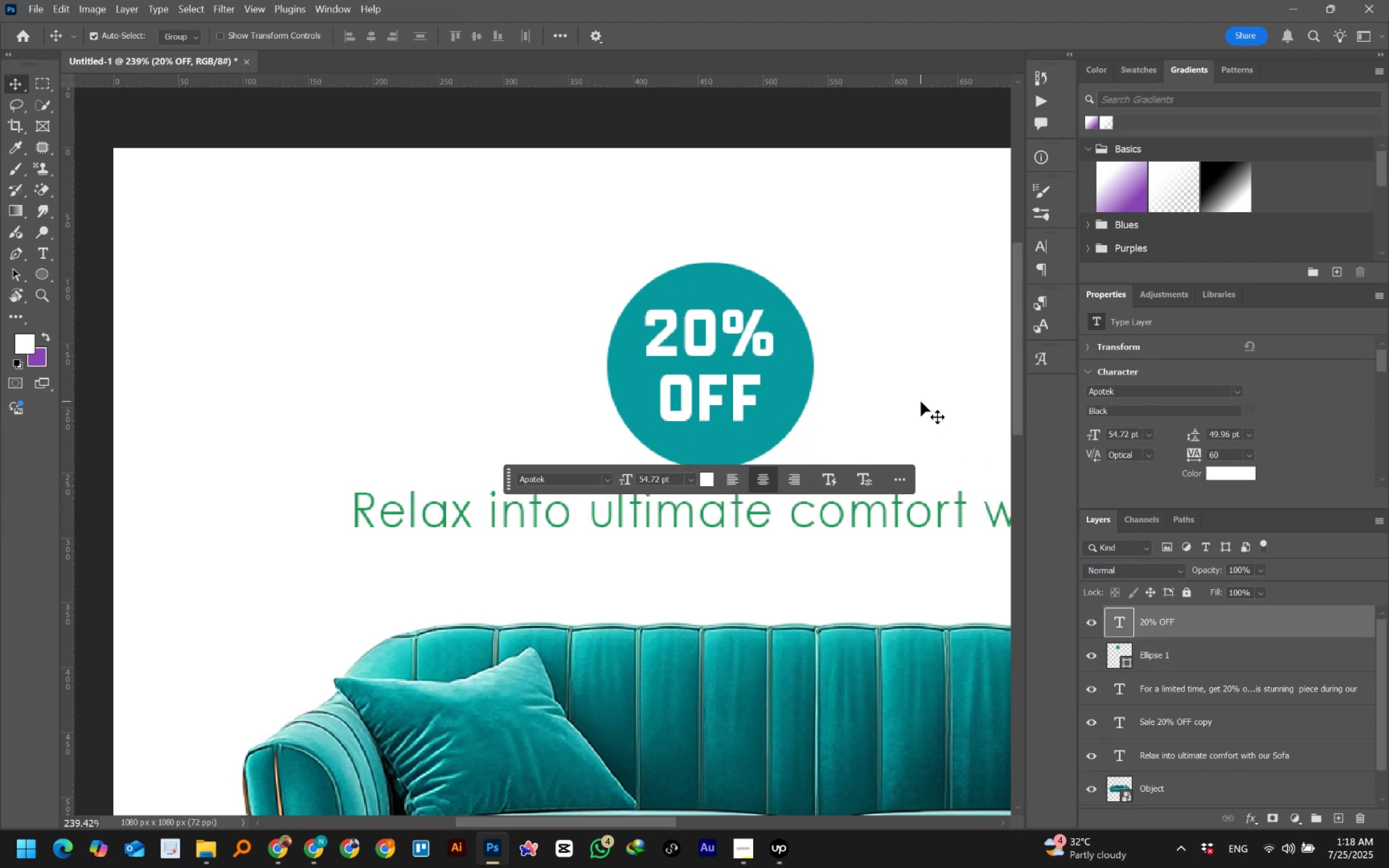 
key(ArrowDown)
 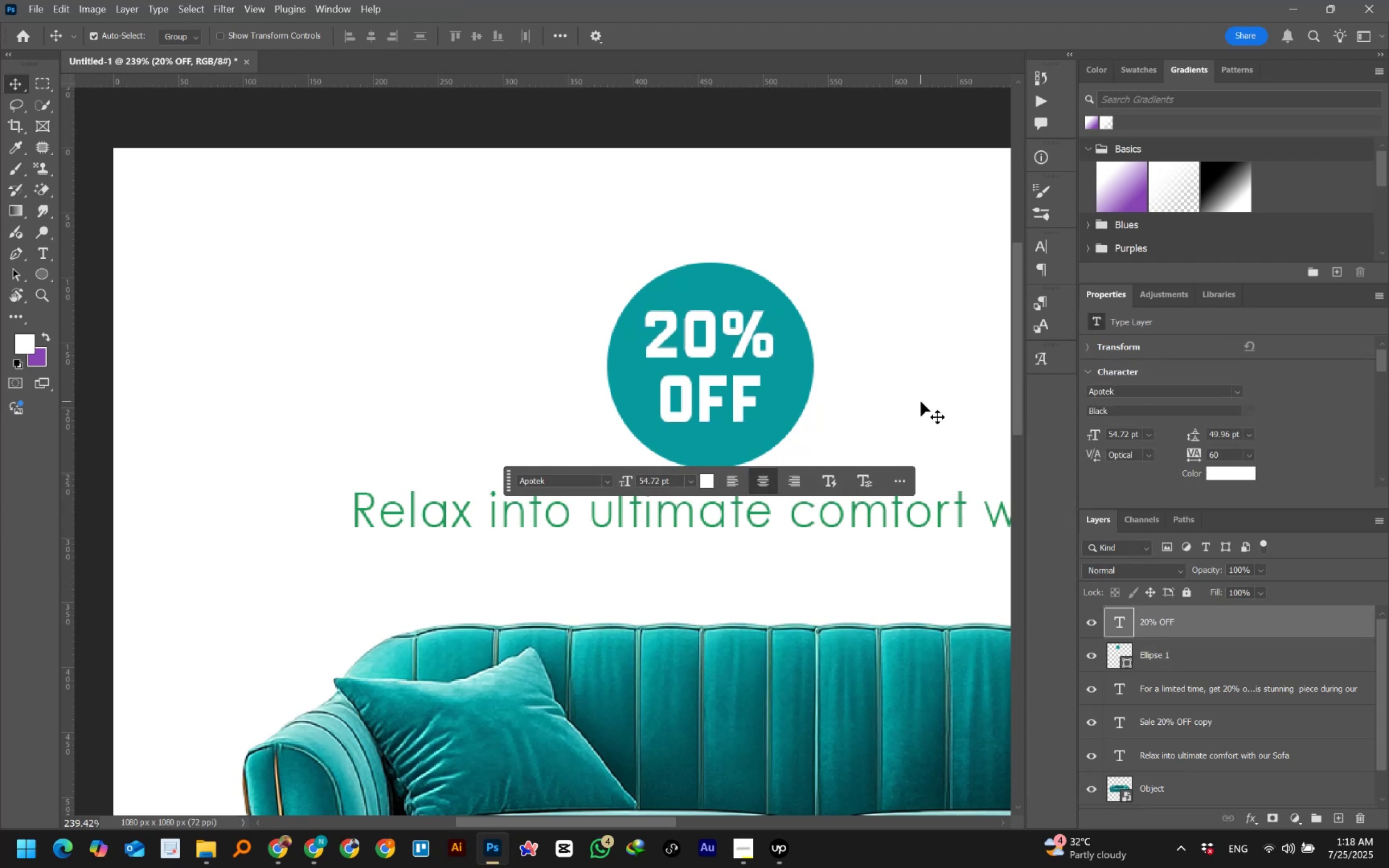 
key(ArrowDown)
 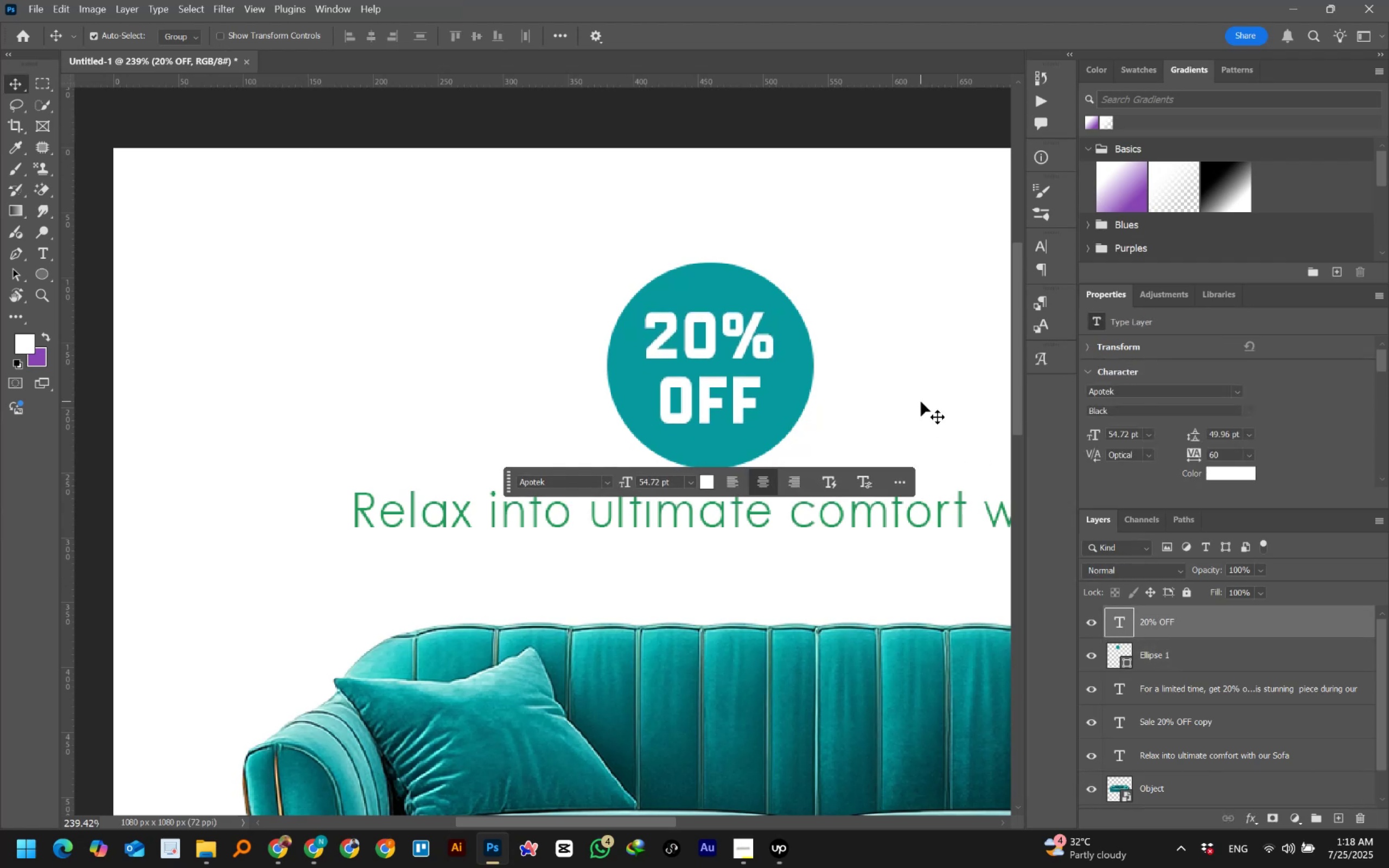 
key(ArrowDown)
 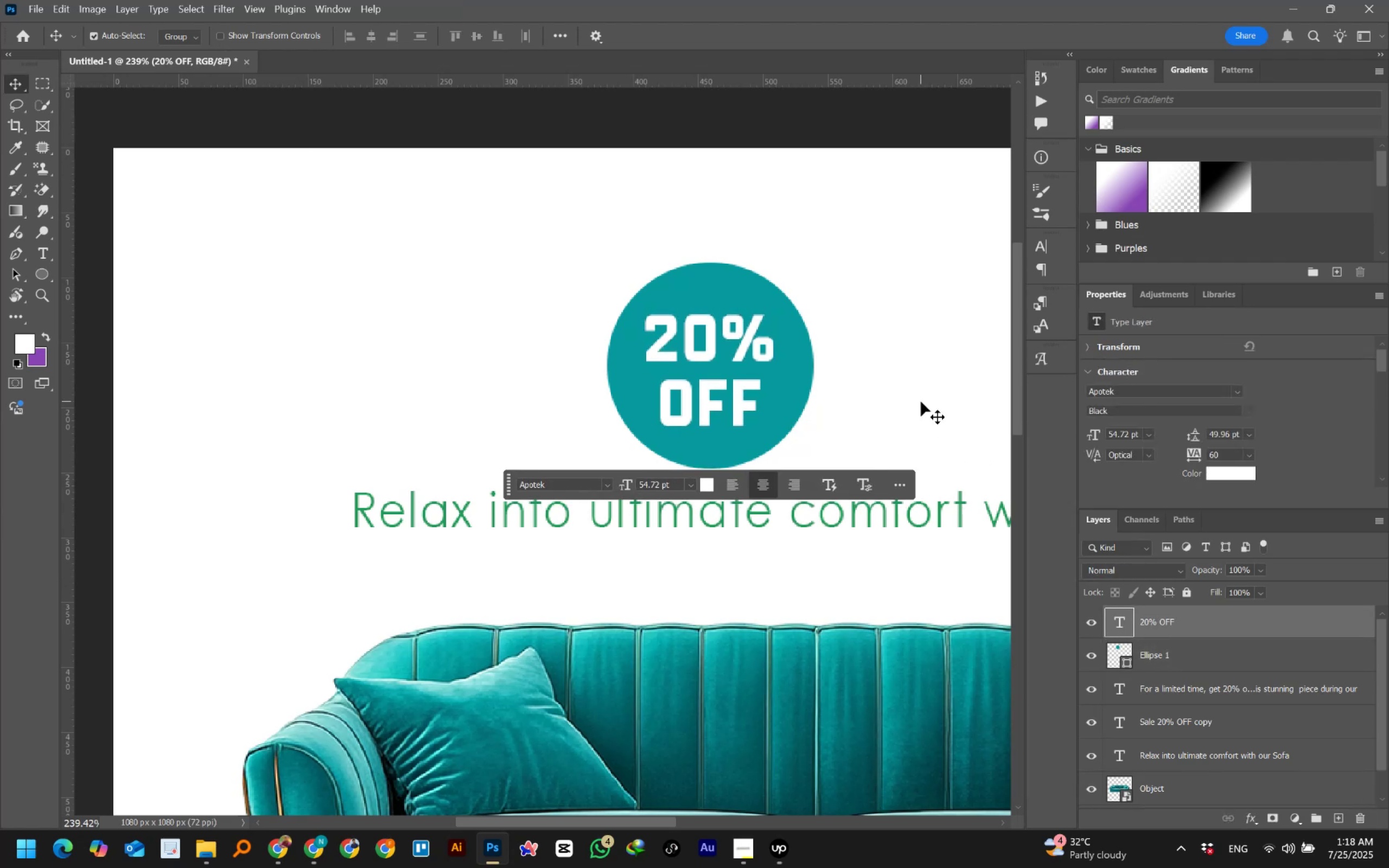 
key(ArrowDown)
 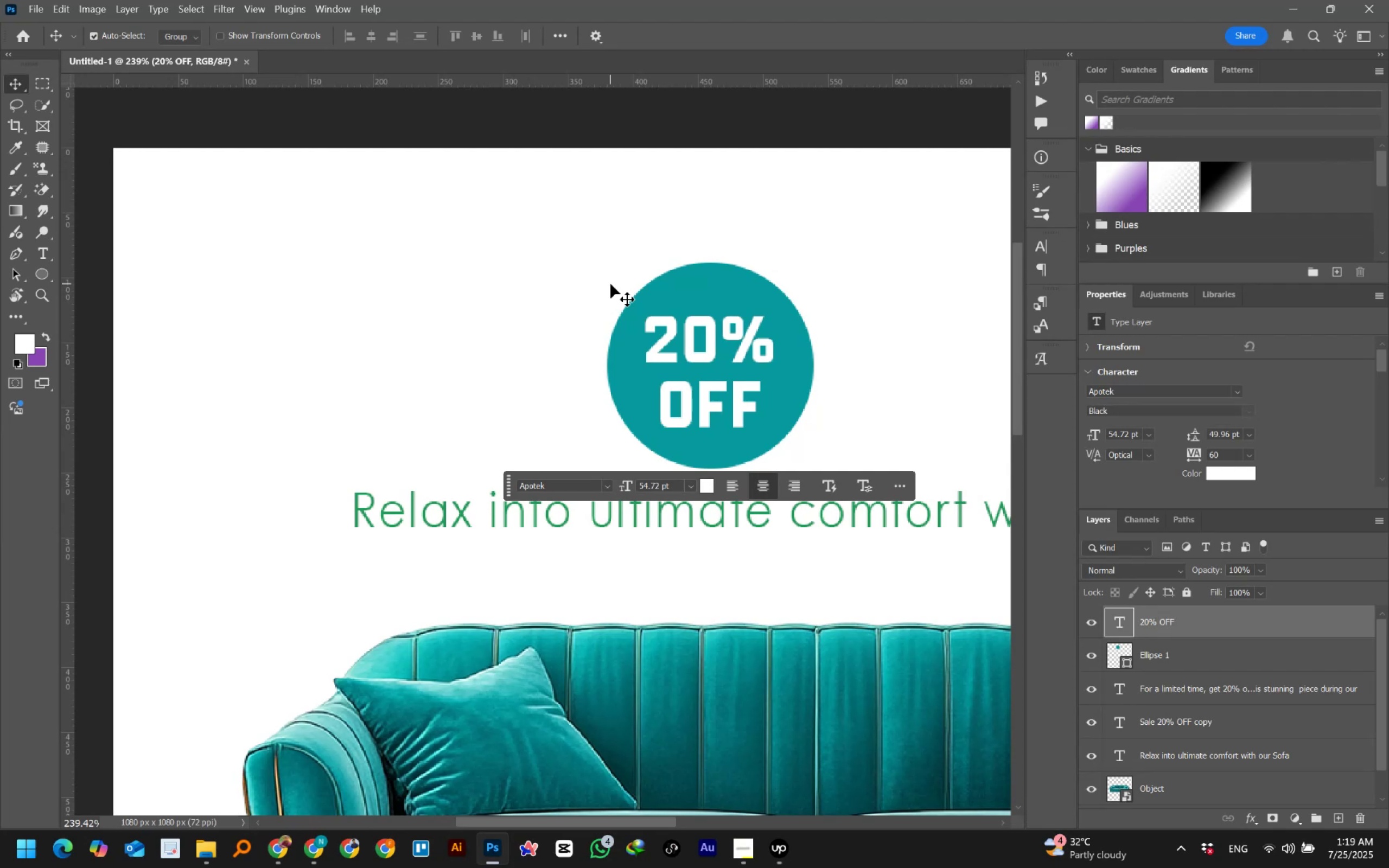 
wait(28.78)
 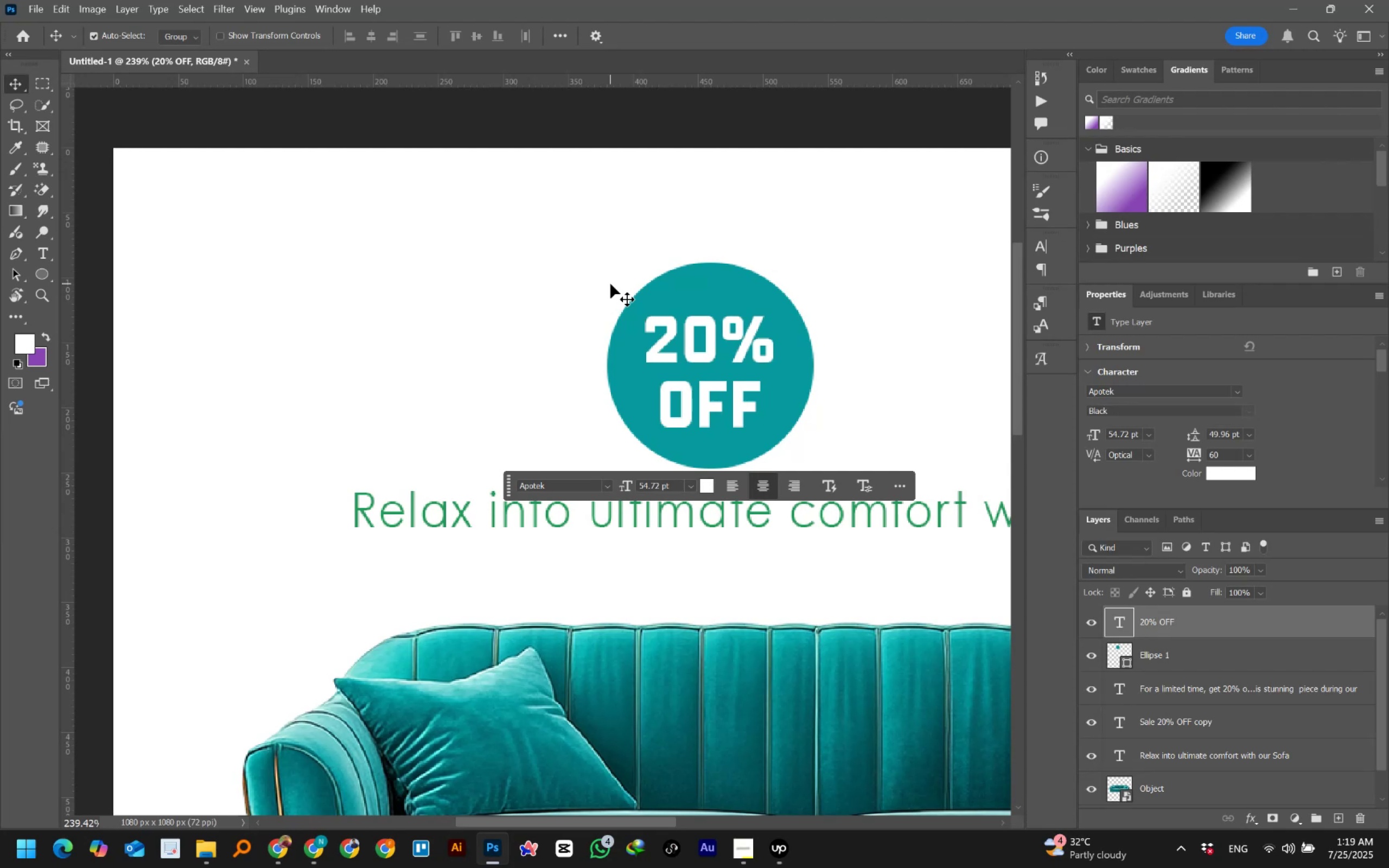 
key(Control+Numpad0)
 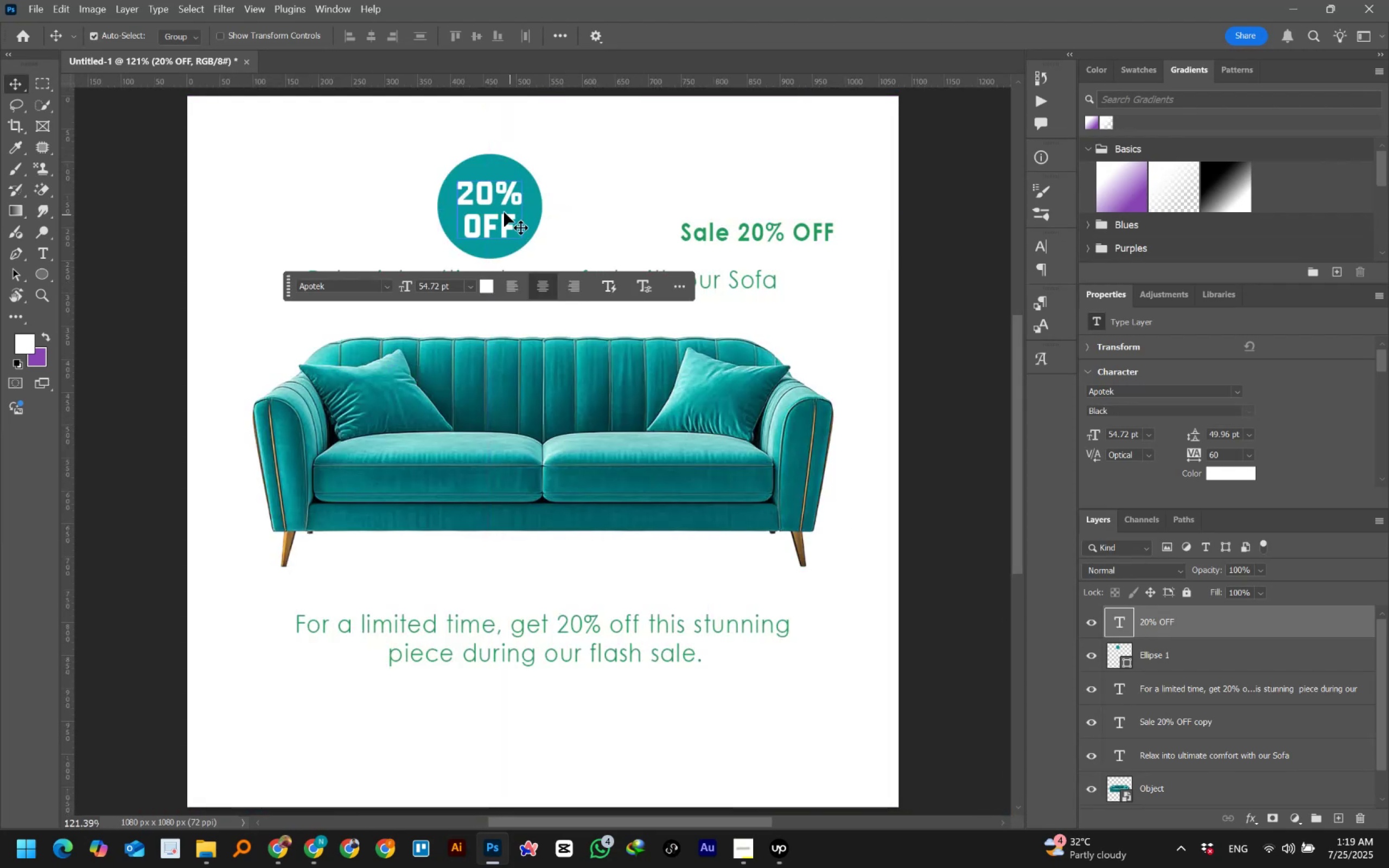 
left_click([492, 206])
 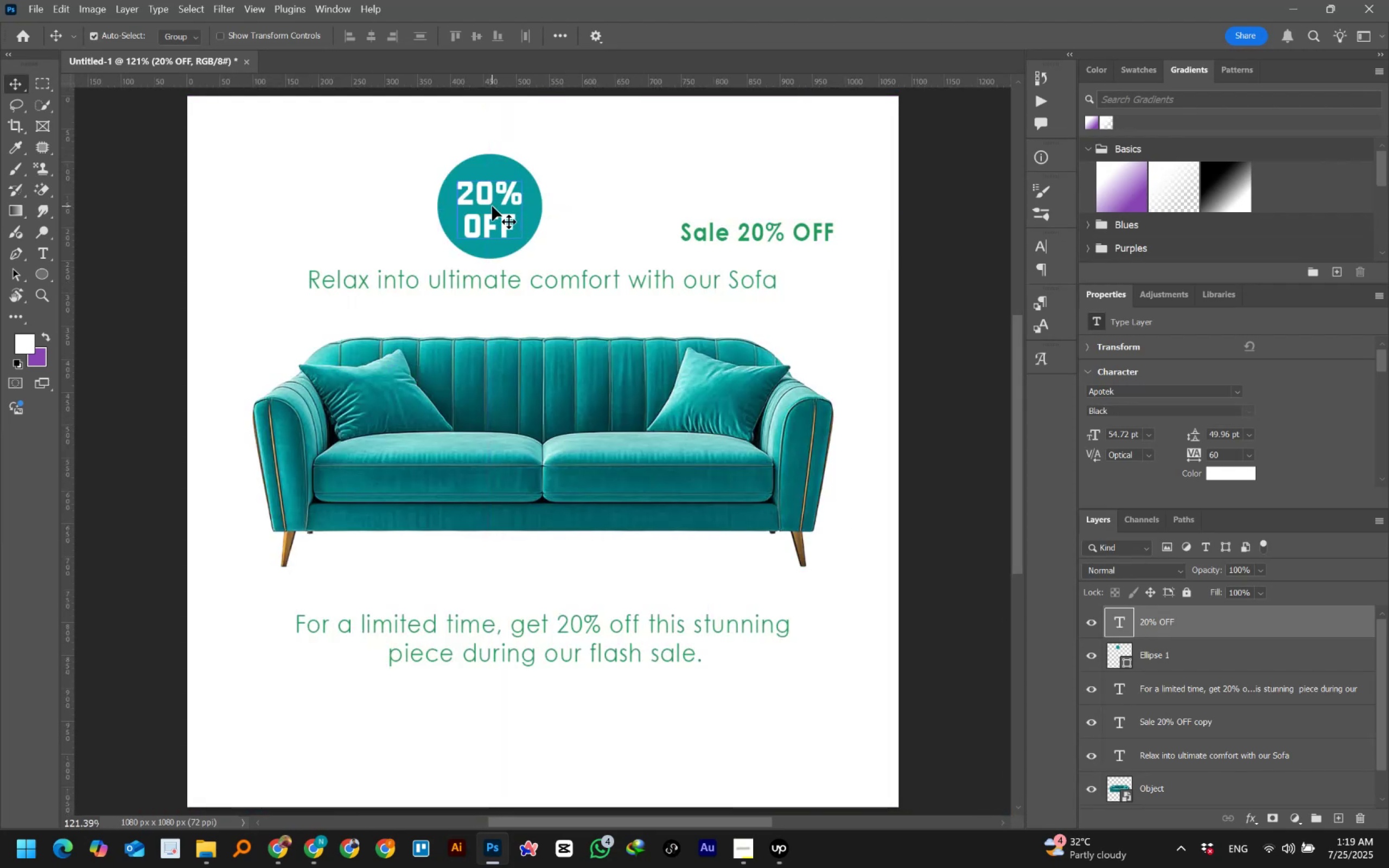 
hold_key(key=ShiftLeft, duration=0.72)
left_click([500, 165])
 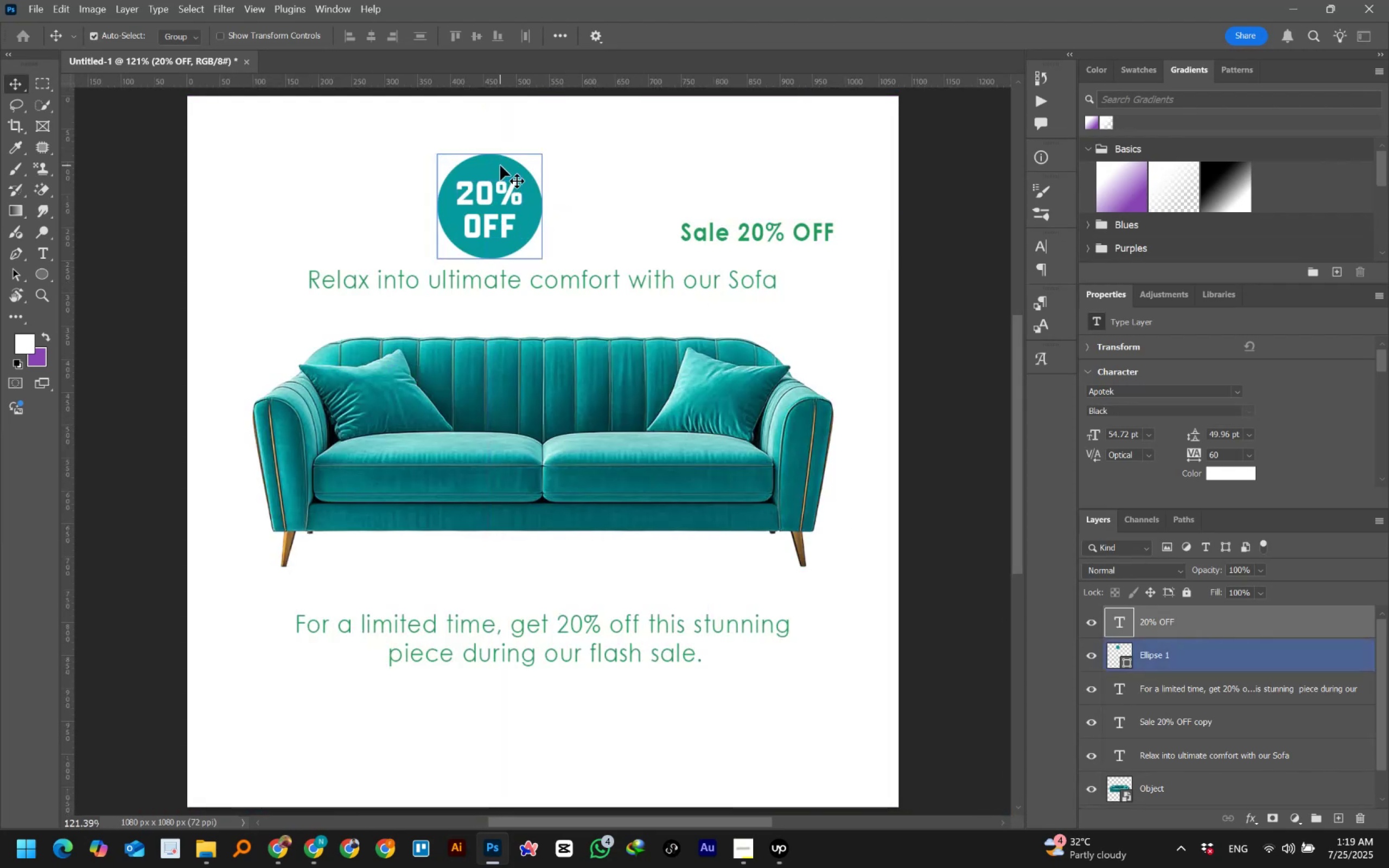 
key(Control+G)
 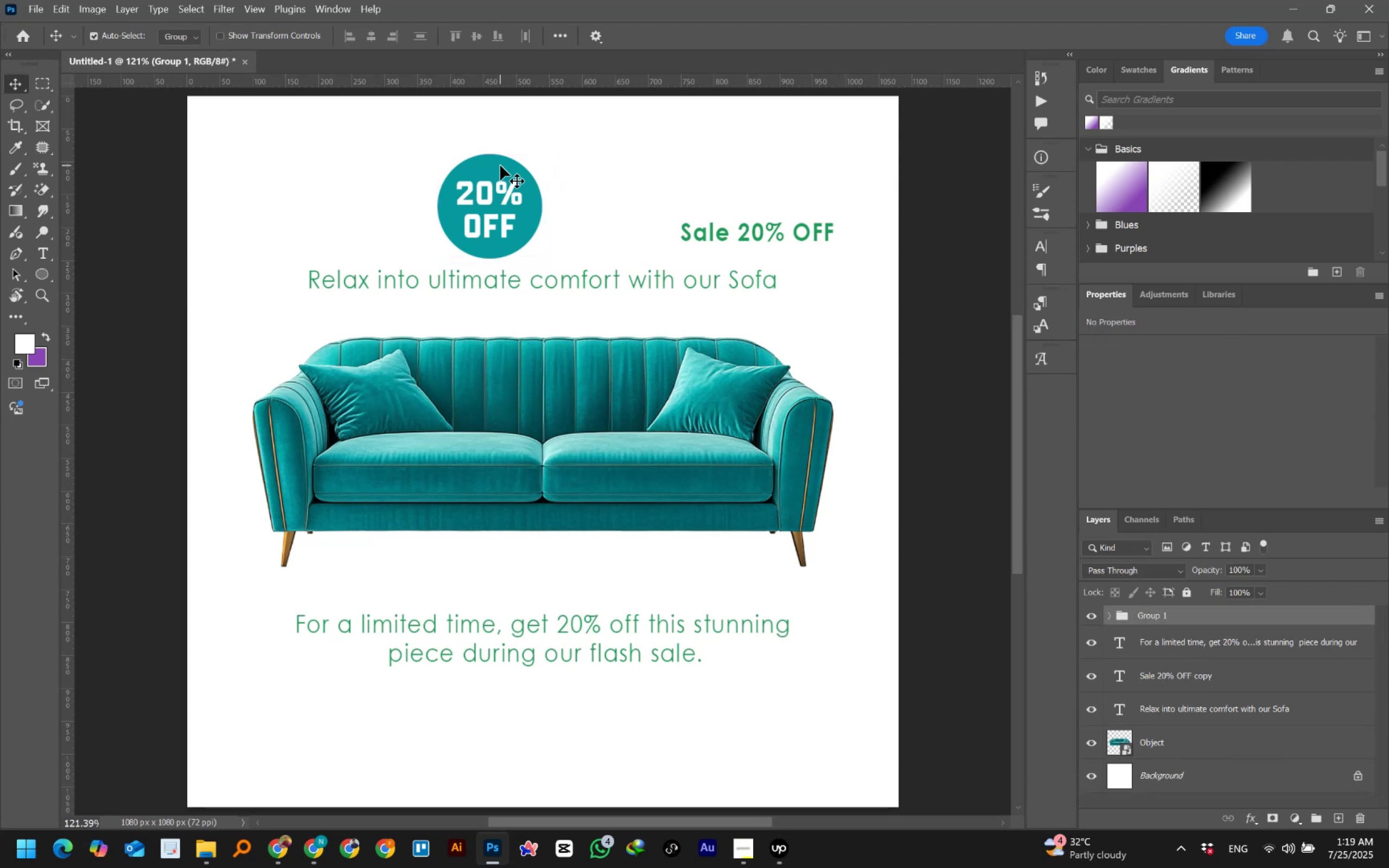 
key(Control+Z)
 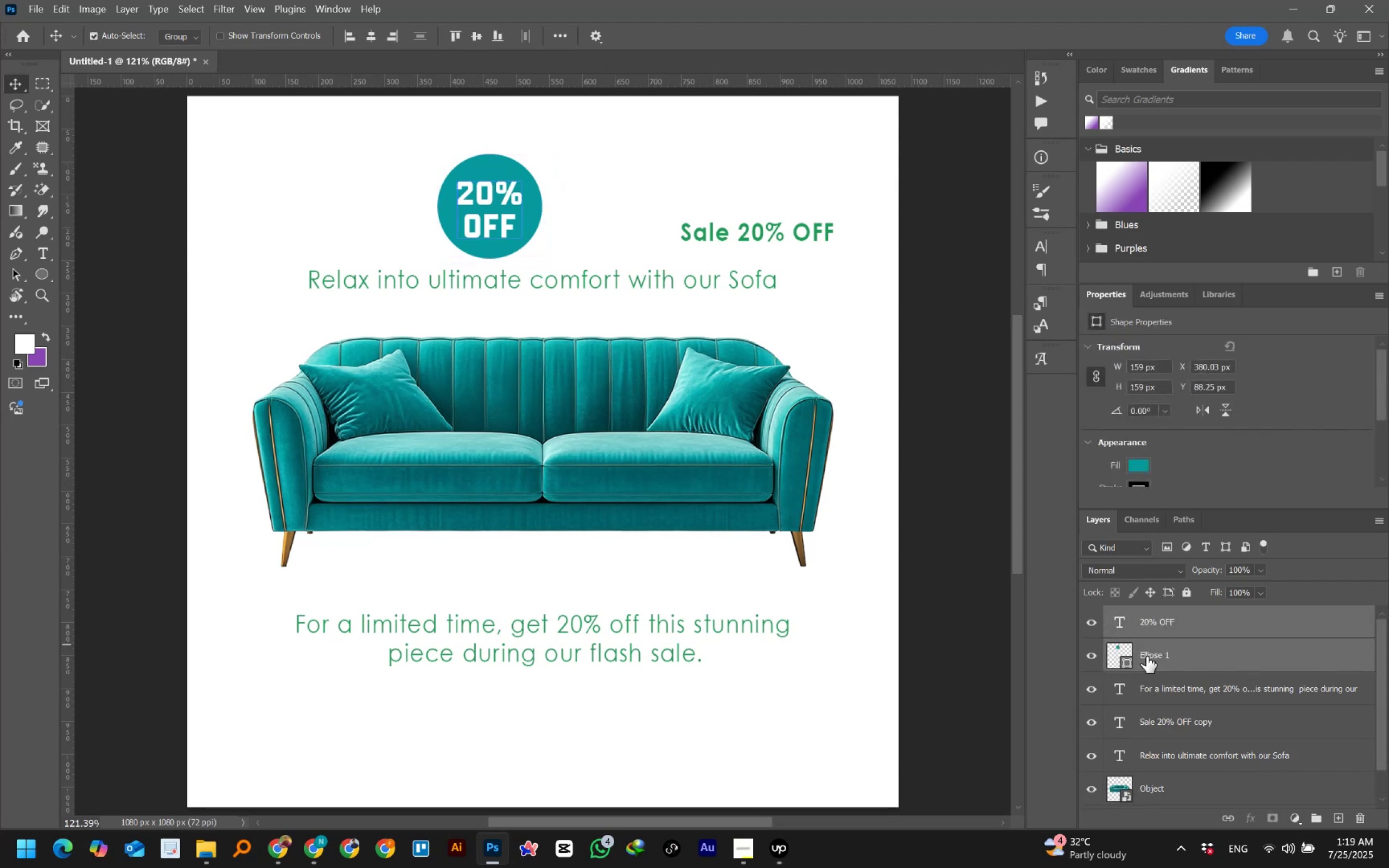 
right_click([1164, 657])
 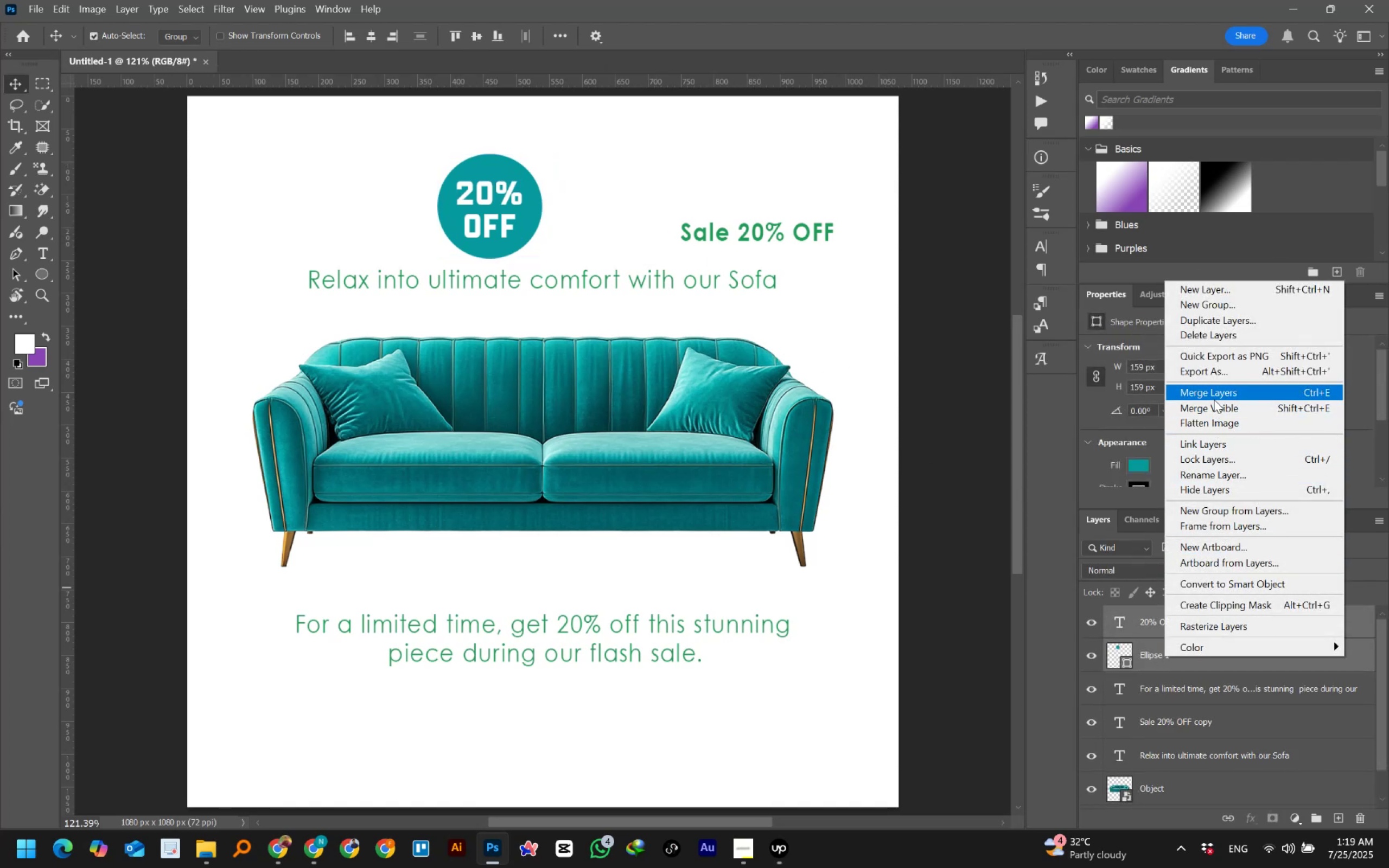 
left_click([945, 240])
 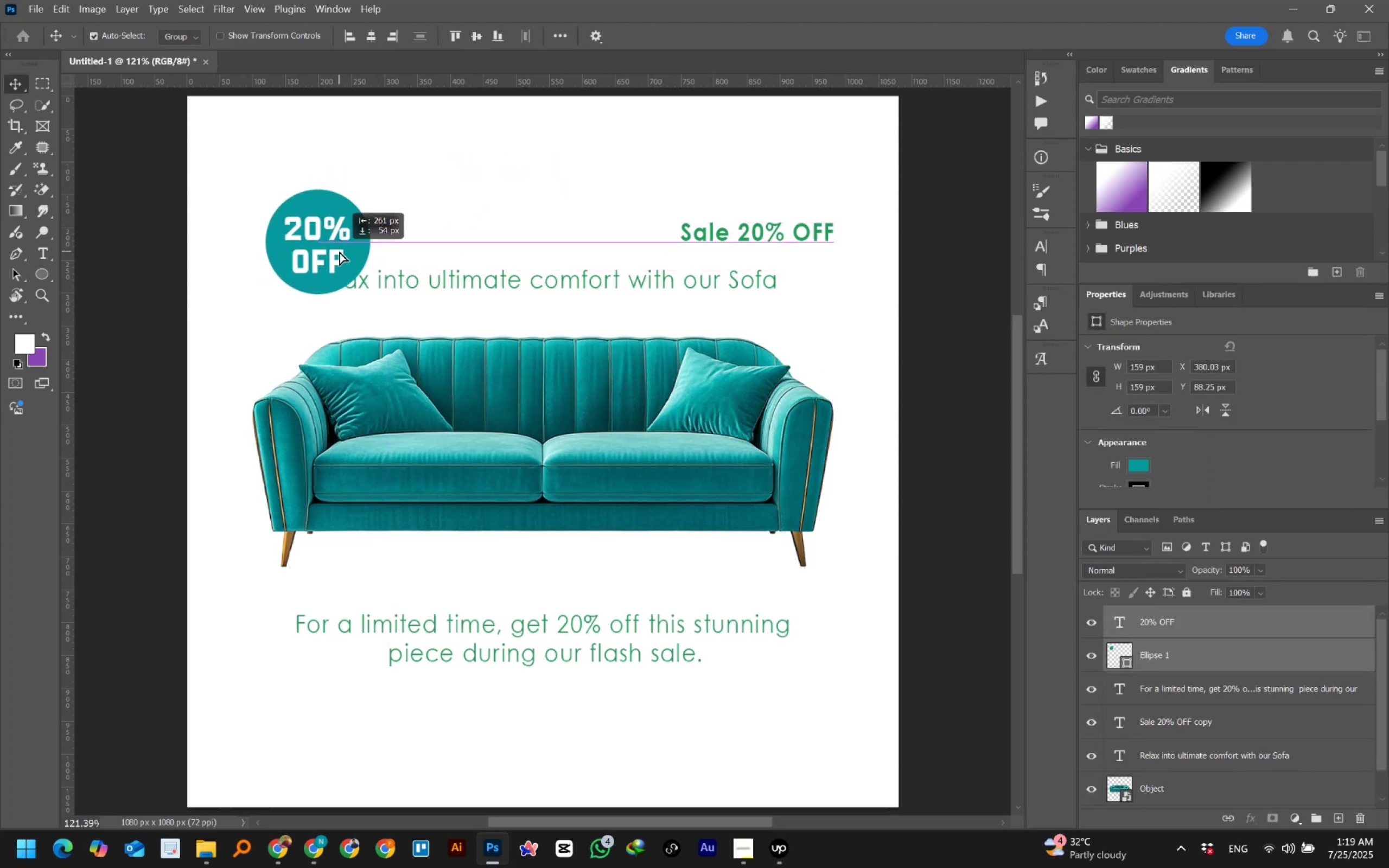 
left_click([1006, 183])
 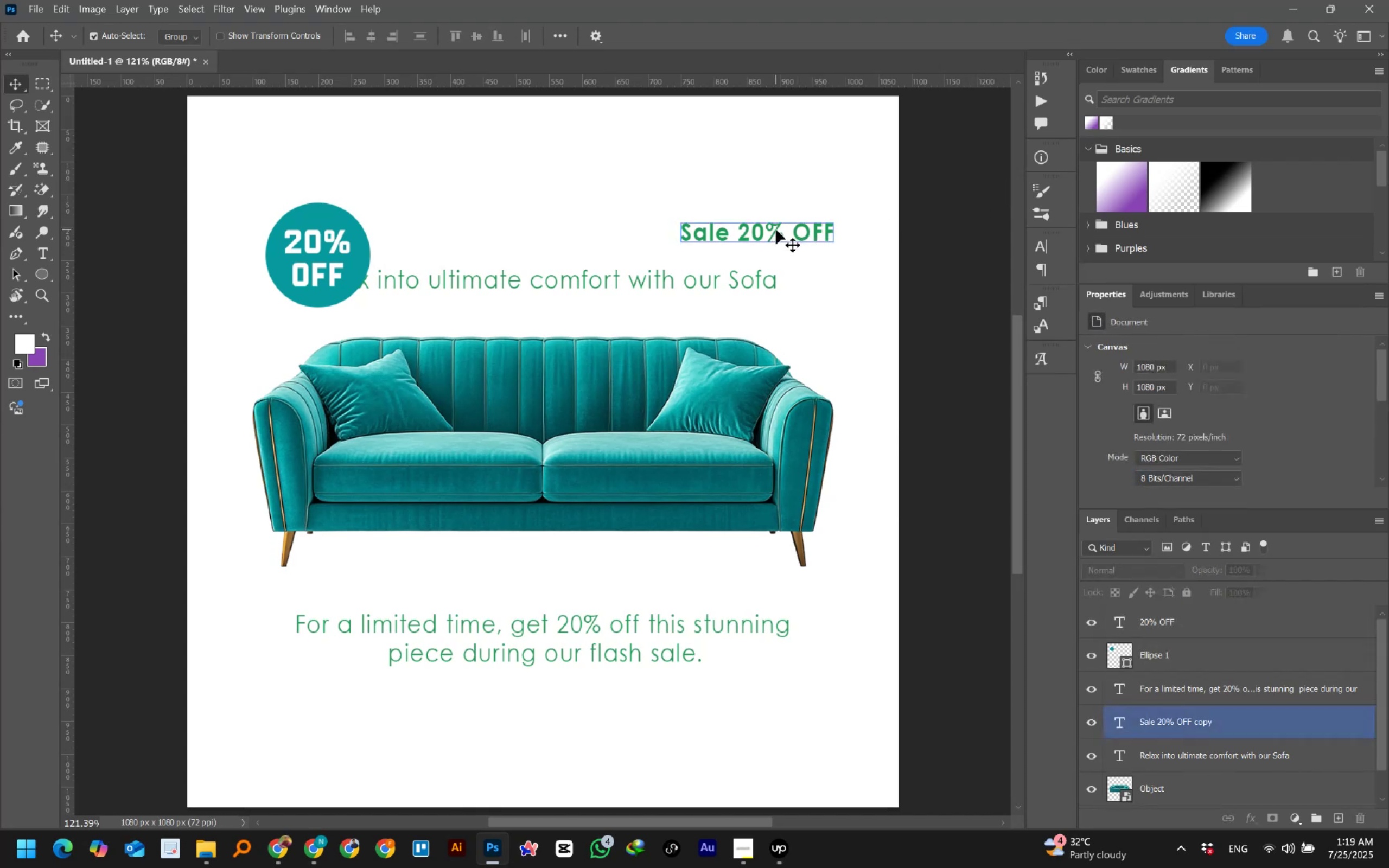 
left_click([776, 229])
 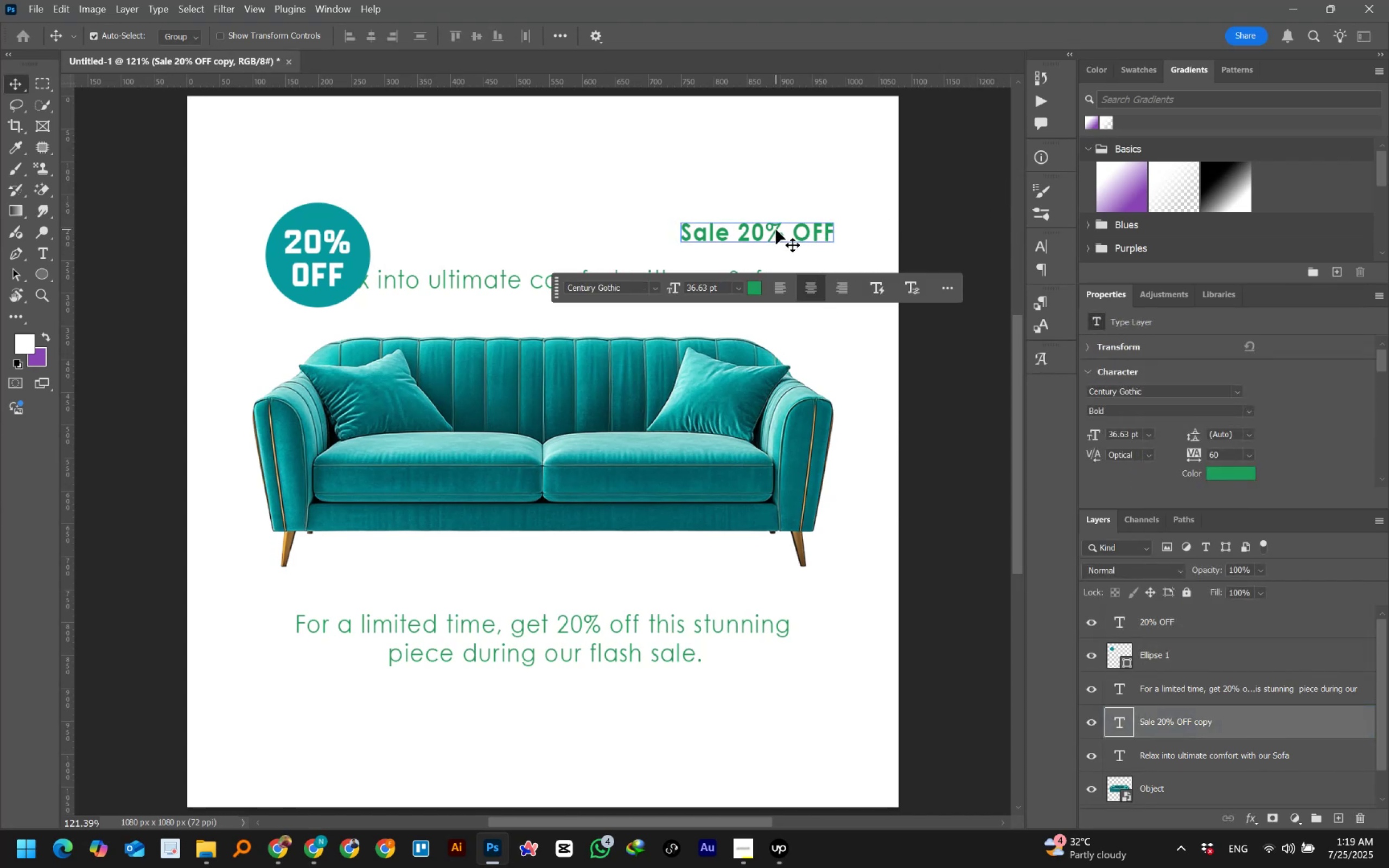 
double_click([776, 229])
 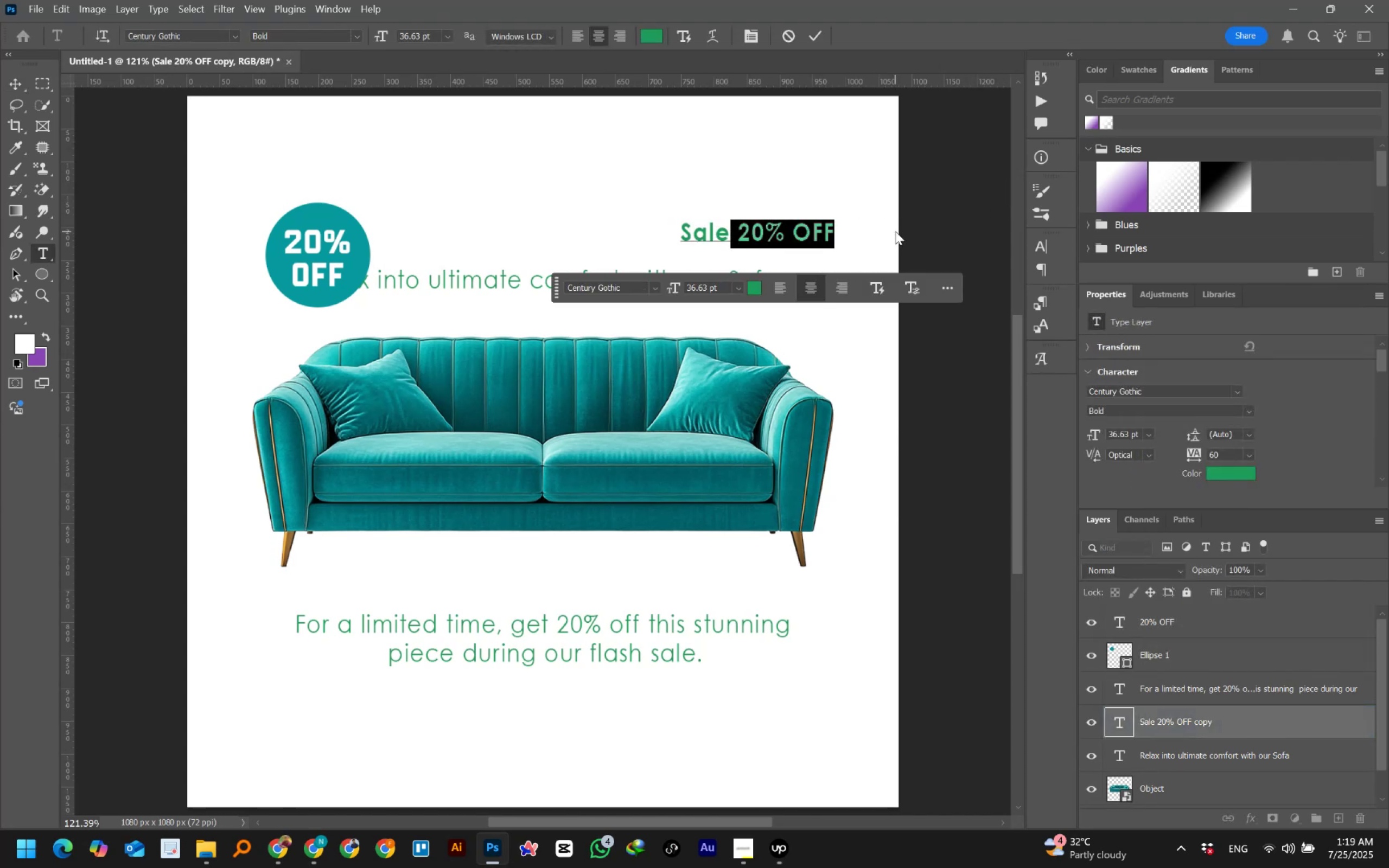 
key(Shift+1)
 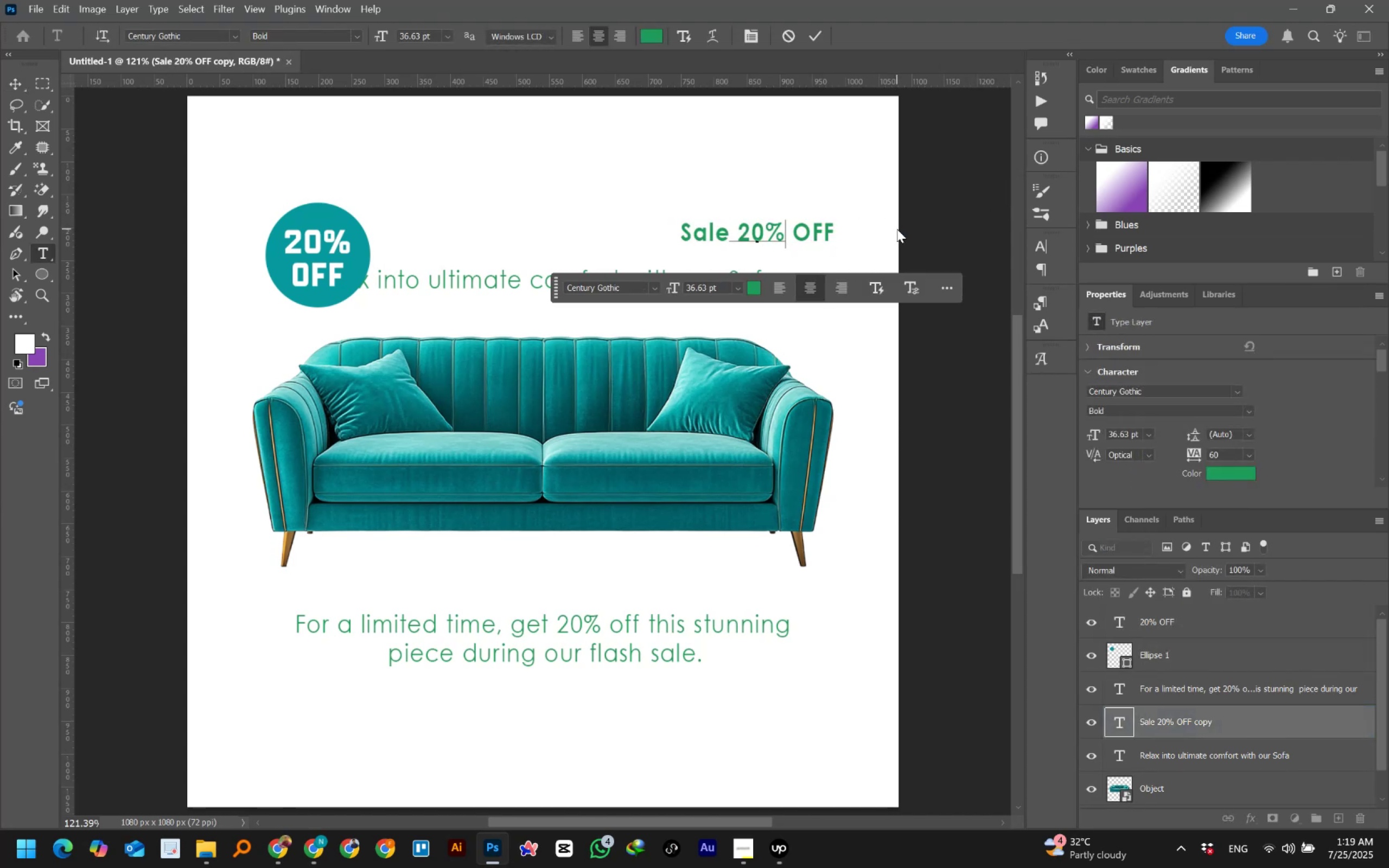 
key(Enter)
 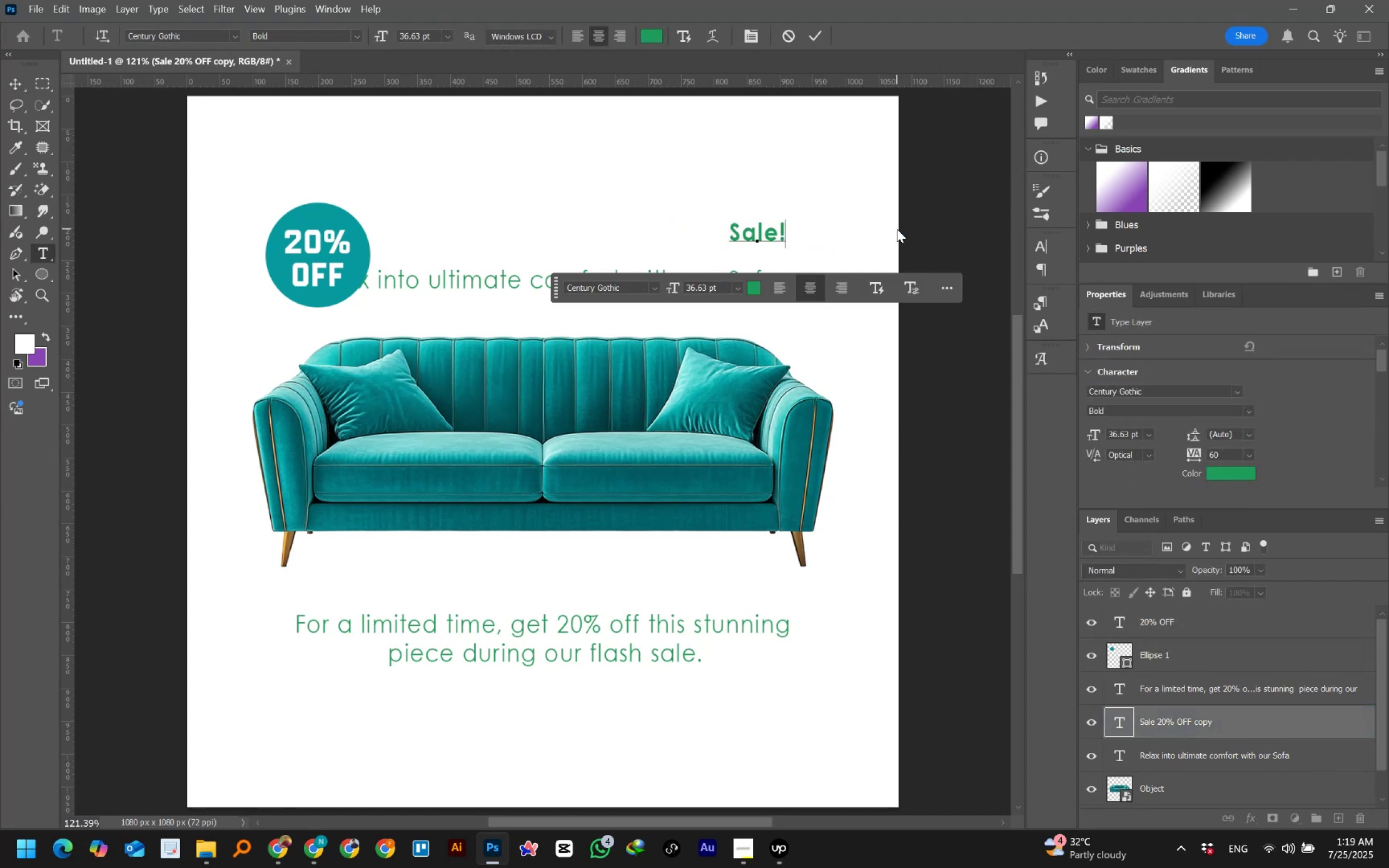 
type(SALE)
 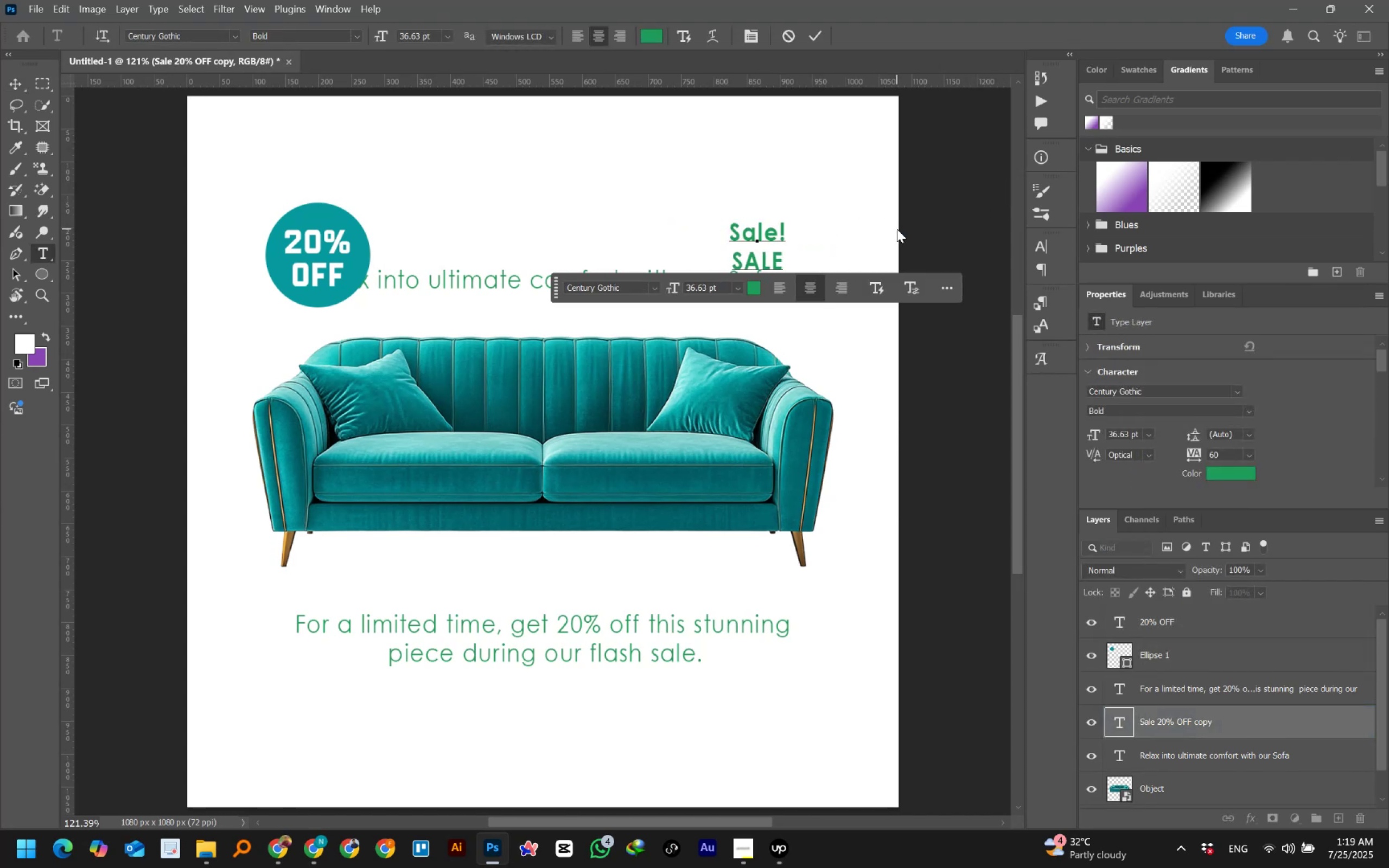 
key(Control+A)
 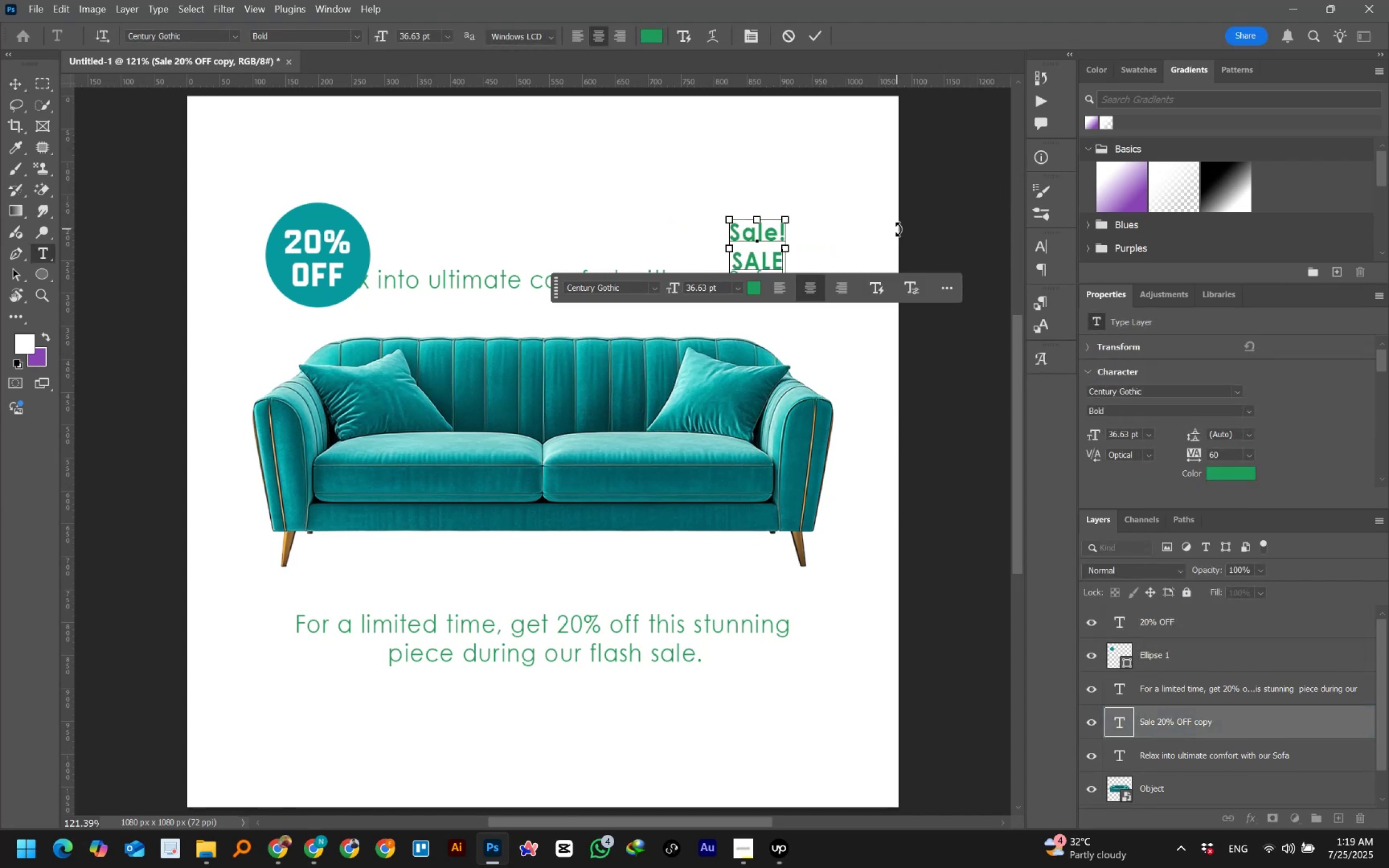 
type(SALE!)
 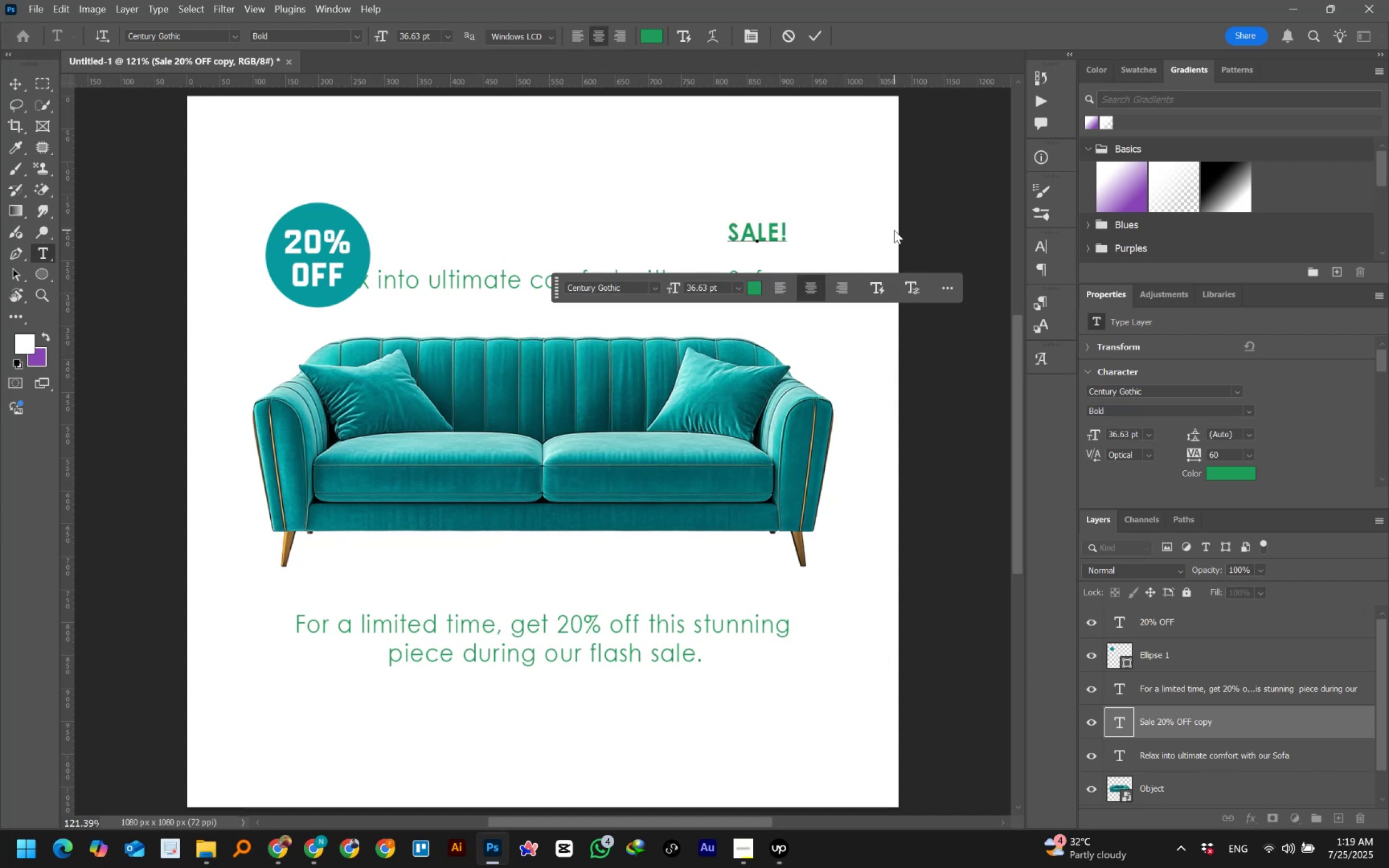 
key(Backspace)
 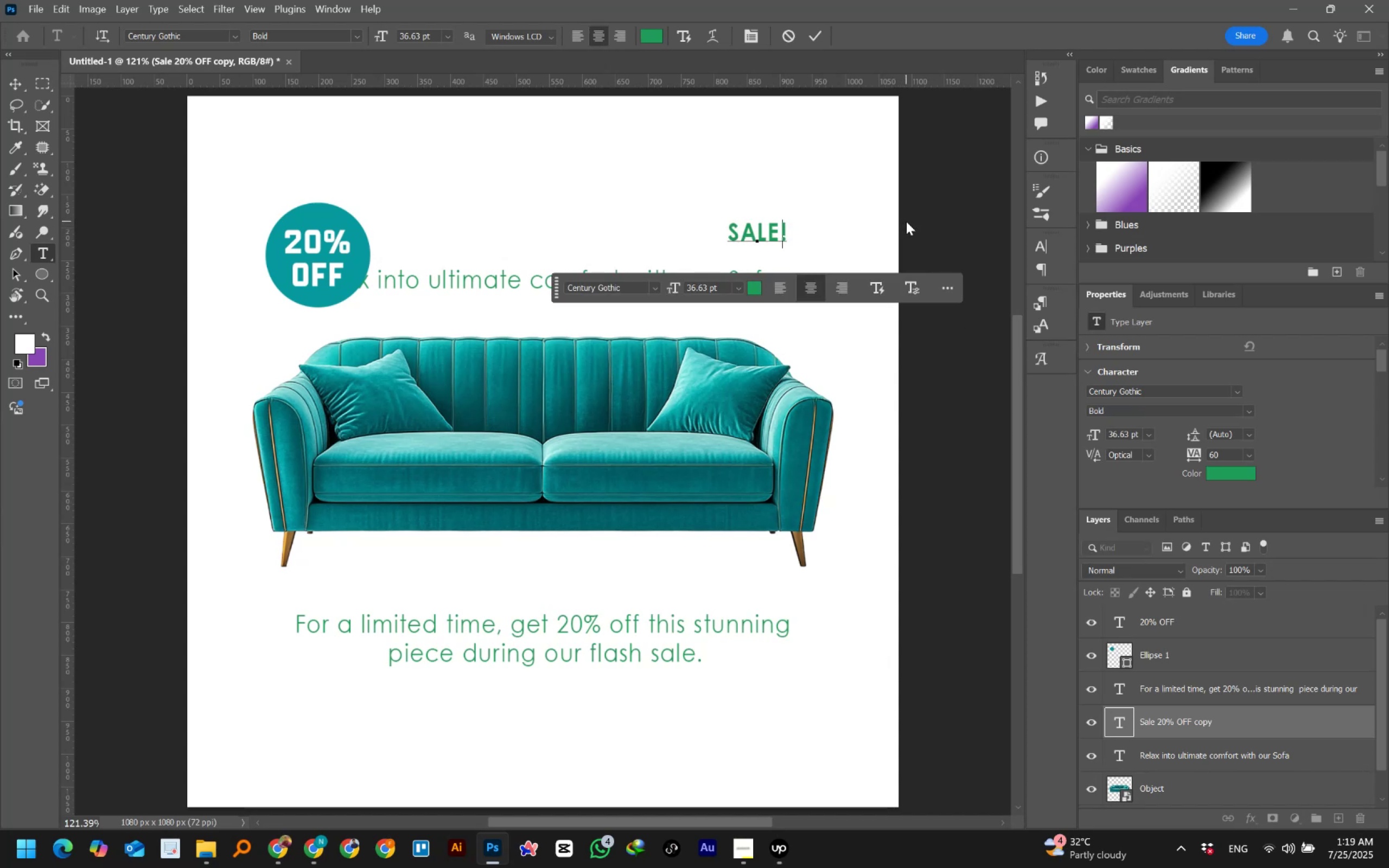 
key(ArrowUp)
 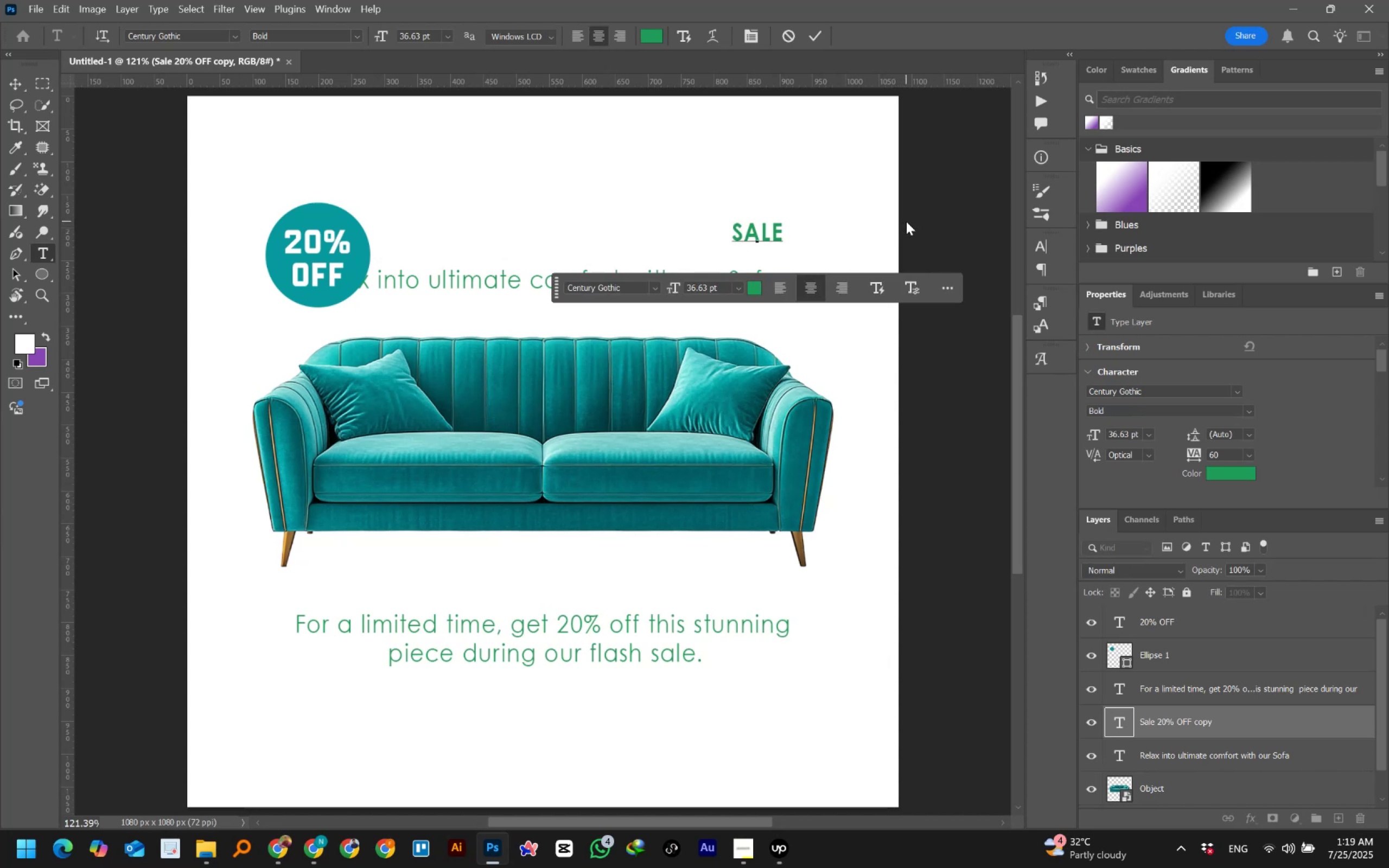 
key(Shift+Enter)
 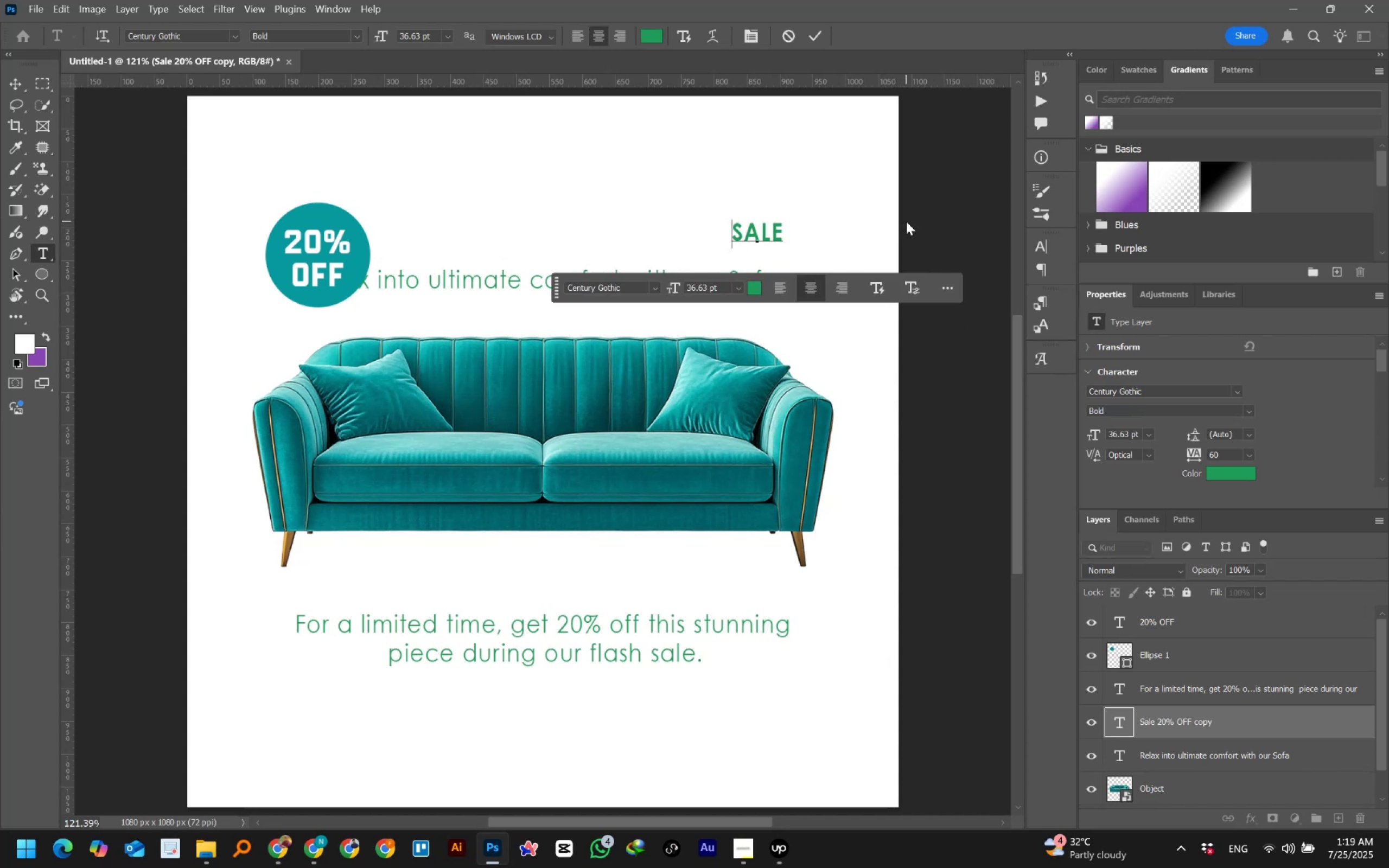 
key(ArrowUp)
 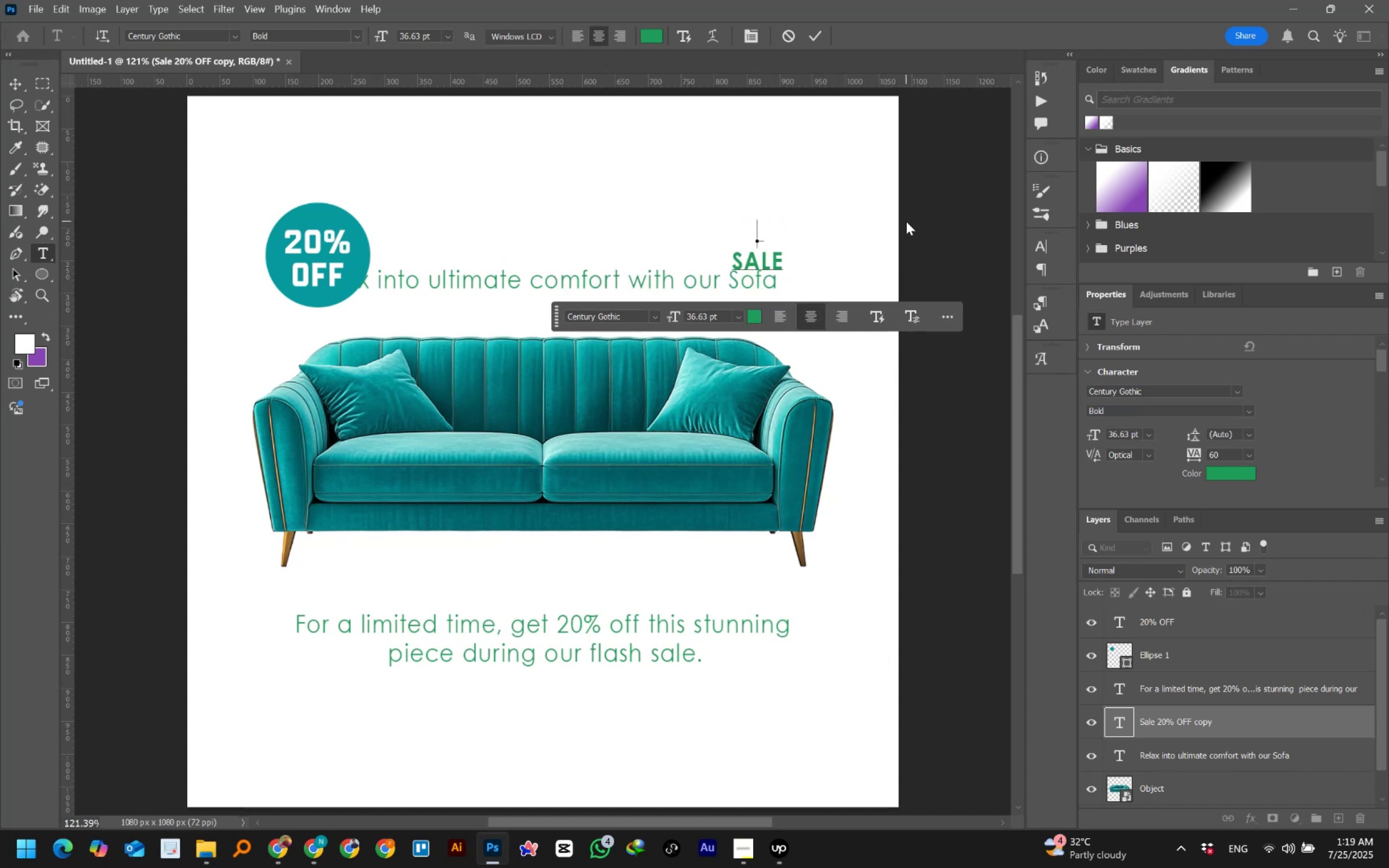 
type(SUPER)
 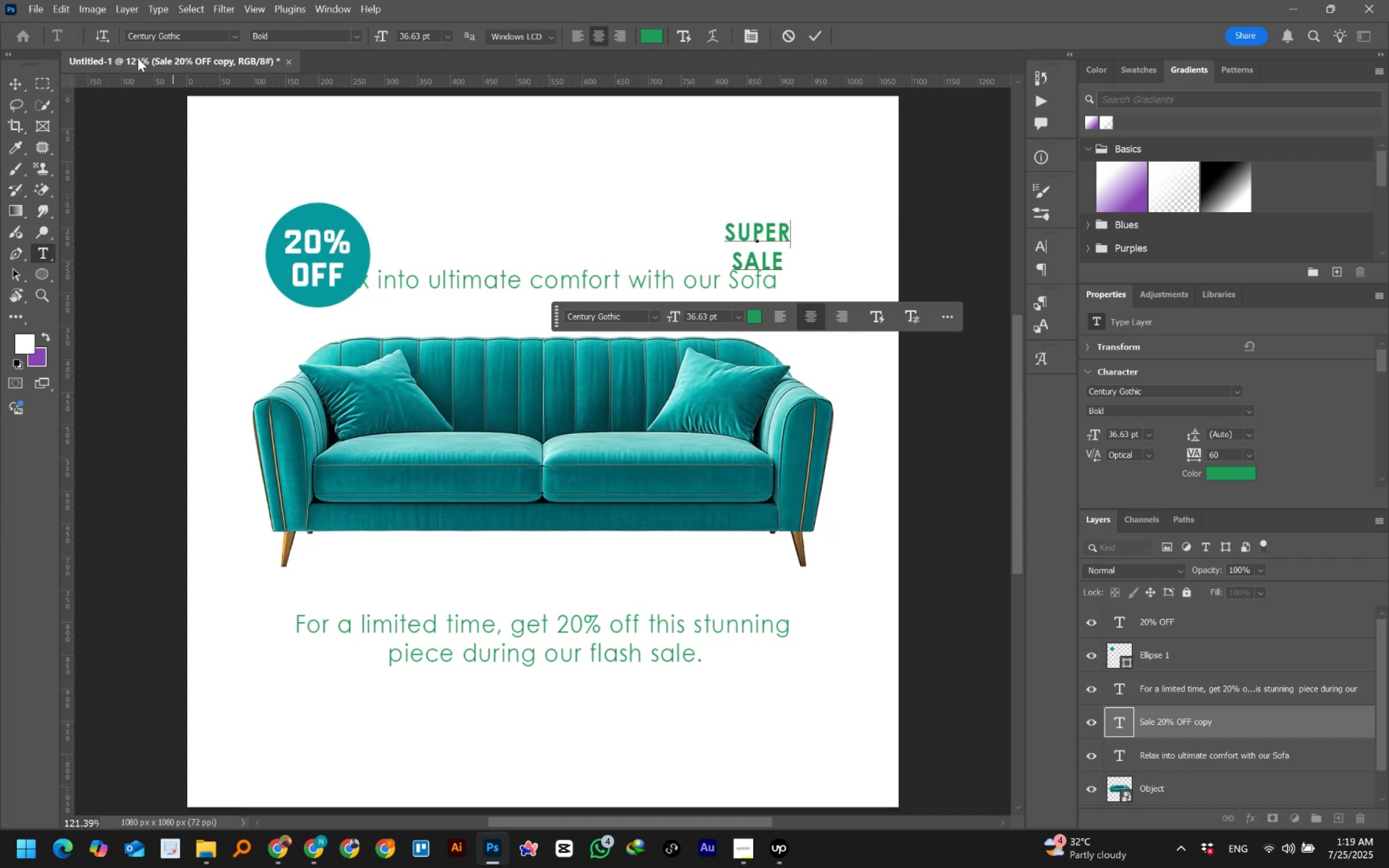 
left_click([16, 79])
 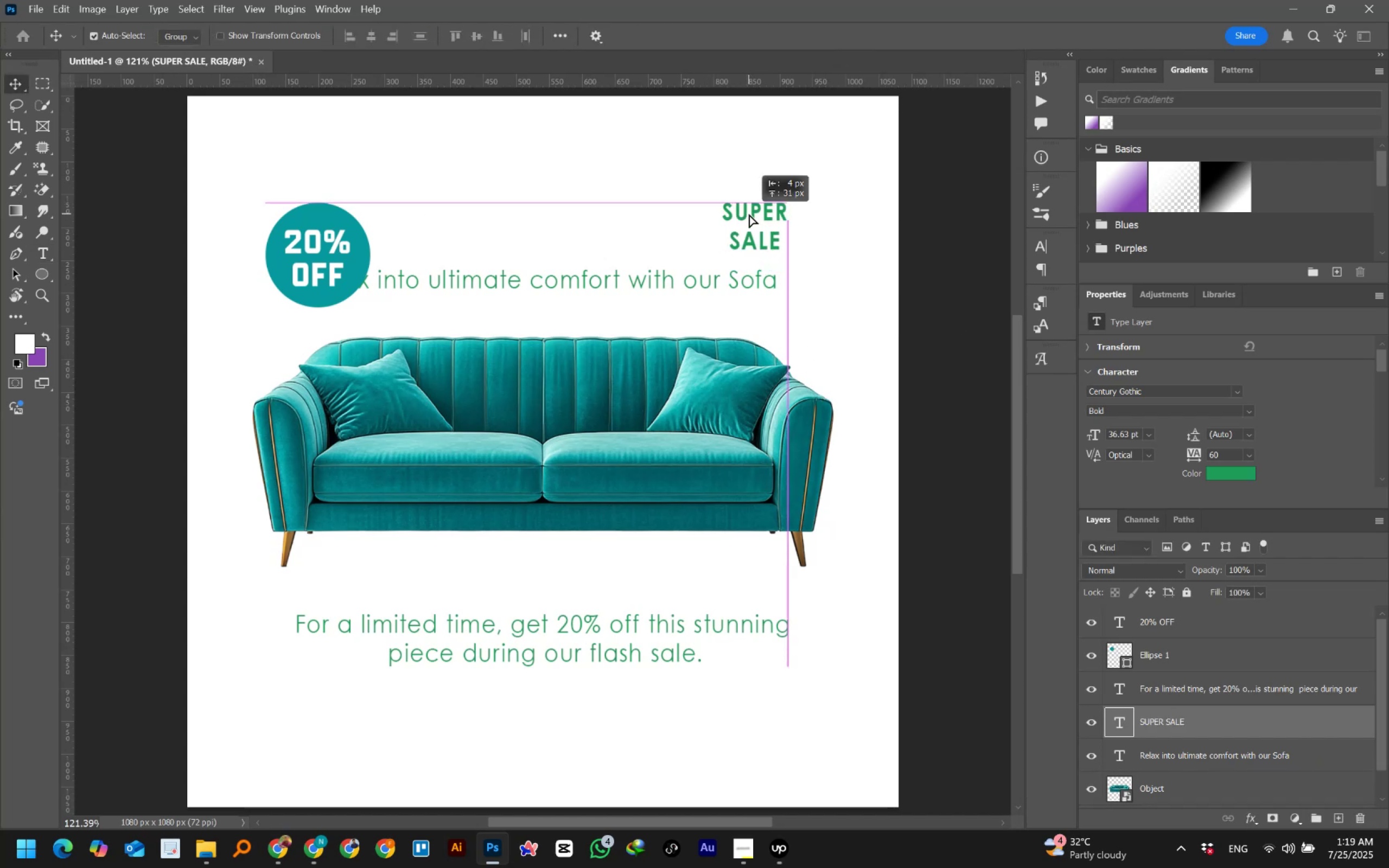 
double_click([749, 214])
 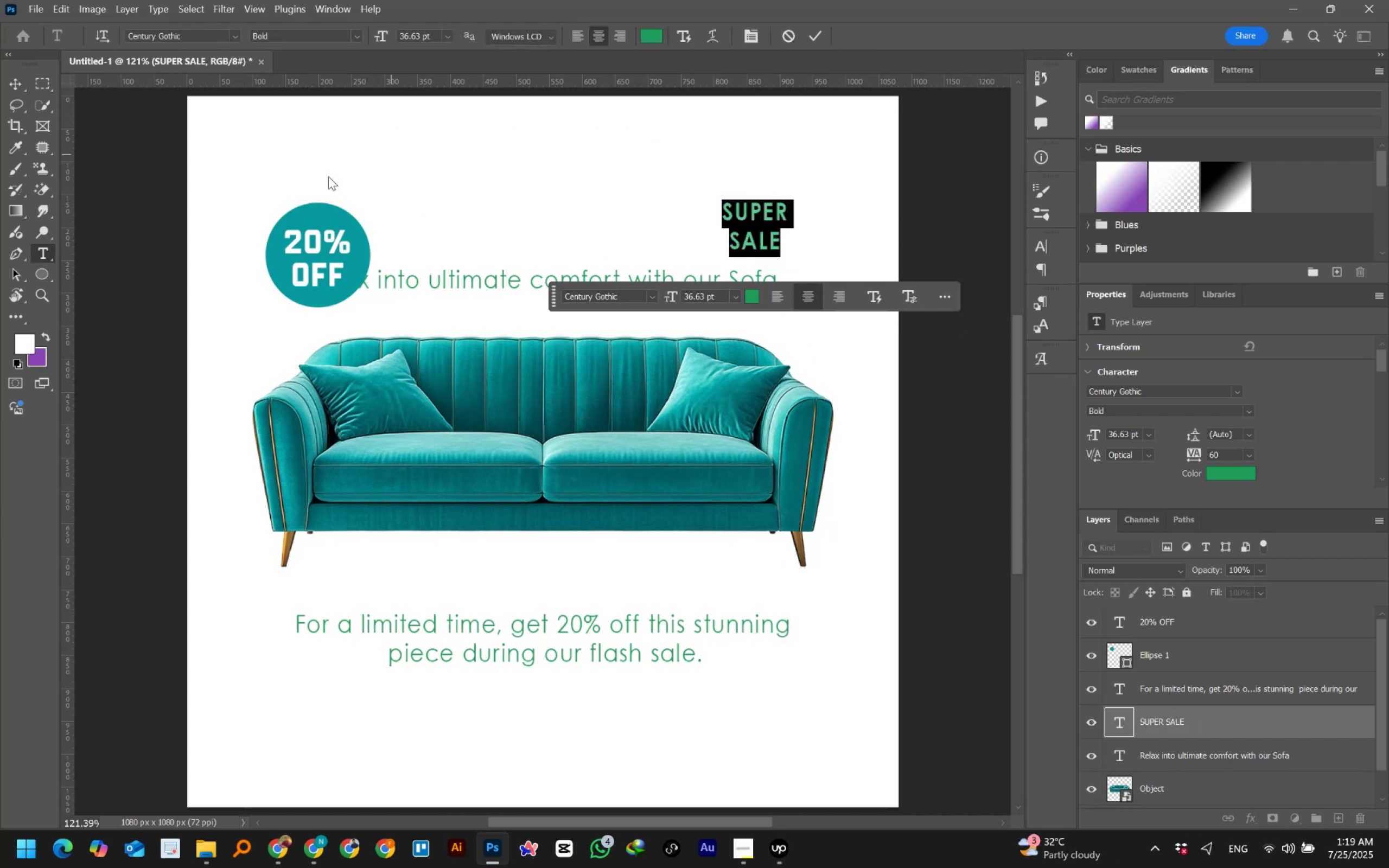 
left_click([818, 34])
 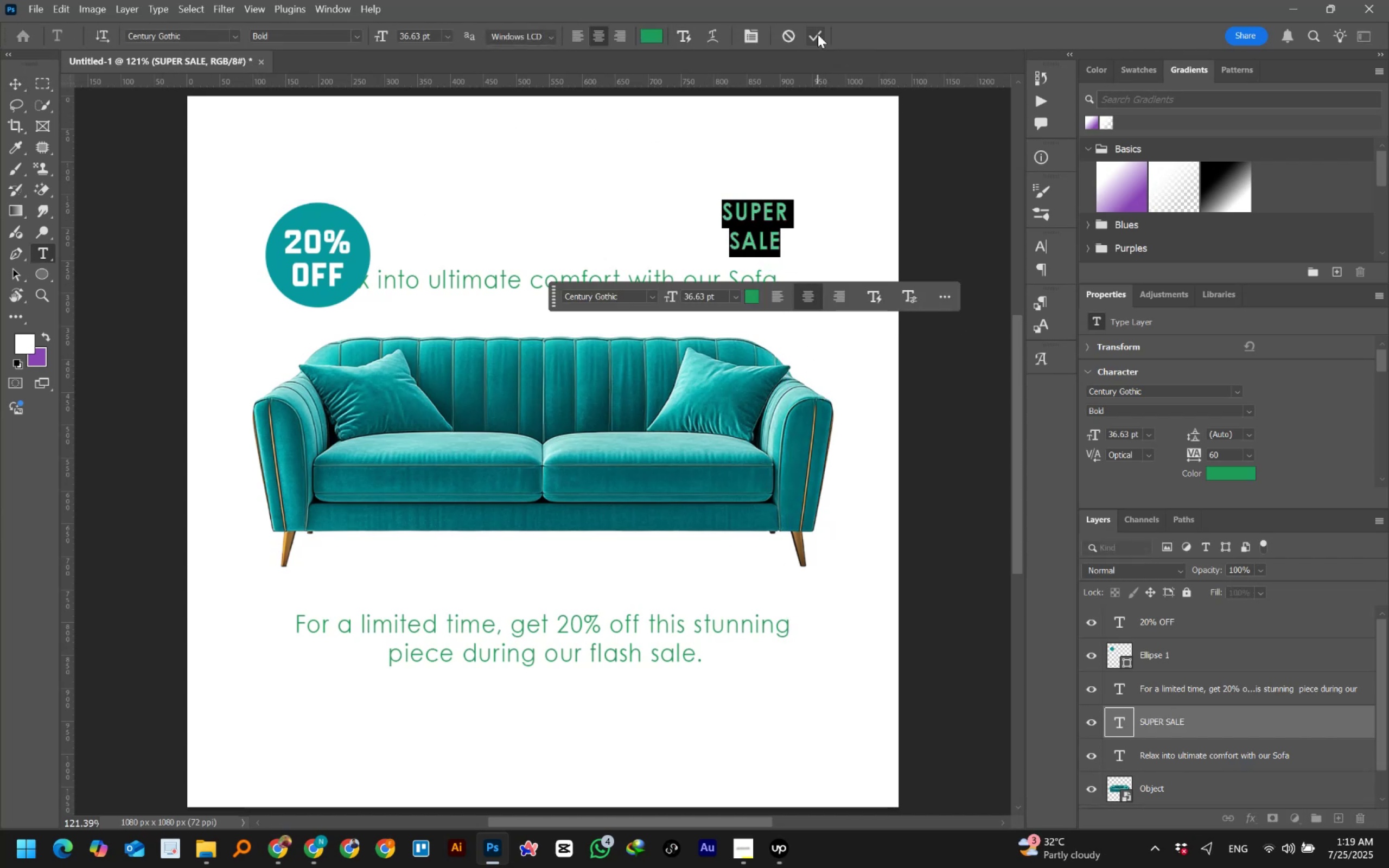 
double_click([314, 248])
 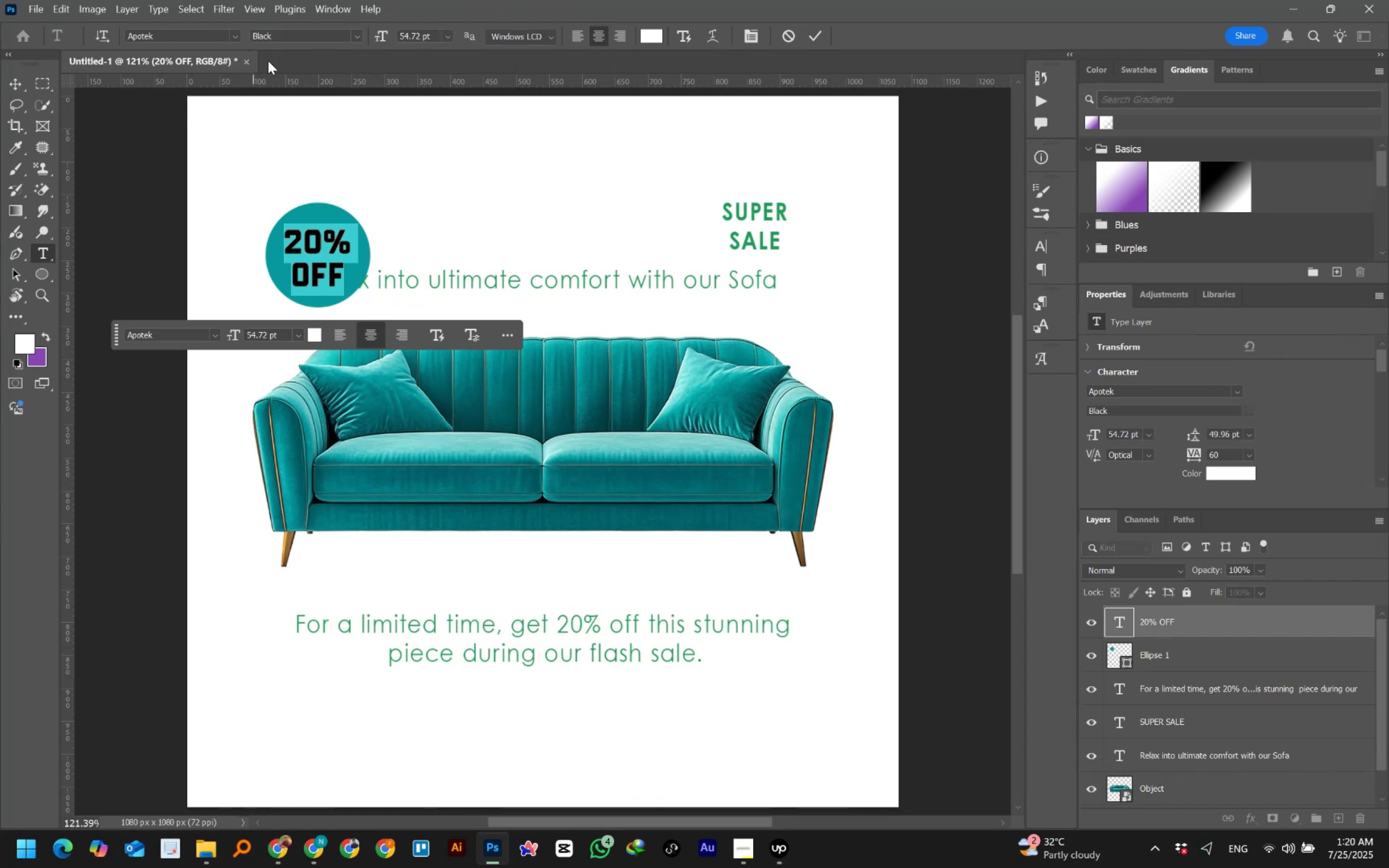 
left_click([783, 40])
 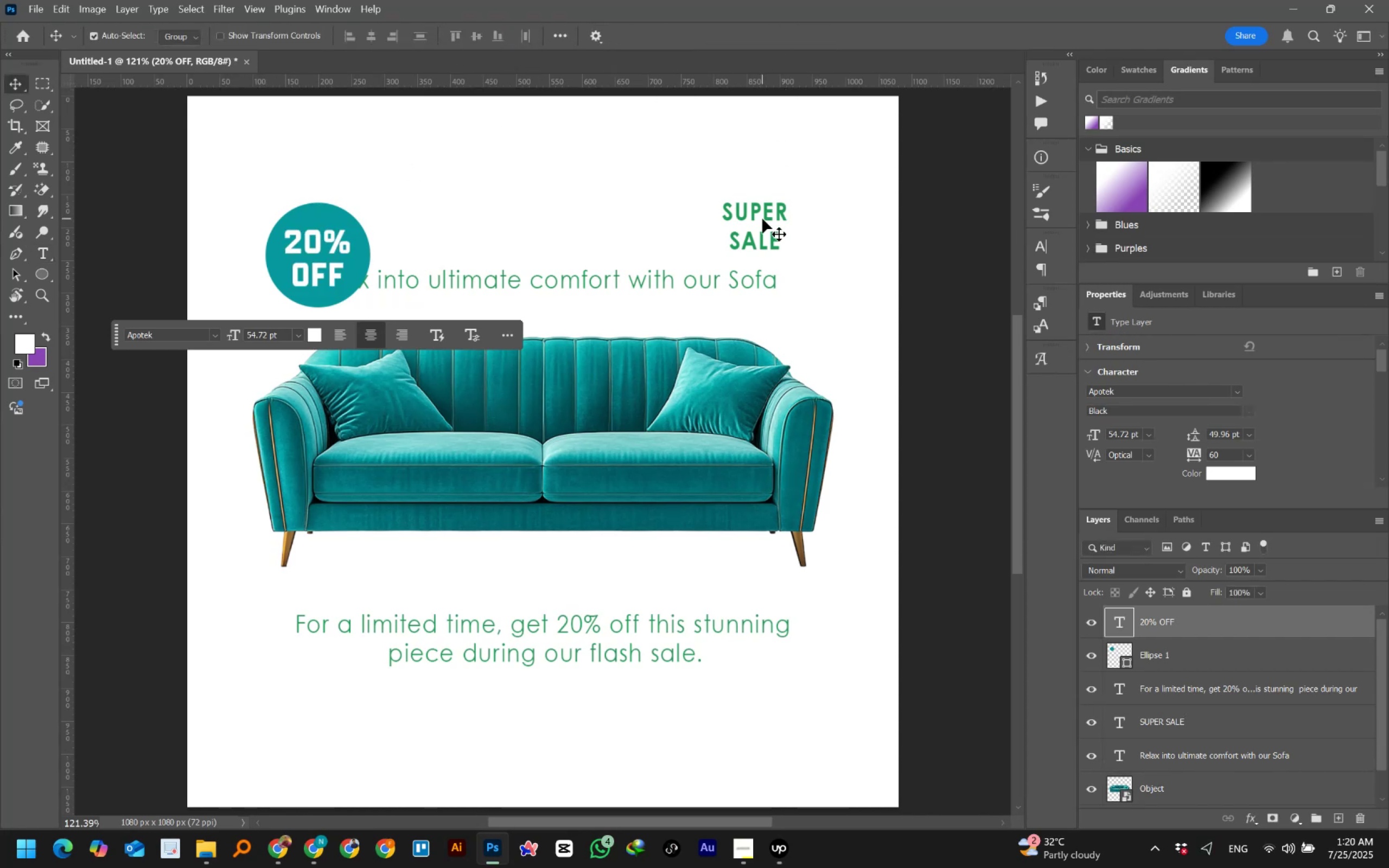 
double_click([756, 226])
 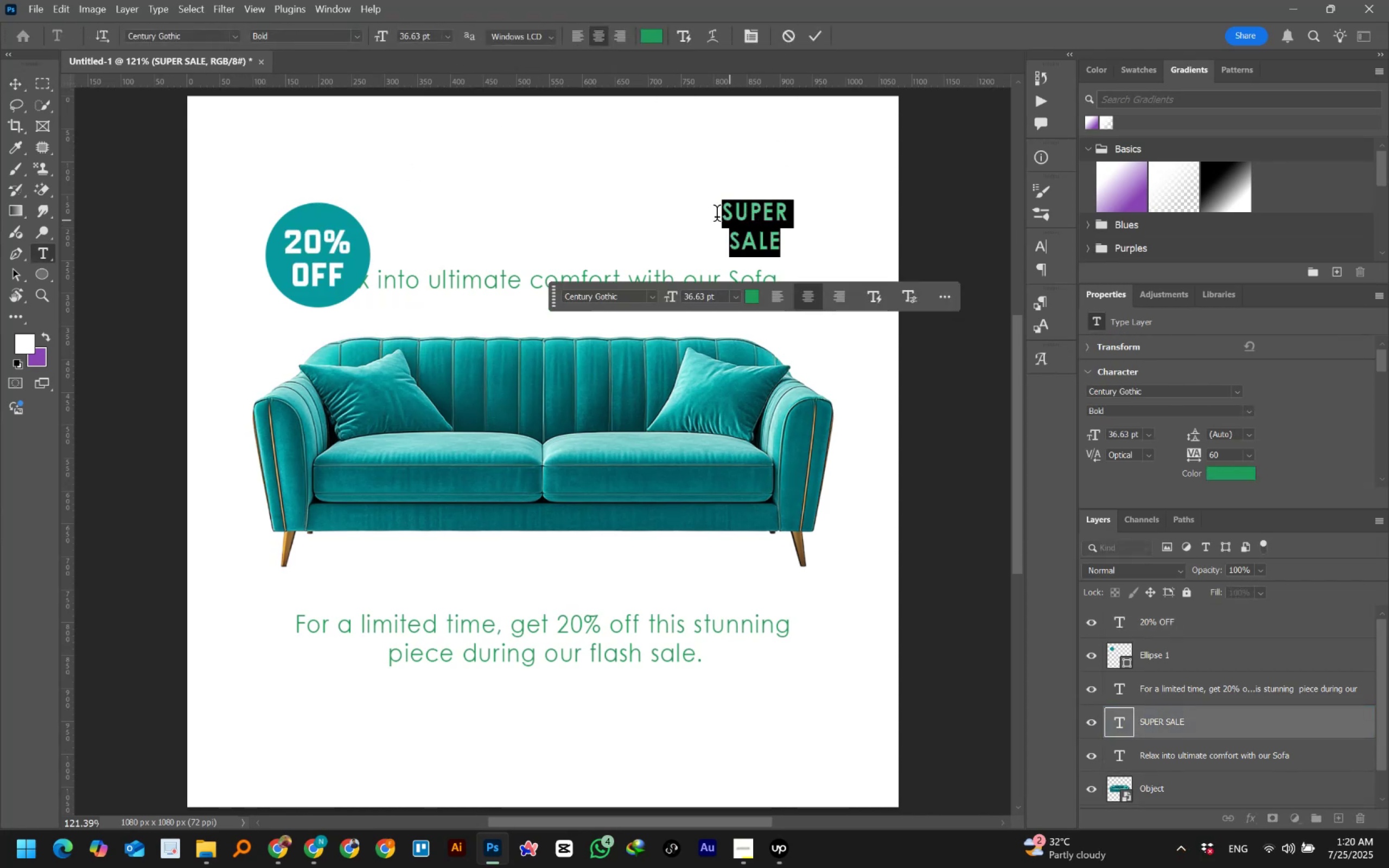 
left_click([171, 31])
 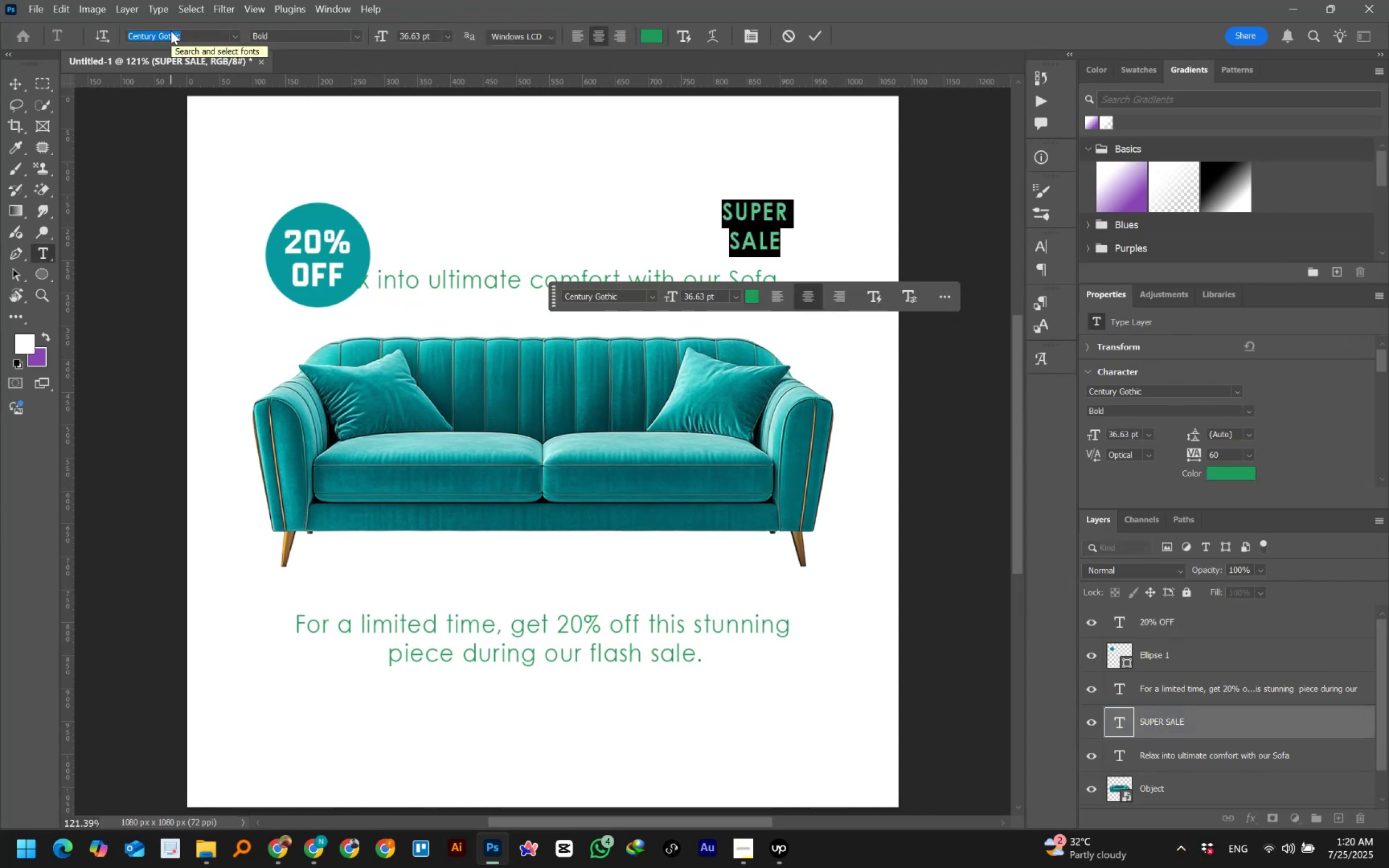 
type(apotek)
 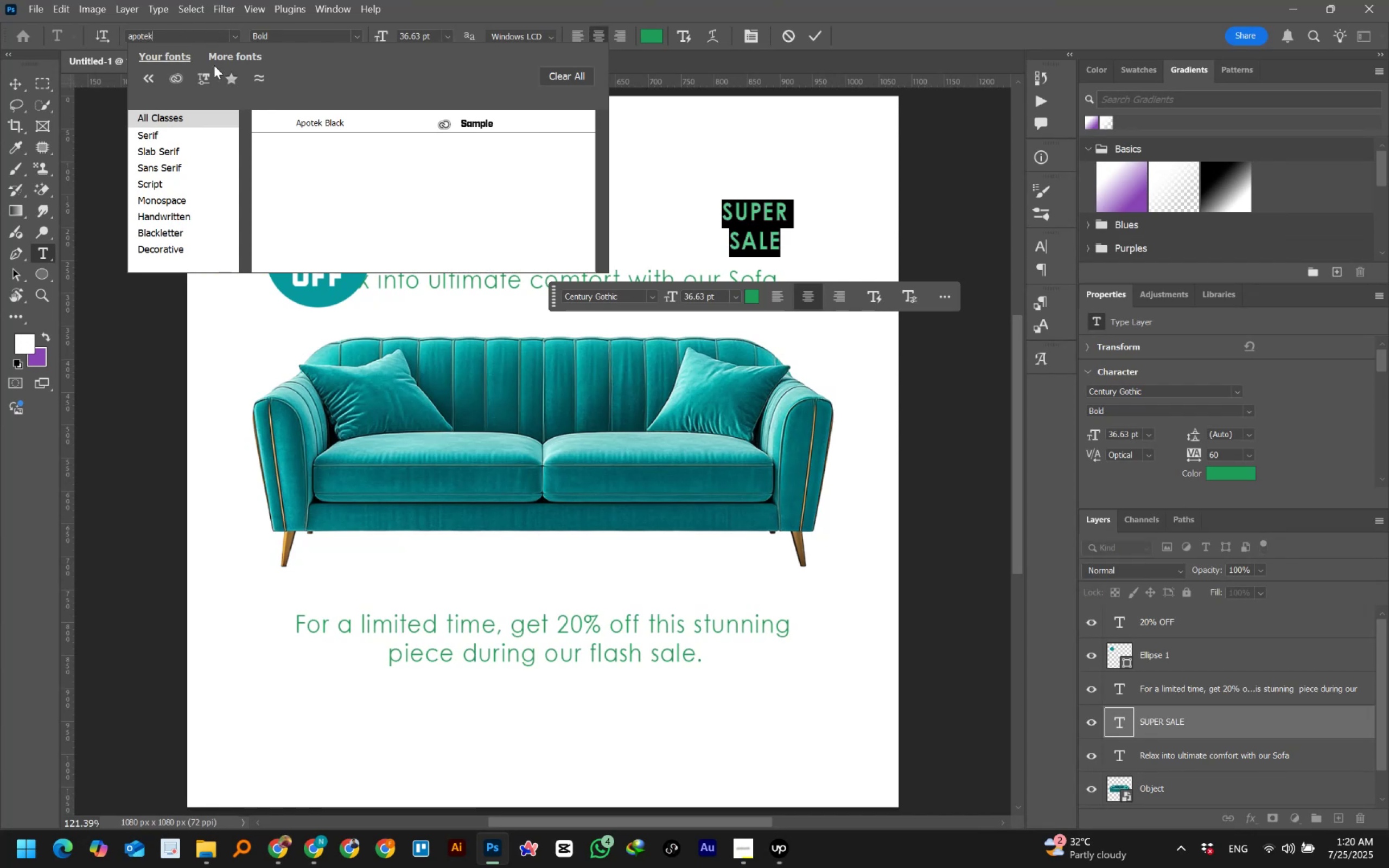 
left_click([325, 123])
 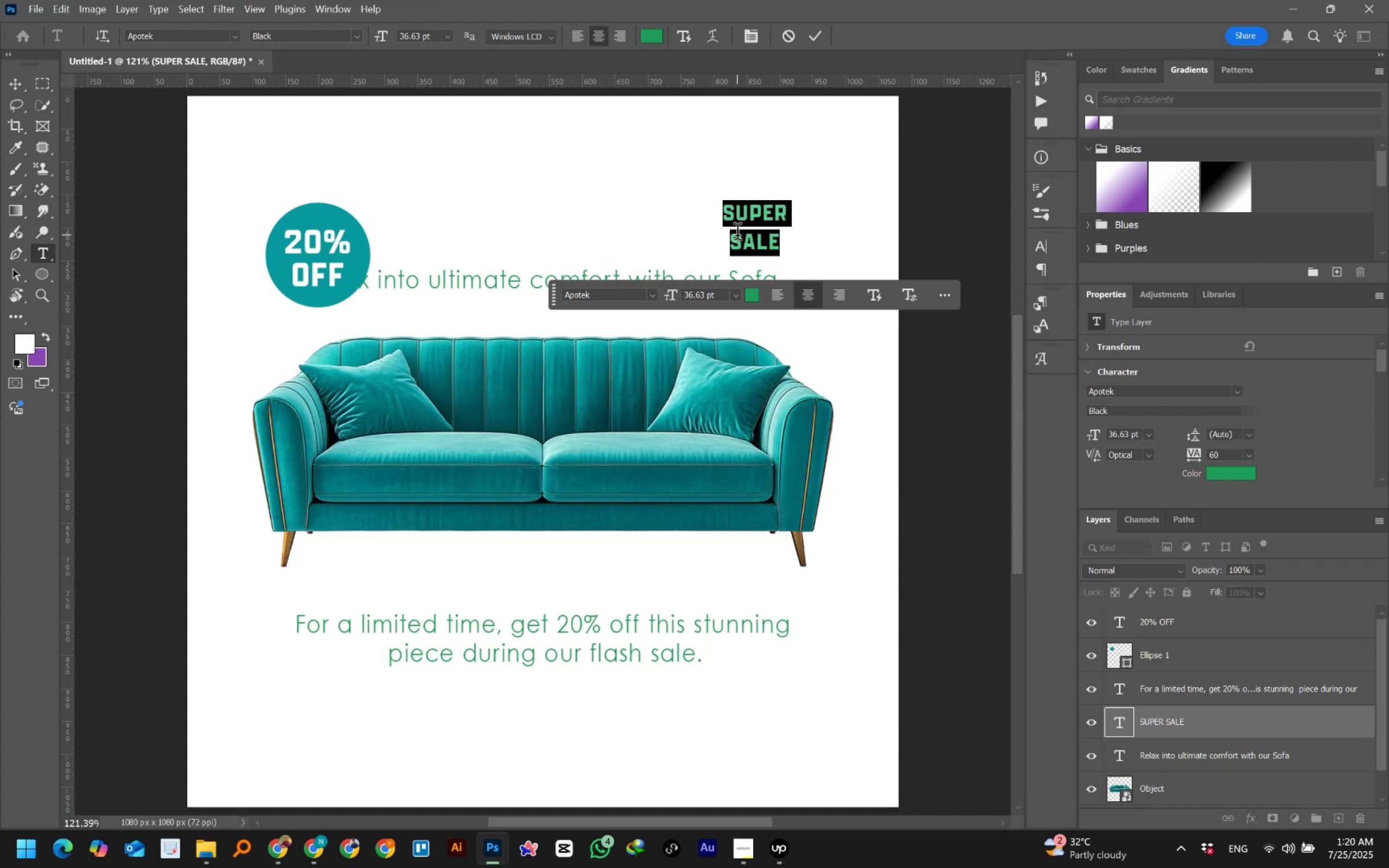 
wait(13.63)
 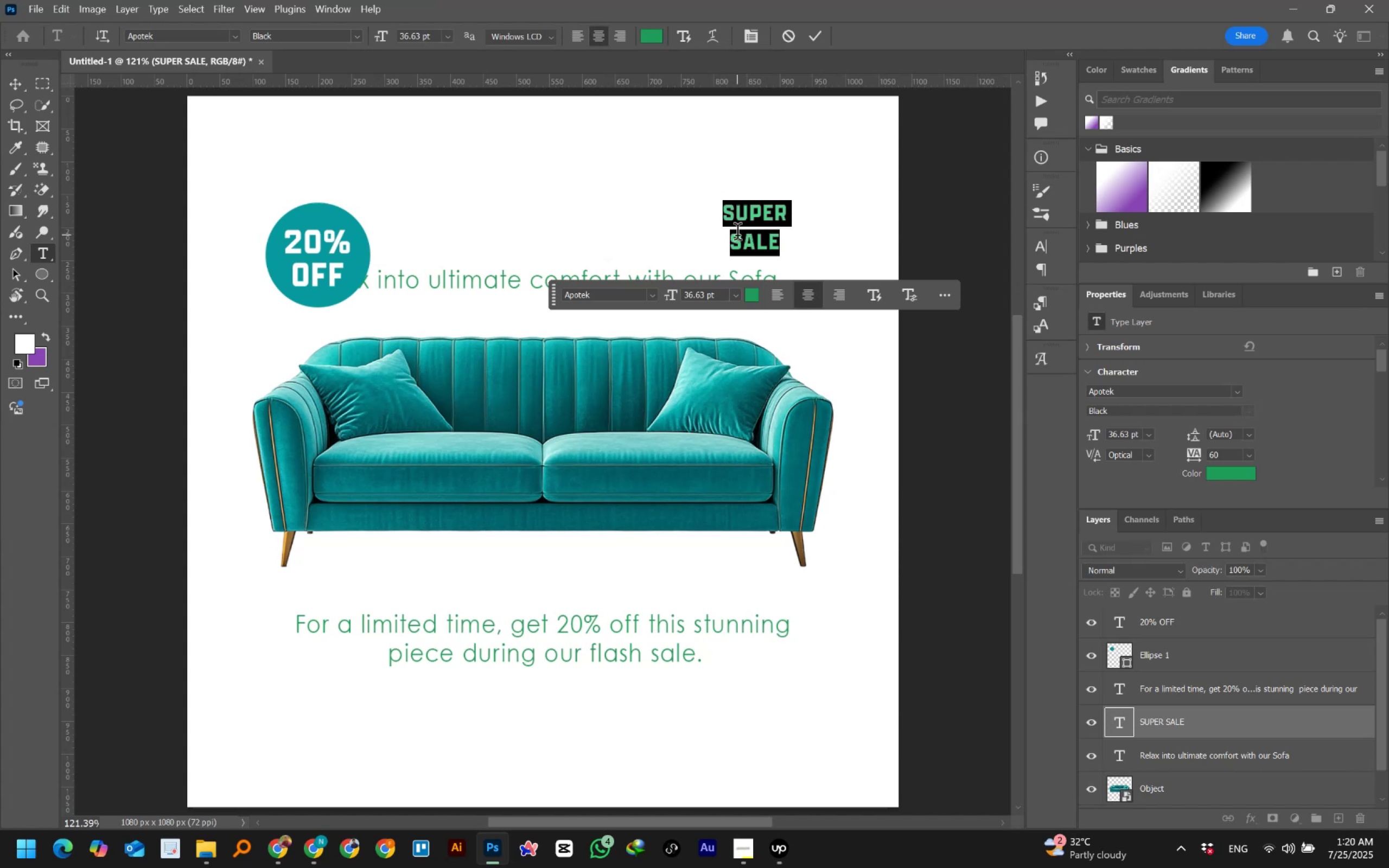 
left_click([806, 37])
 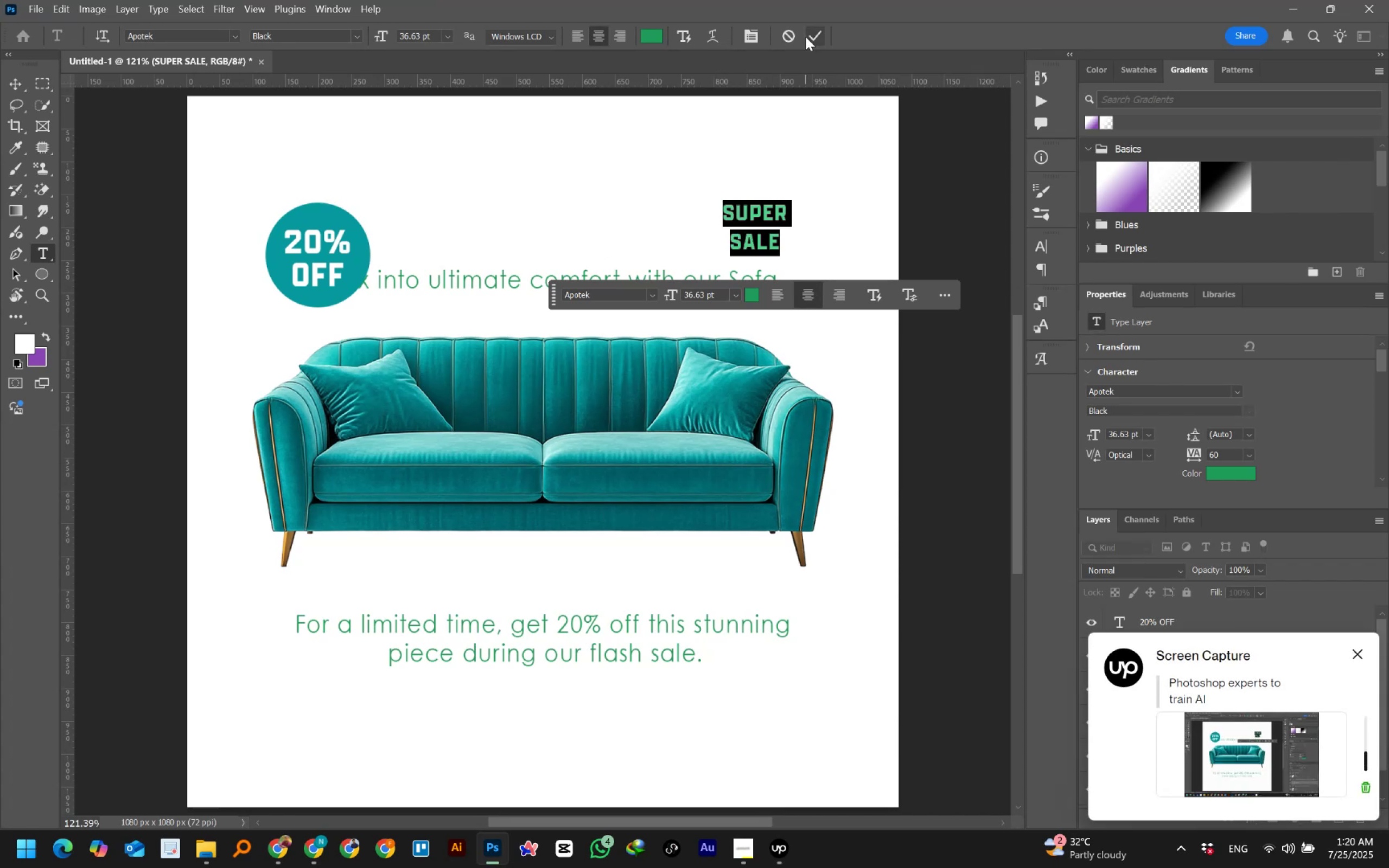 
key(Control+T)
 